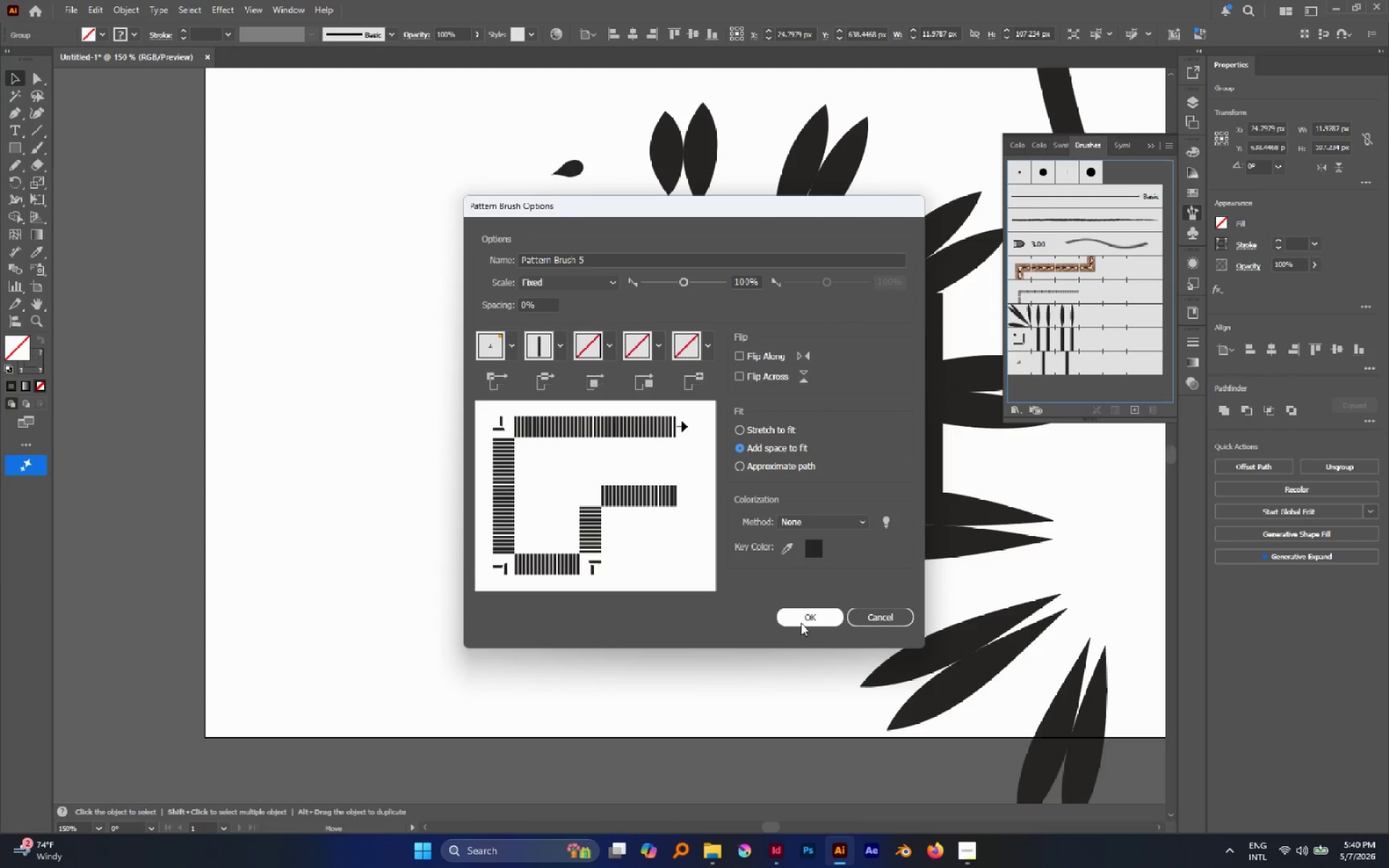 
left_click([801, 617])
 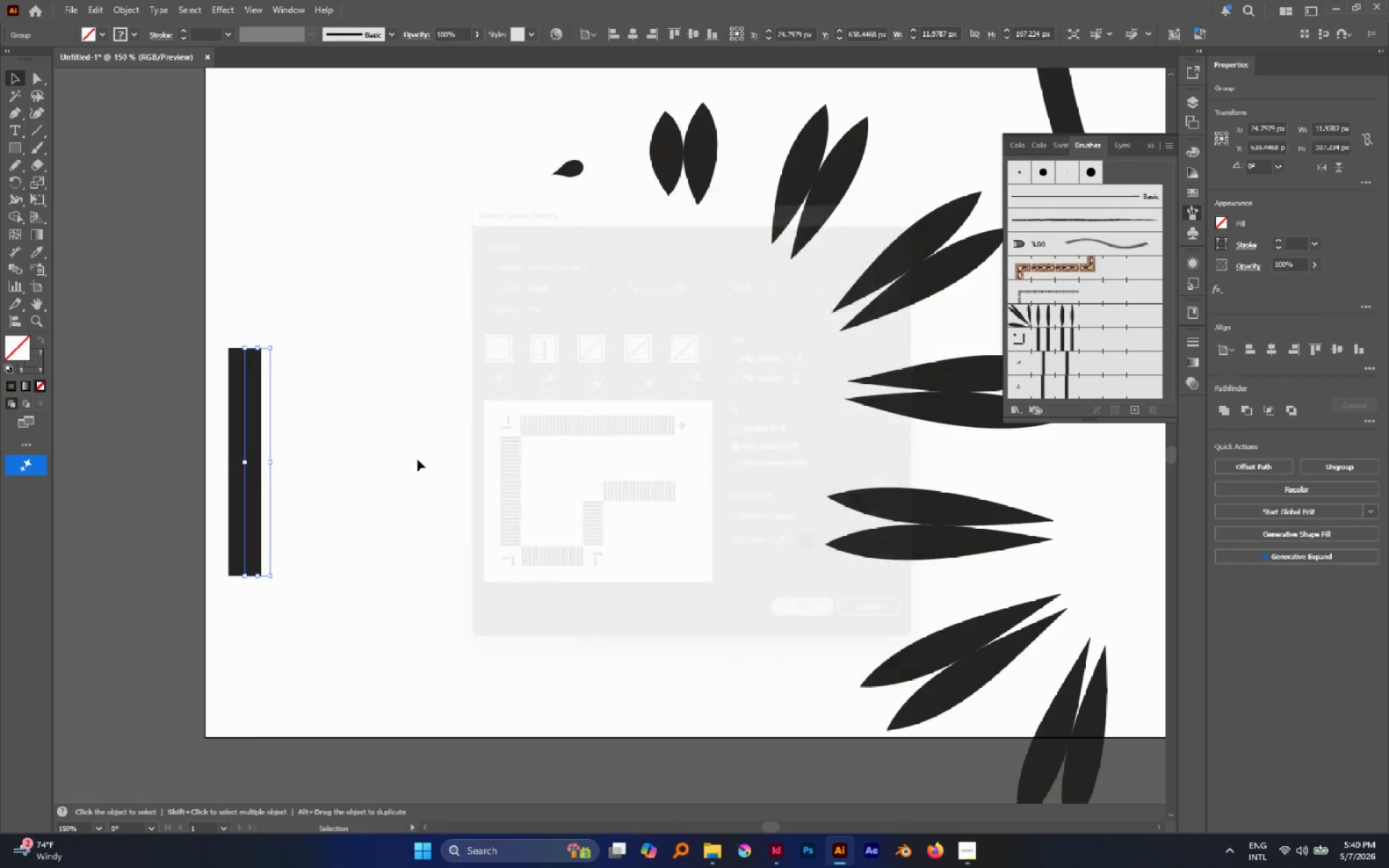 
hold_key(key=AltLeft, duration=0.48)
scroll: coordinate [417, 459], scroll_direction: down, amount: 3.0
 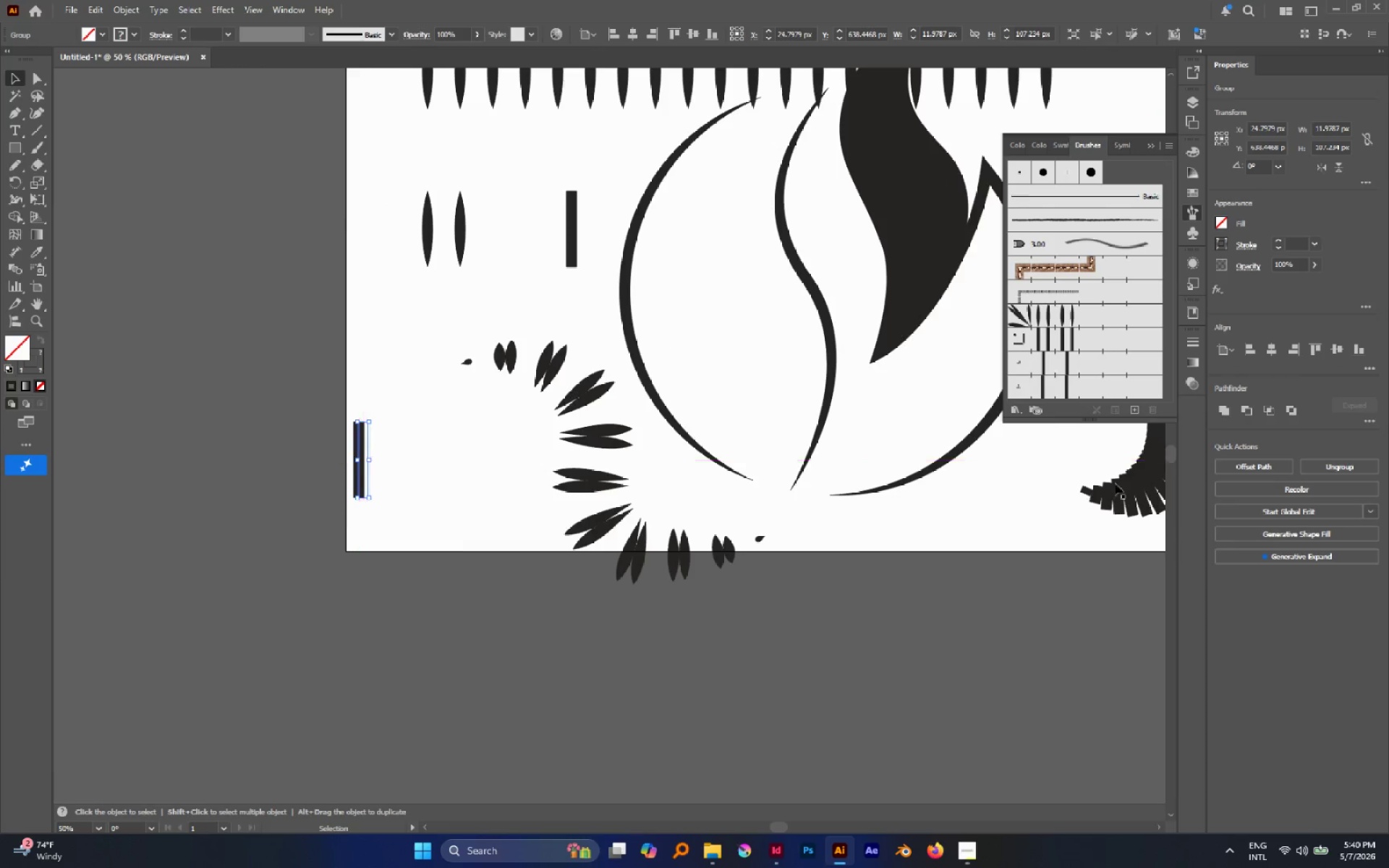 
hold_key(key=AltLeft, duration=0.33)
scroll: coordinate [794, 420], scroll_direction: down, amount: 3.0
 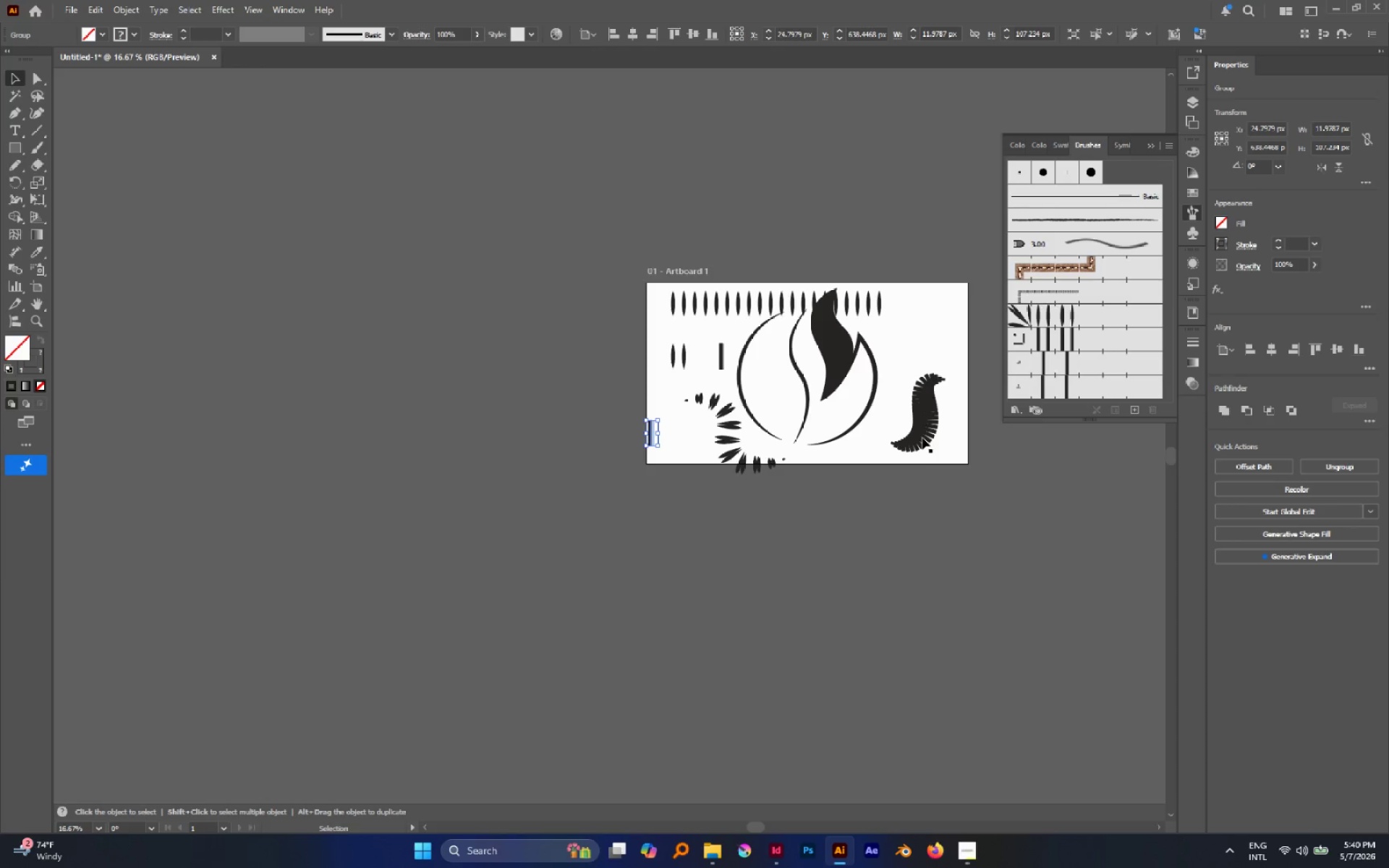 
left_click([923, 437])
 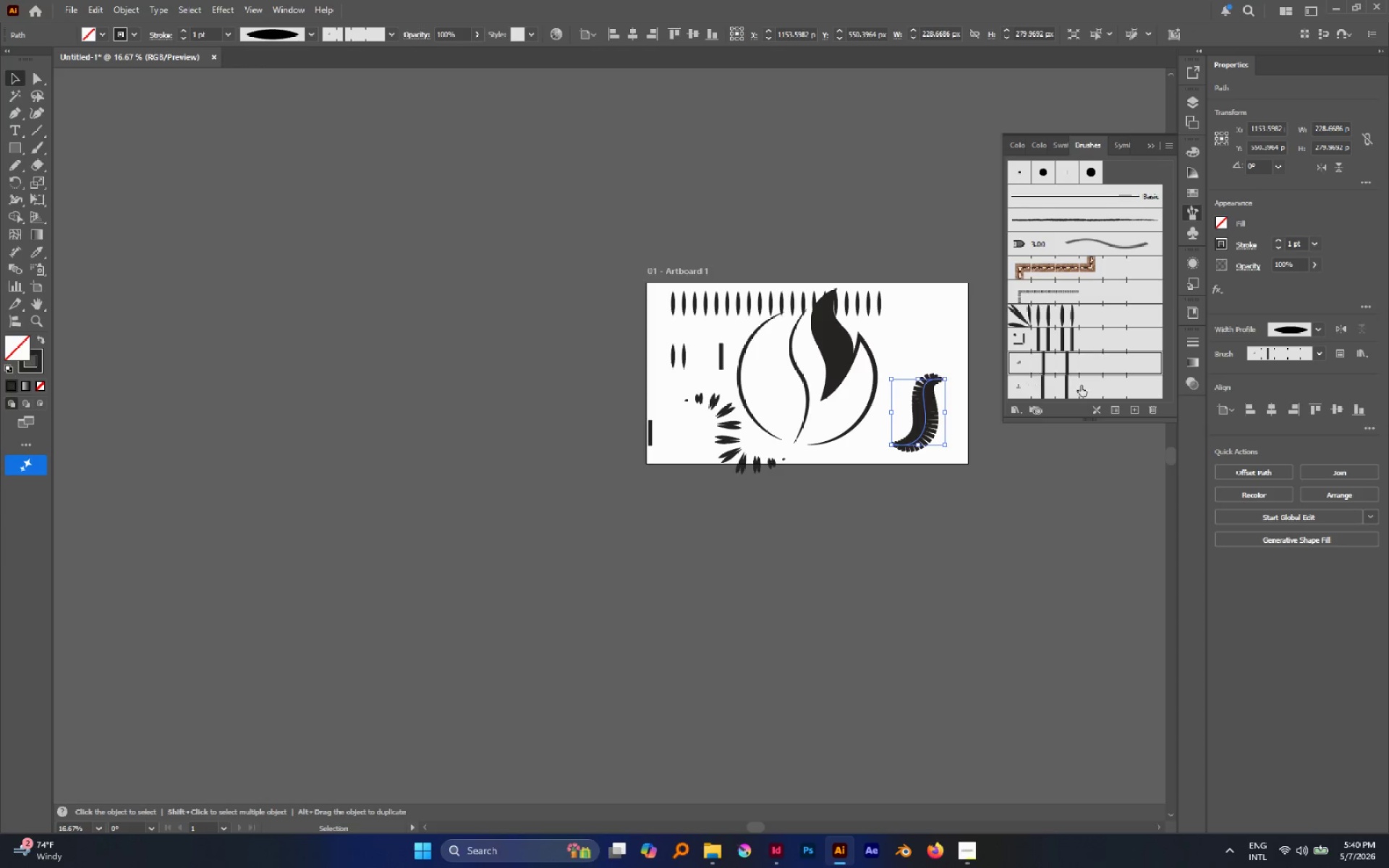 
left_click([1085, 383])
 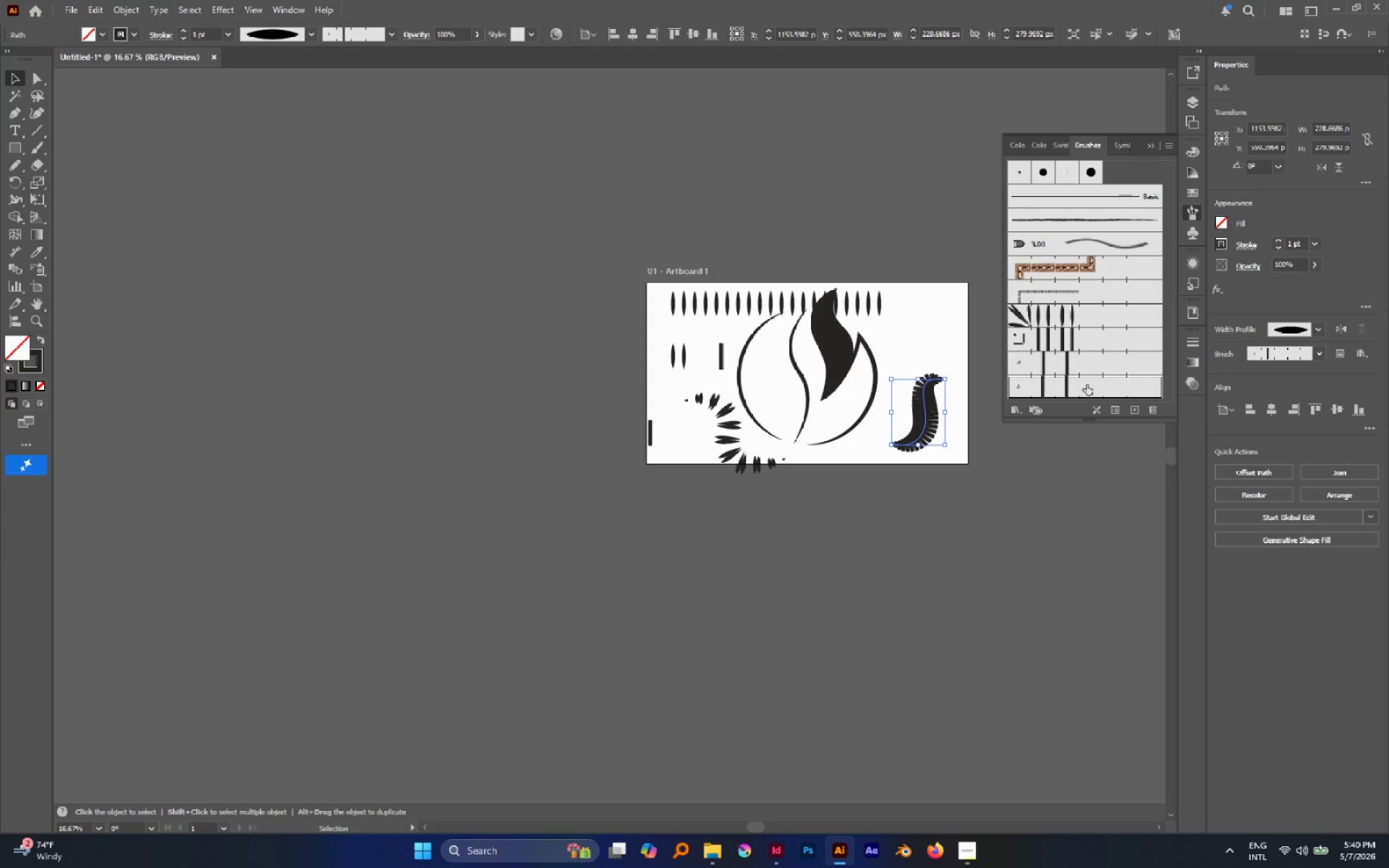 
scroll: coordinate [1085, 383], scroll_direction: none, amount: 0.0
 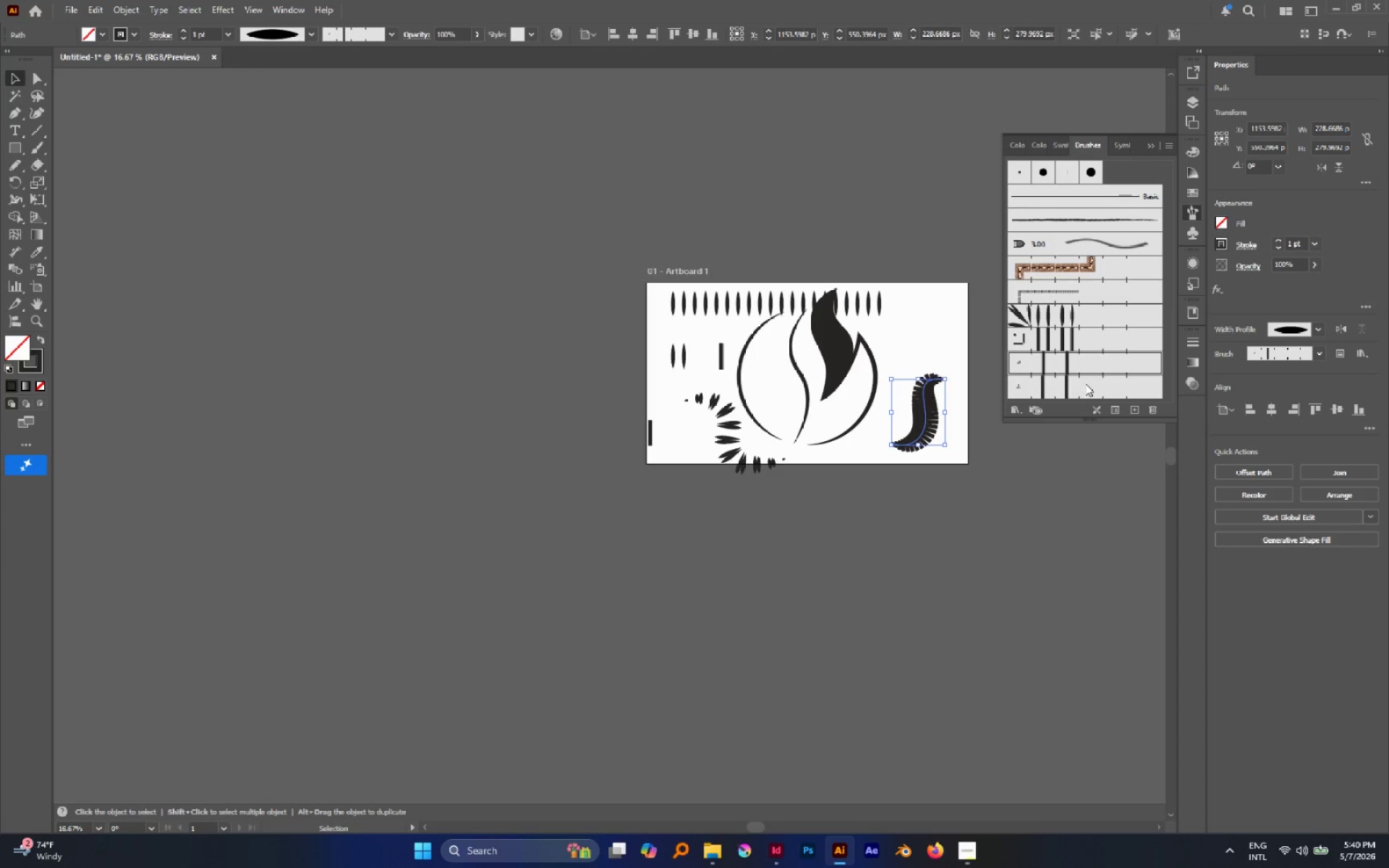 
double_click([1087, 384])
 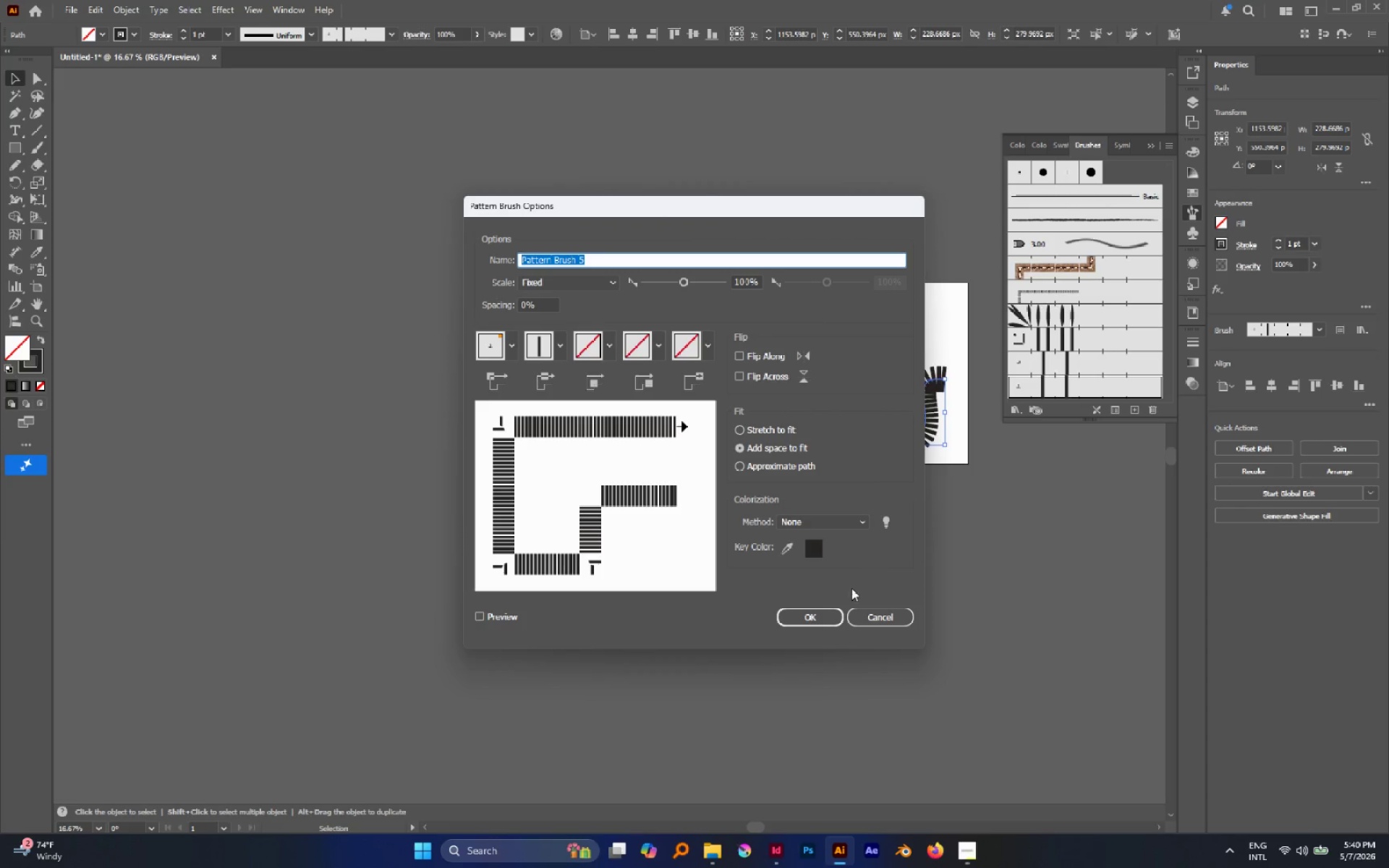 
left_click([812, 610])
 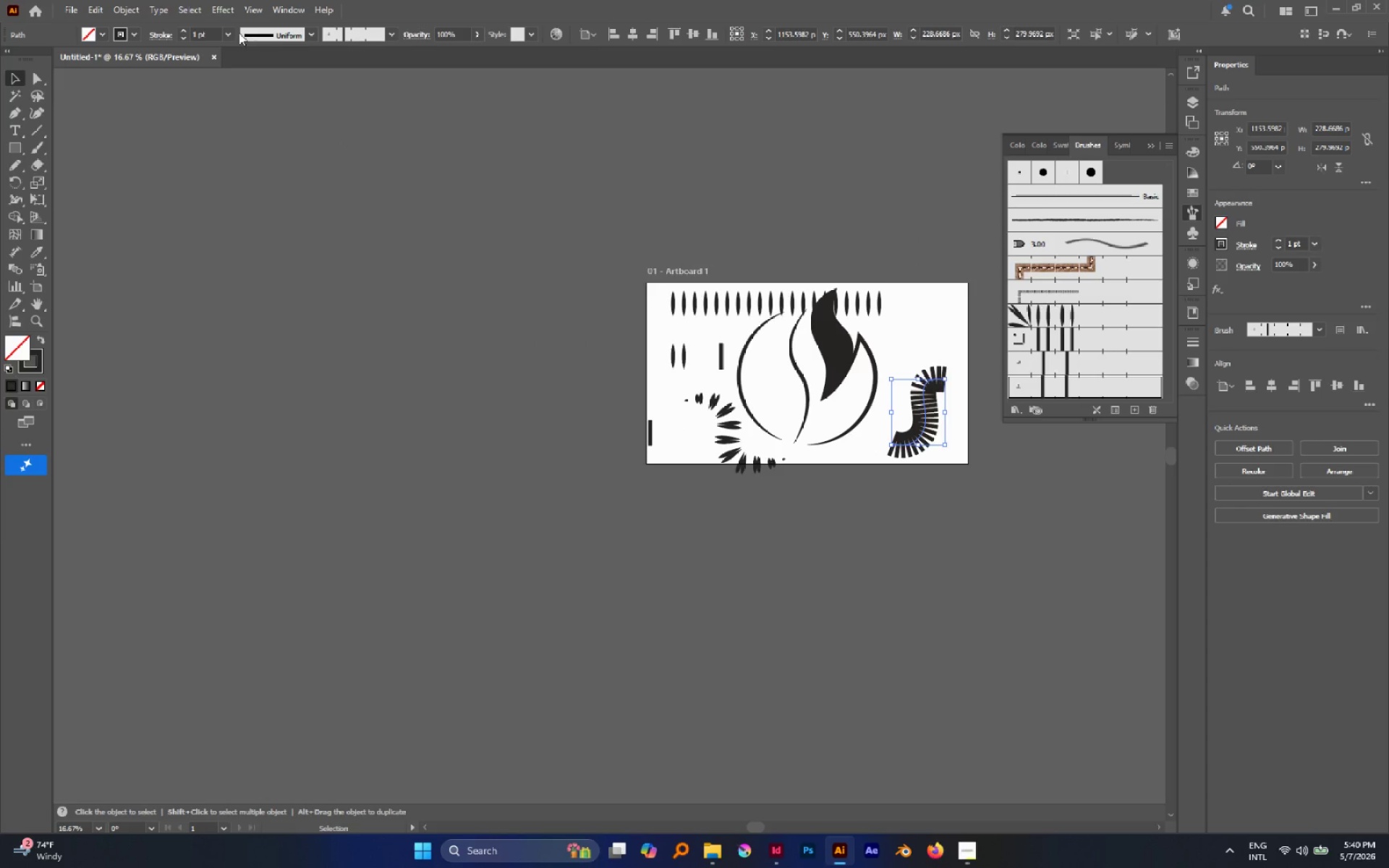 
left_click([232, 31])
 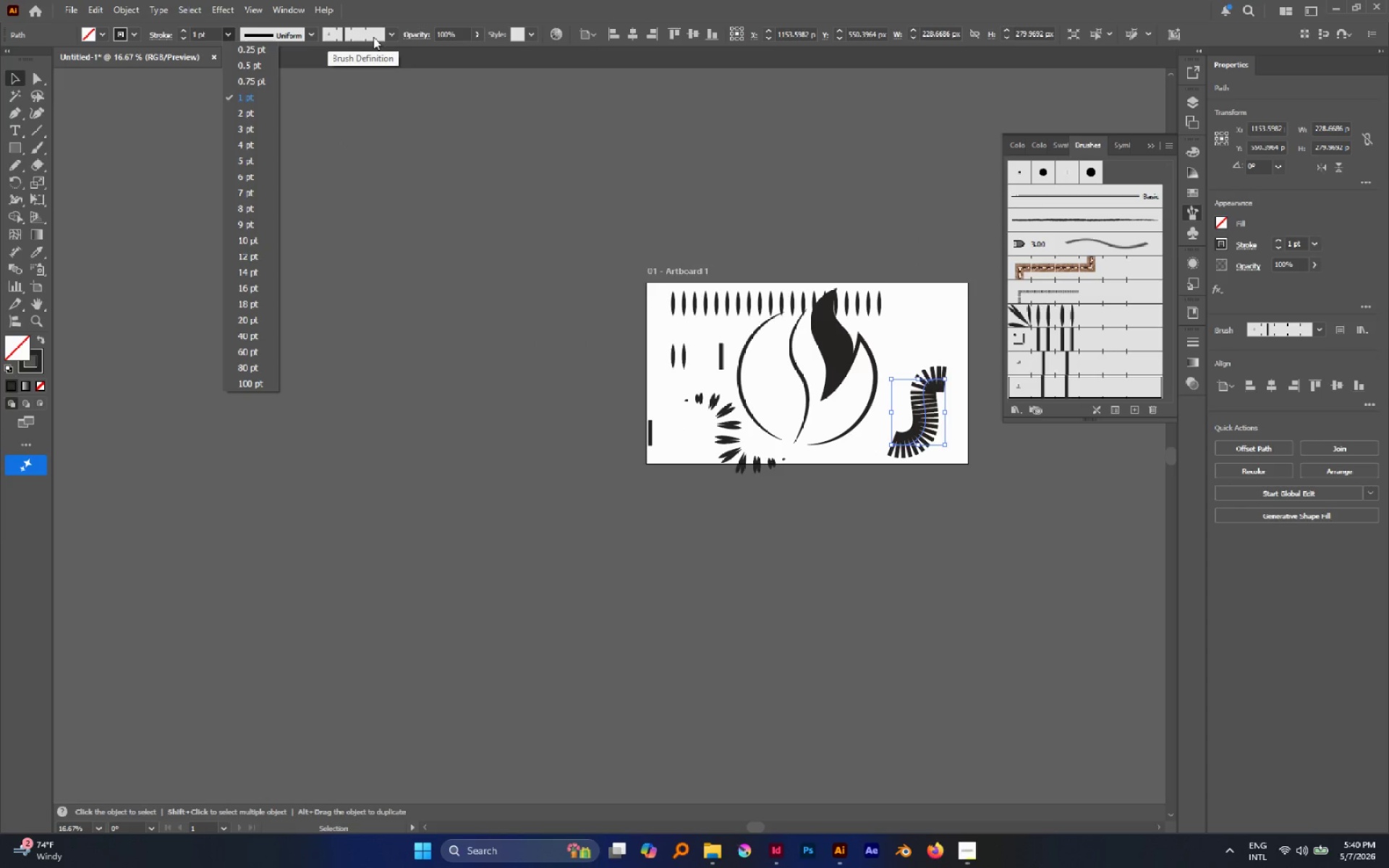 
left_click([389, 35])
 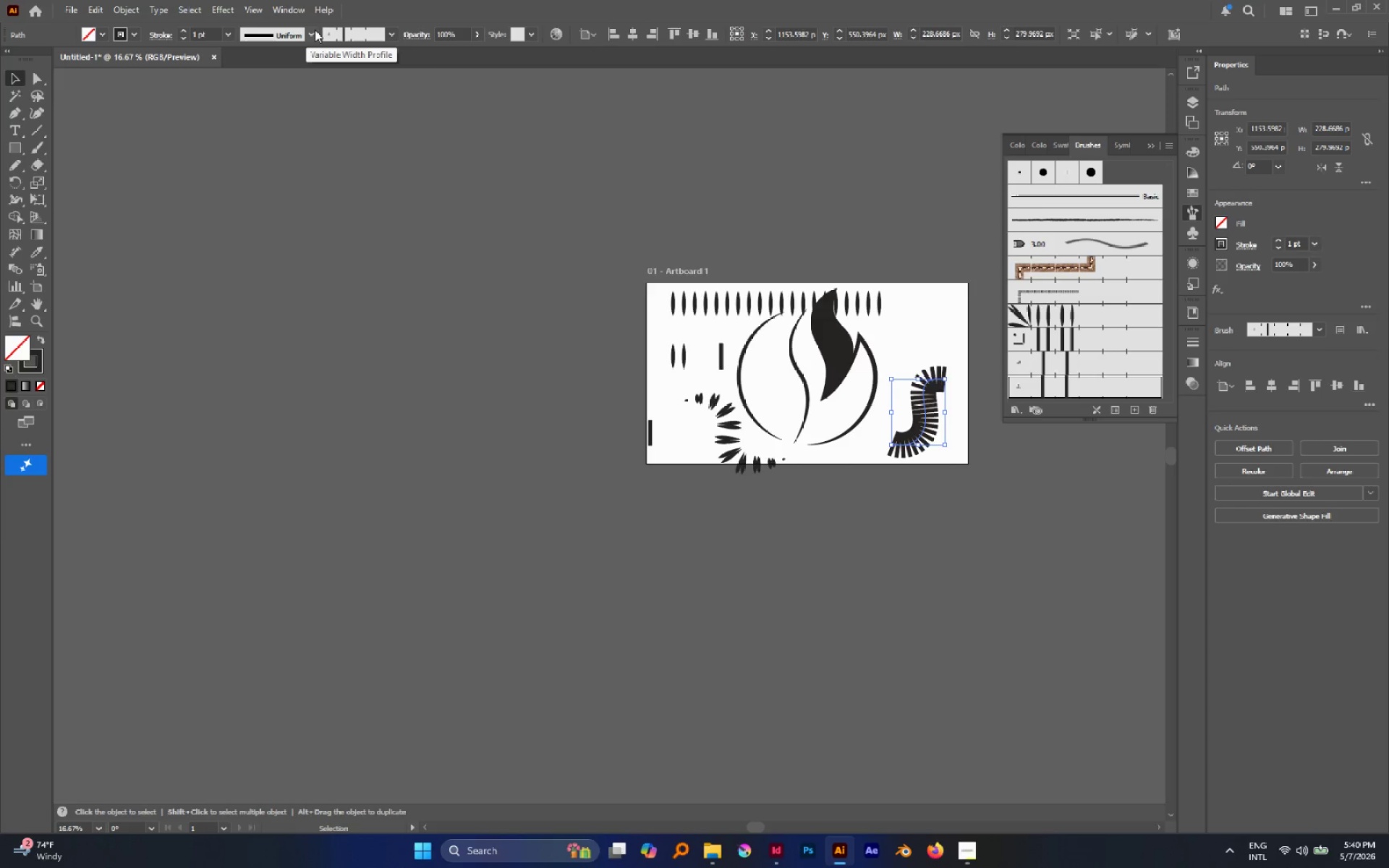 
left_click([305, 29])
 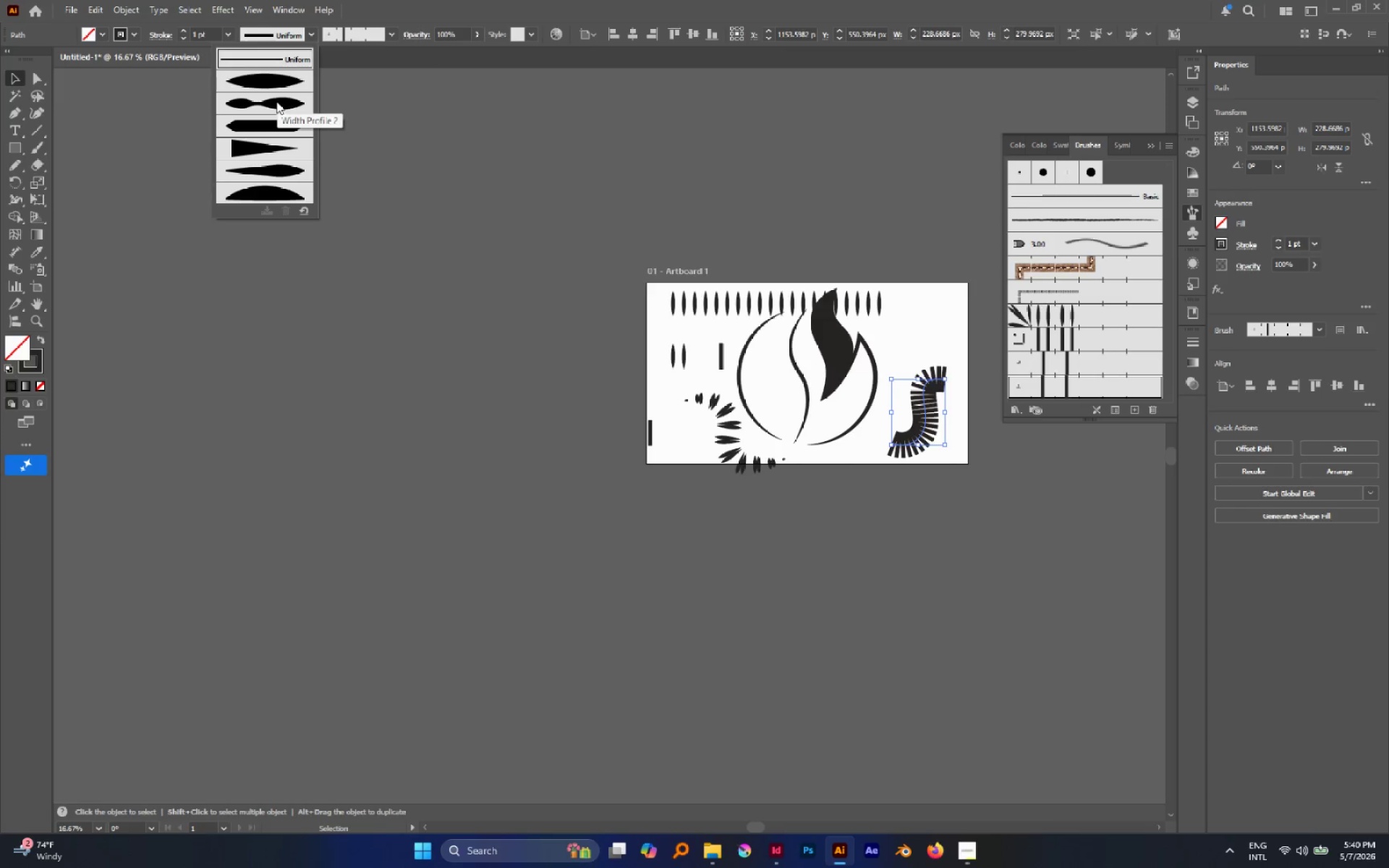 
left_click([274, 87])
 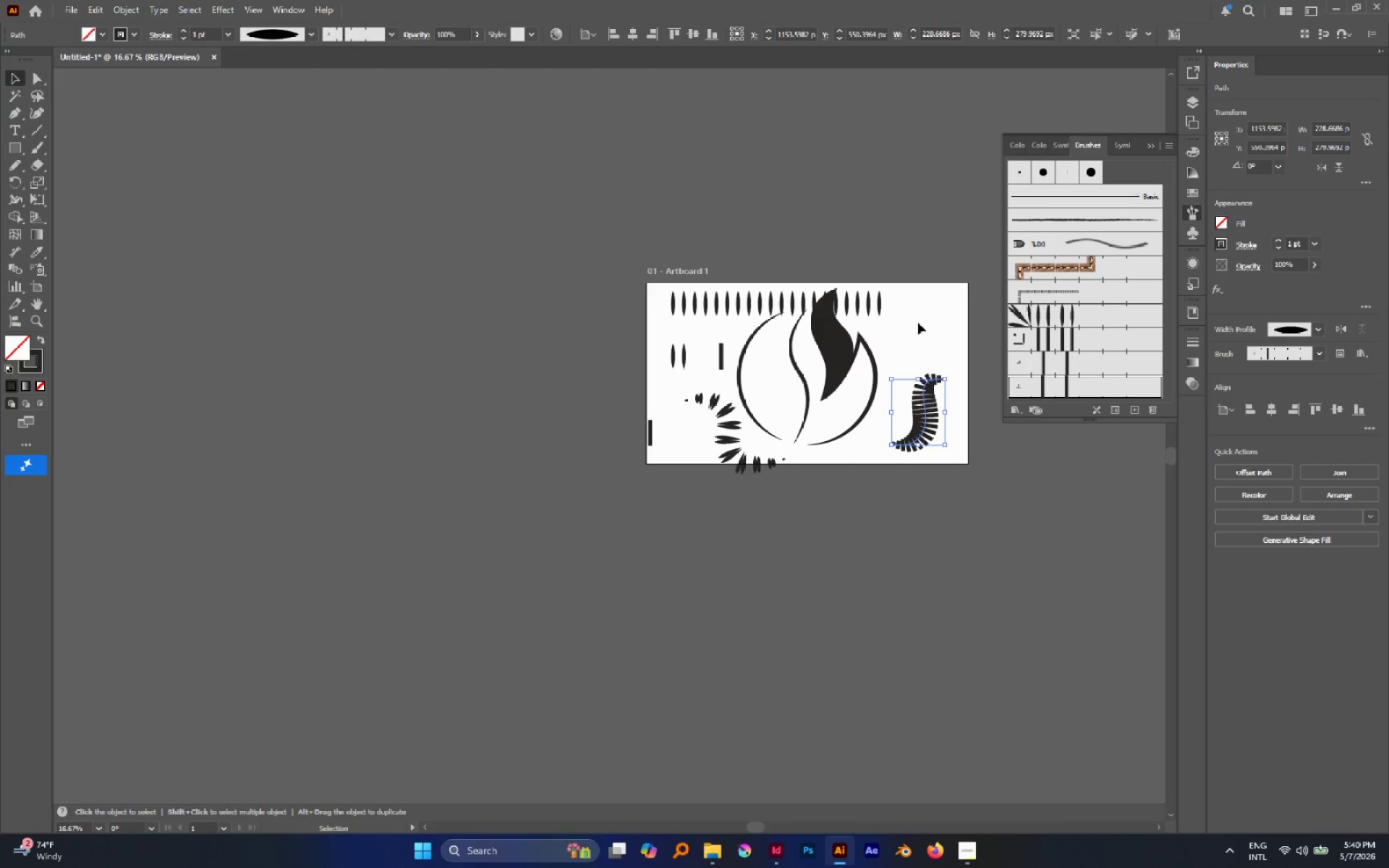 
left_click([967, 331])
 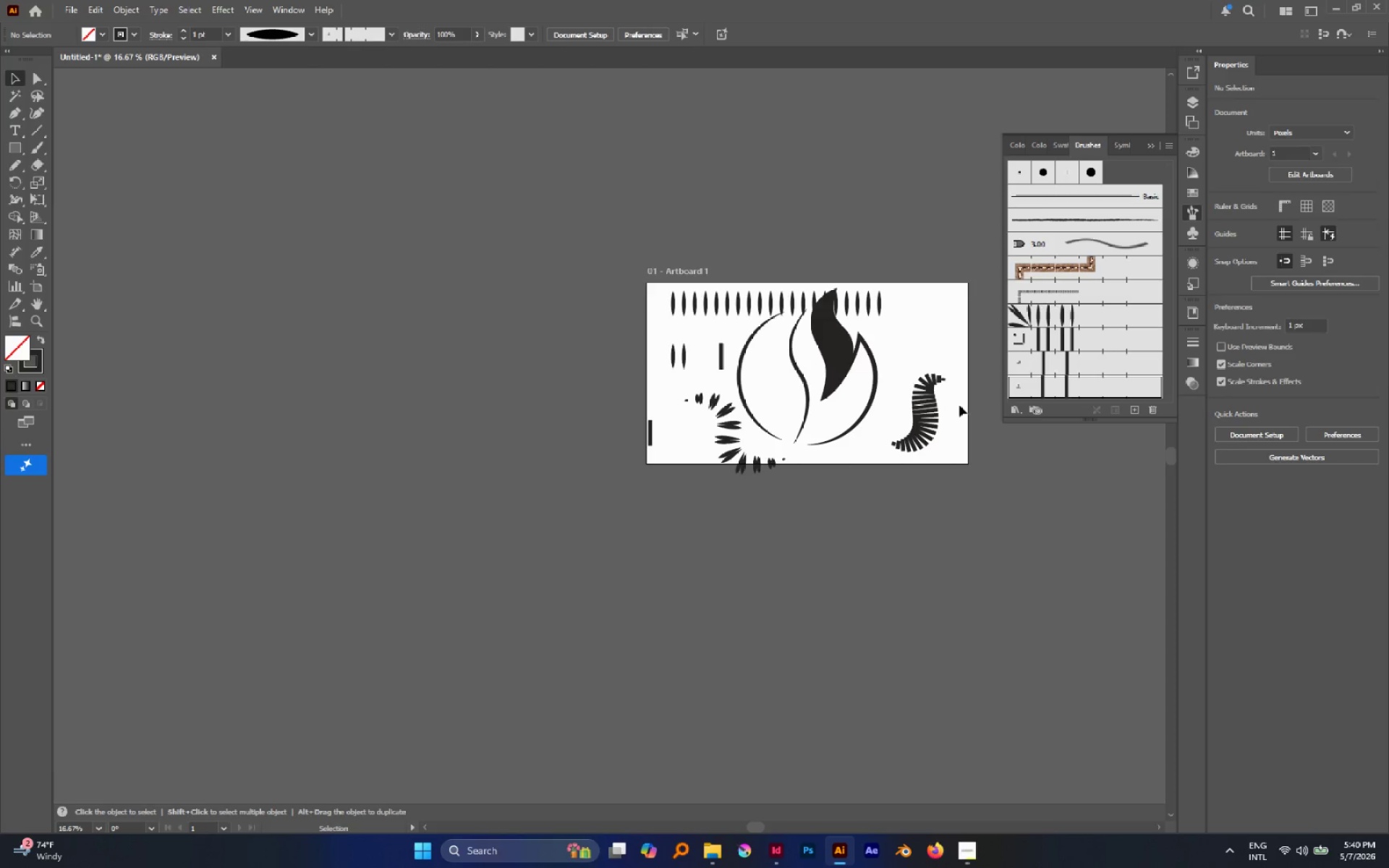 
hold_key(key=AltLeft, duration=0.55)
scroll: coordinate [959, 406], scroll_direction: none, amount: 0.0
 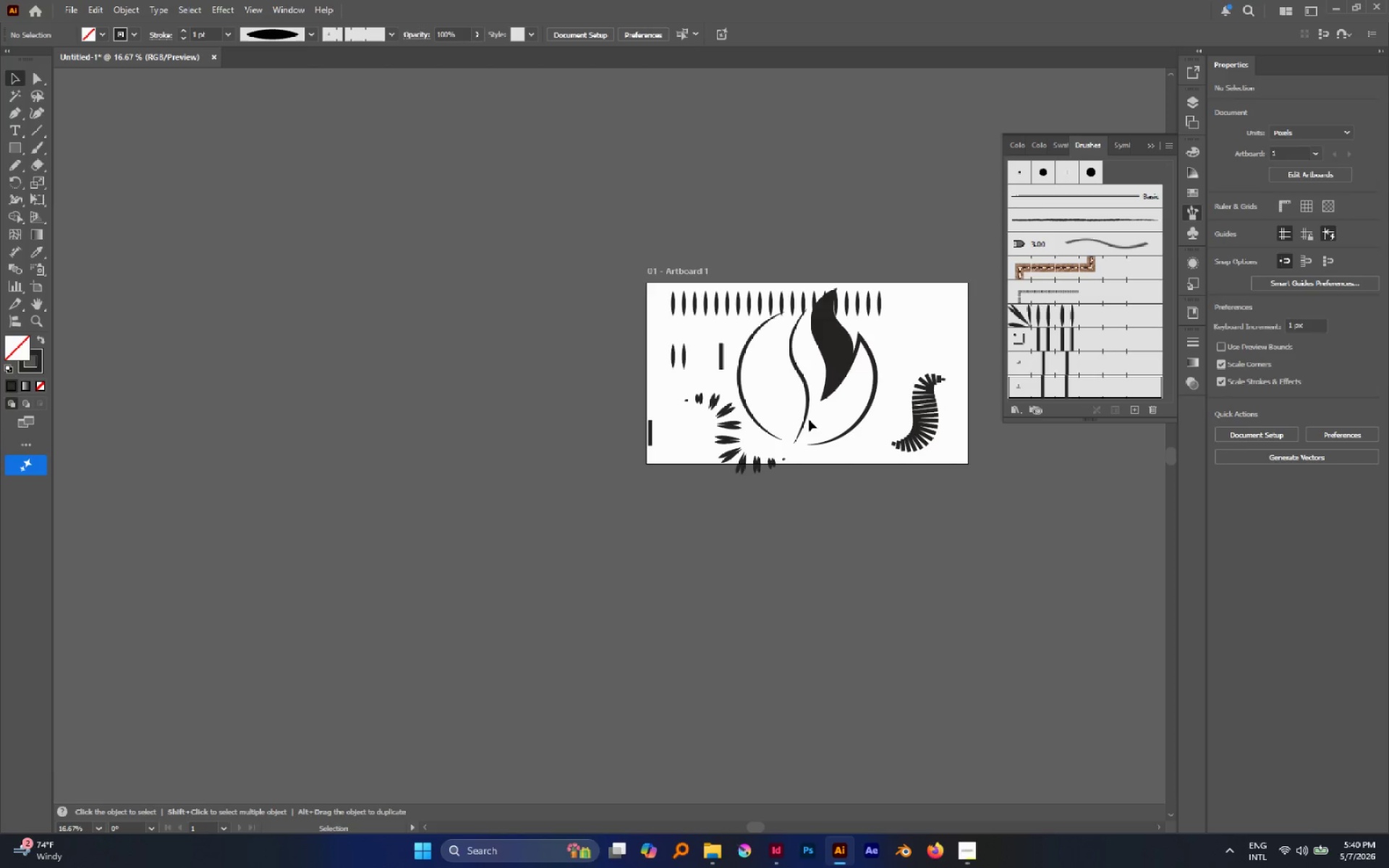 
left_click_drag(start_coordinate=[818, 419], to_coordinate=[757, 408])
 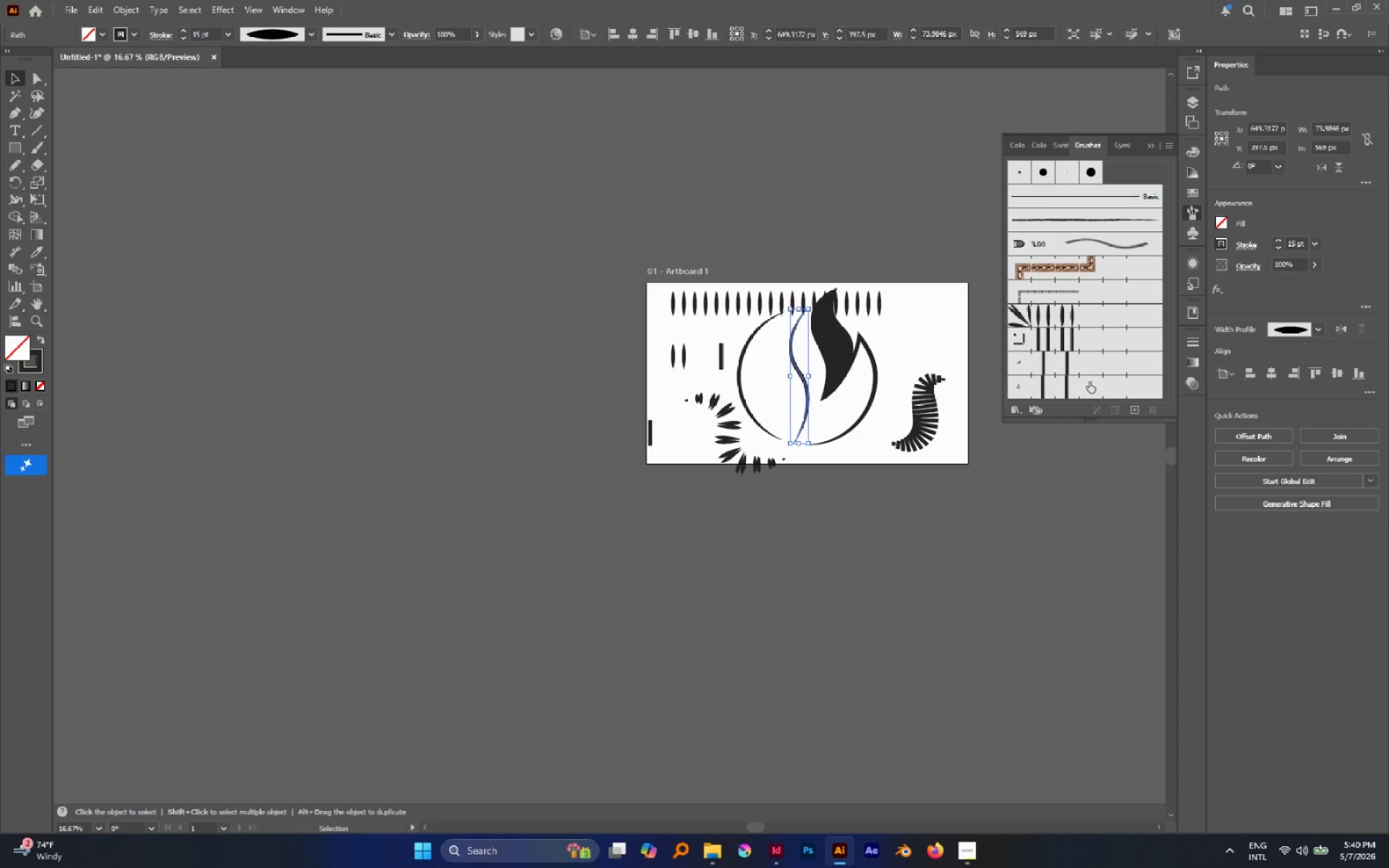 
left_click([1089, 382])
 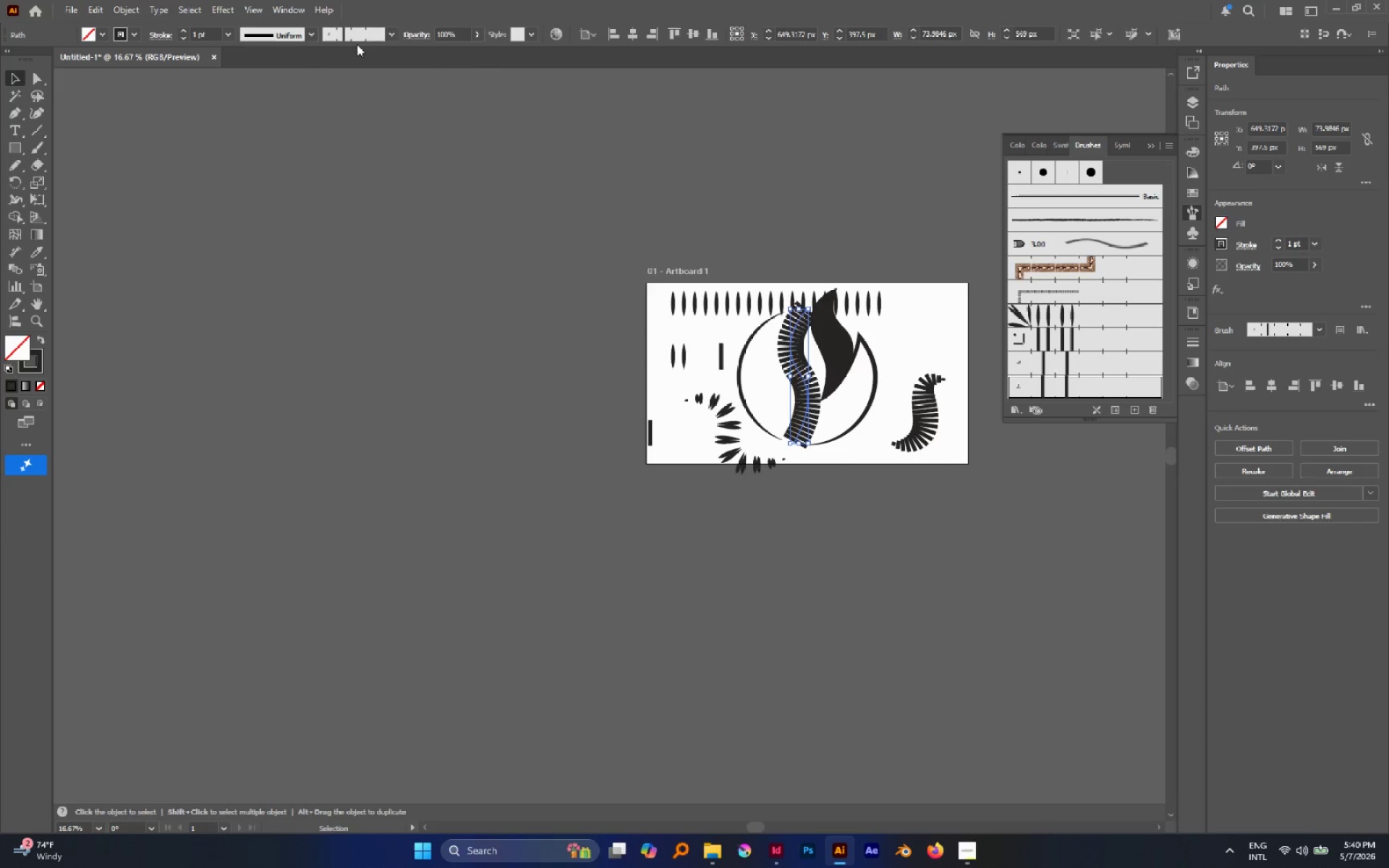 
left_click([308, 28])
 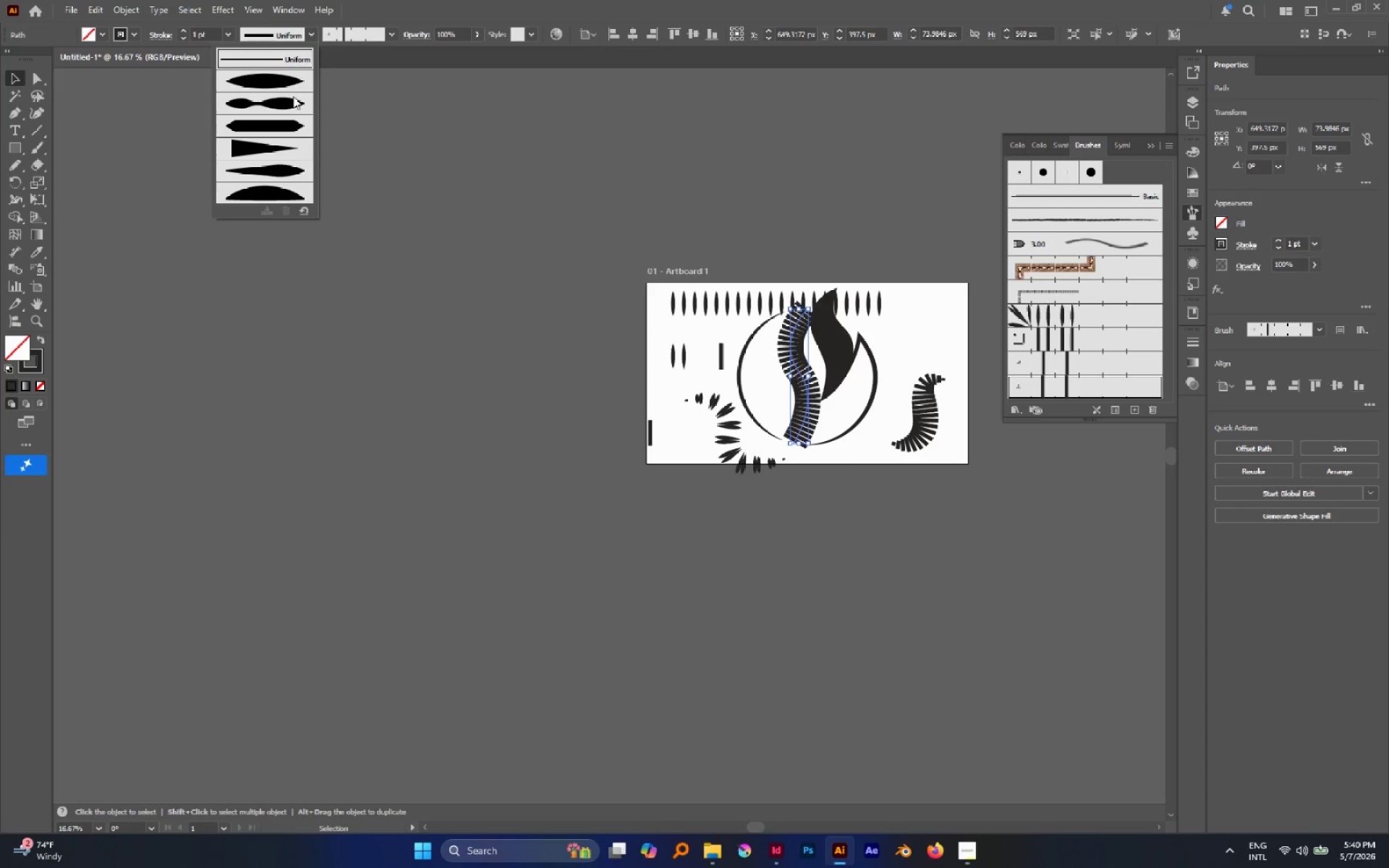 
left_click([283, 75])
 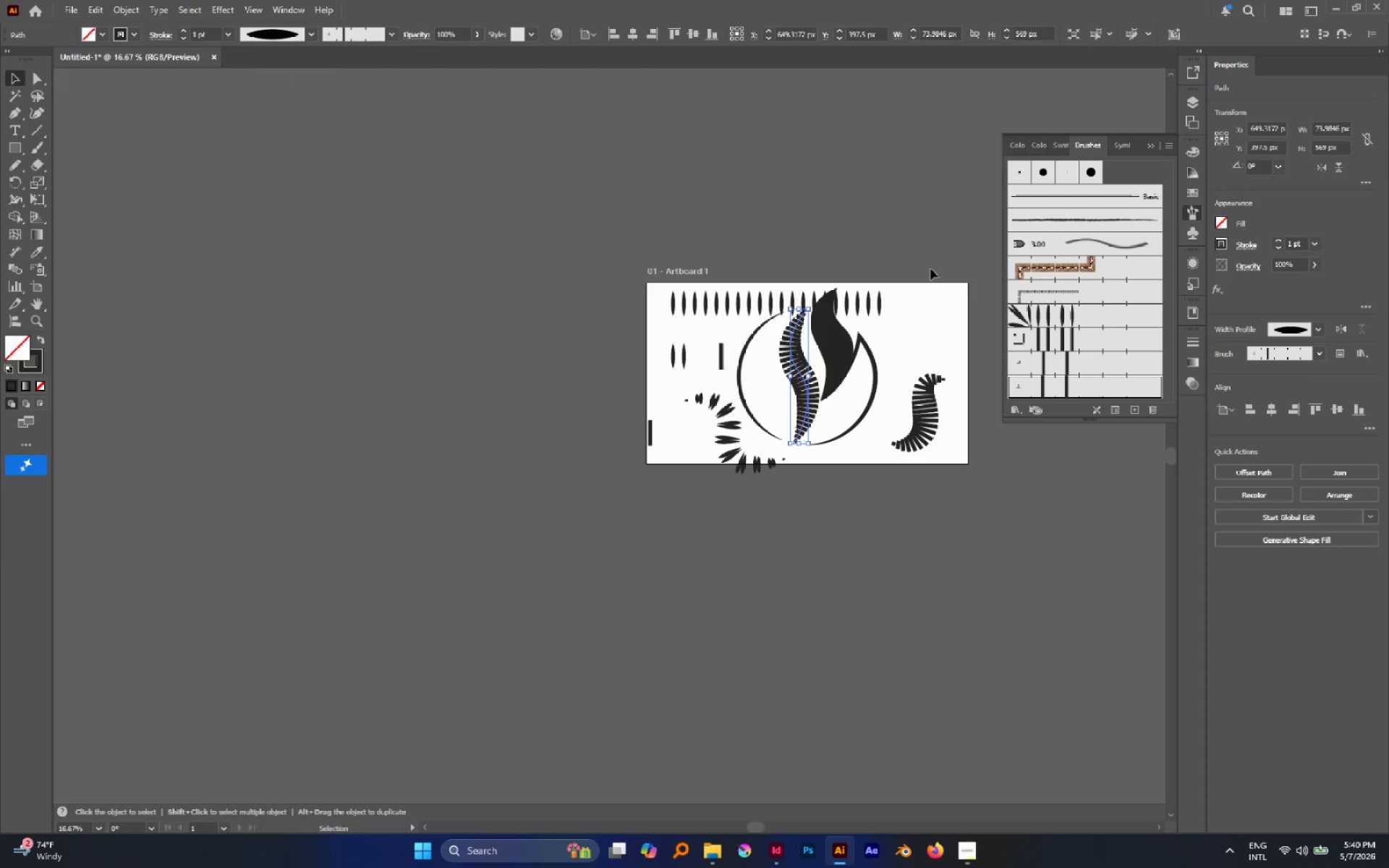 
left_click([932, 266])
 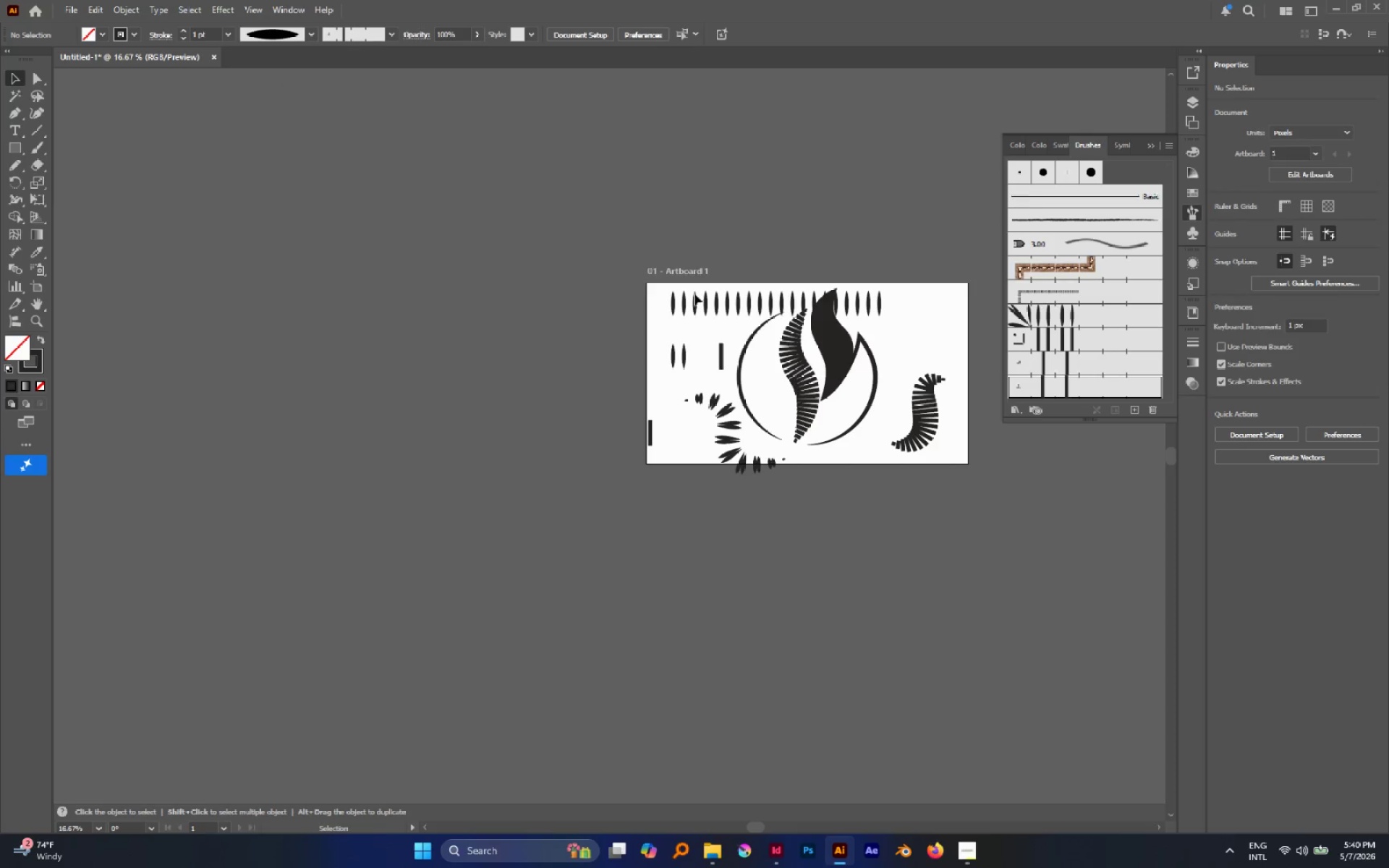 
left_click([709, 304])
 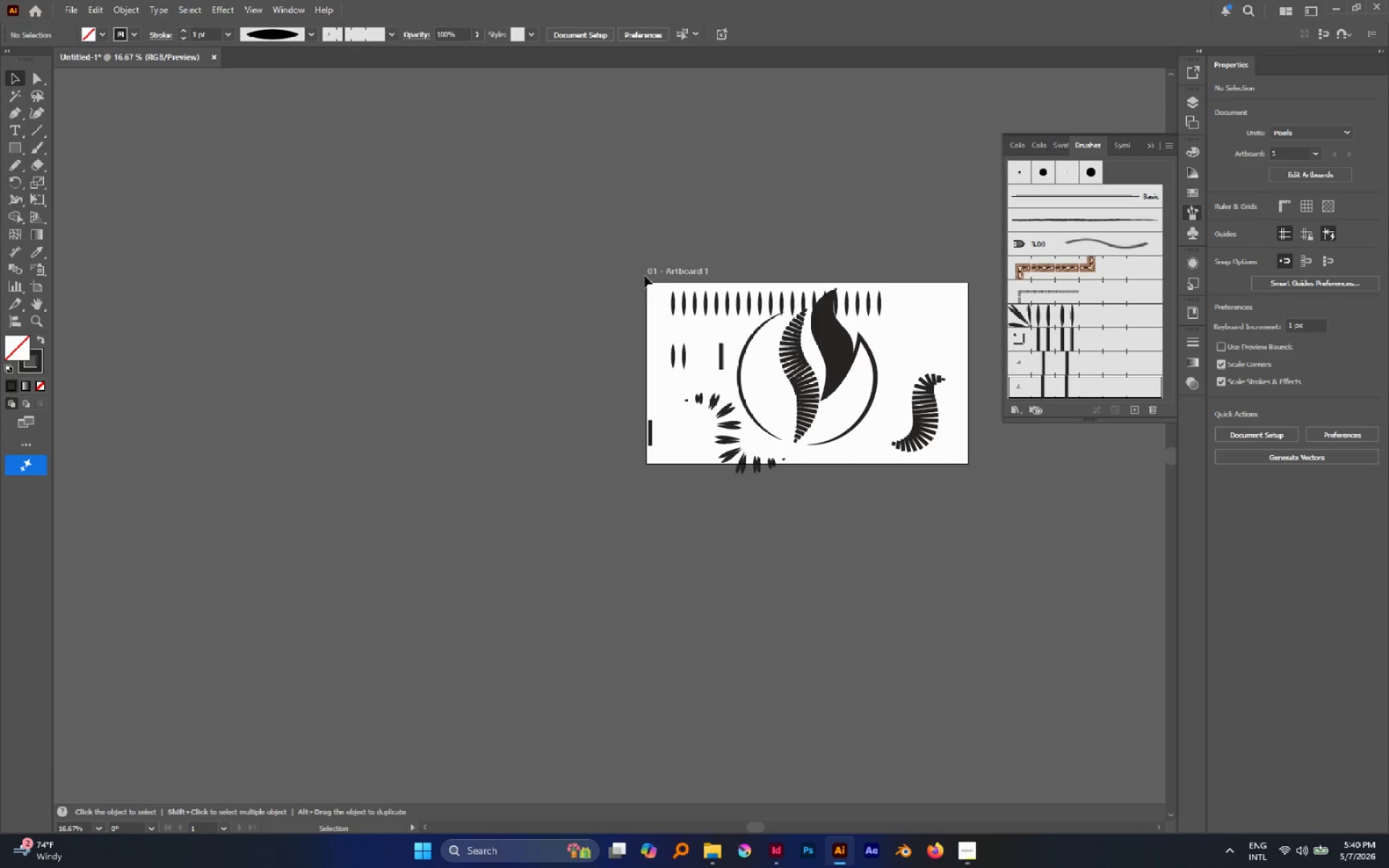 
left_click_drag(start_coordinate=[647, 280], to_coordinate=[734, 315])
 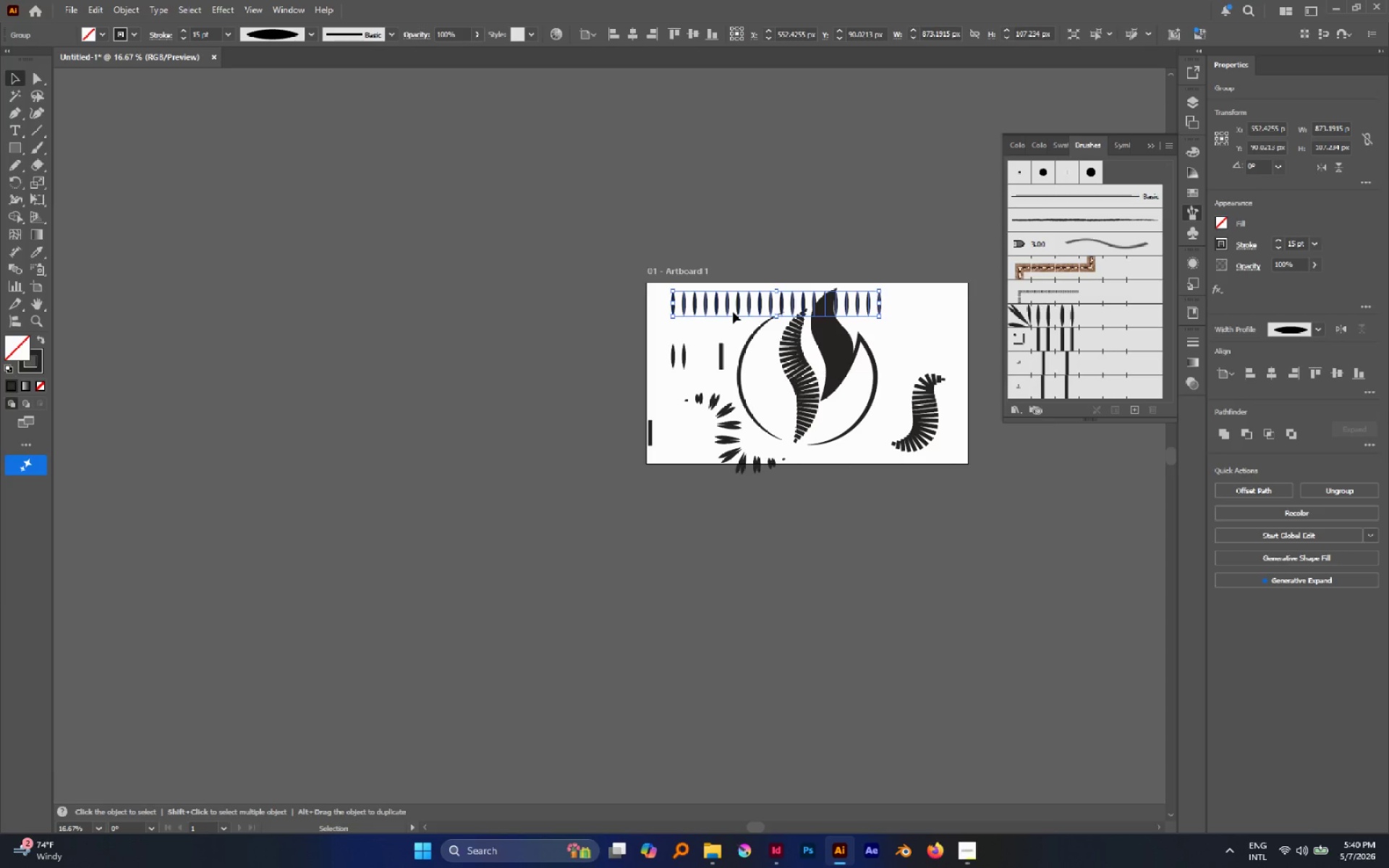 
key(Delete)
 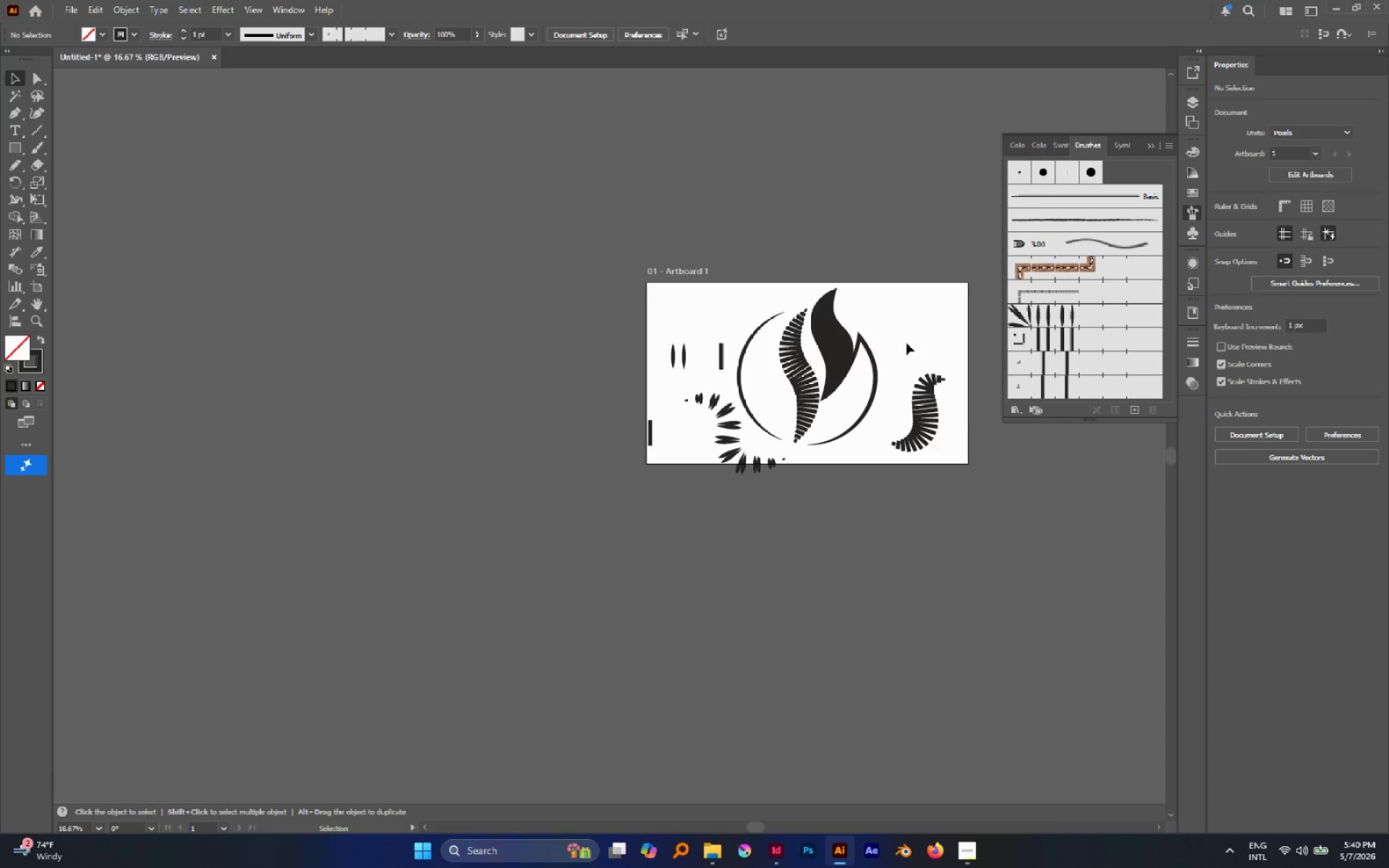 
left_click_drag(start_coordinate=[906, 343], to_coordinate=[997, 471])
 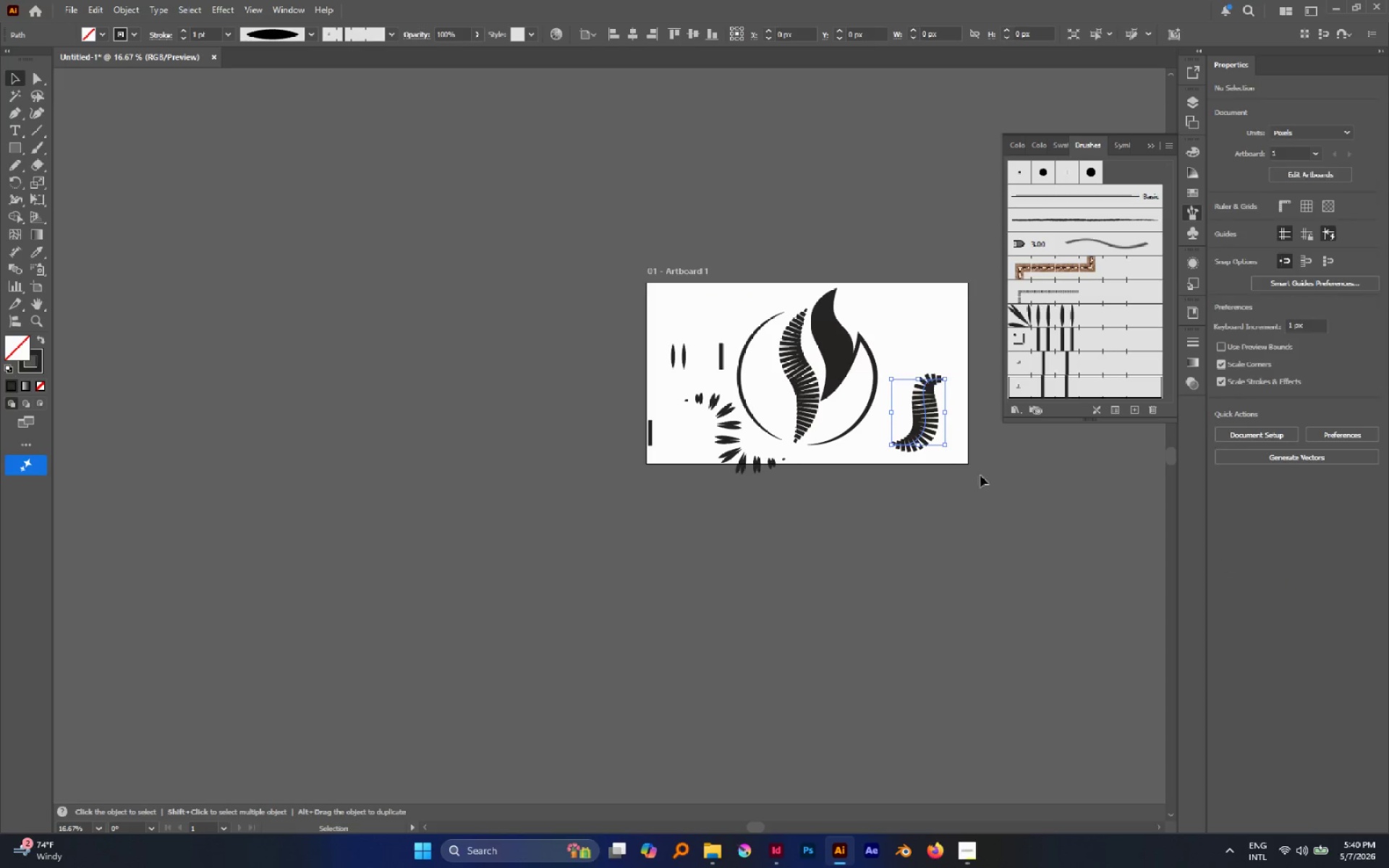 
key(Delete)
 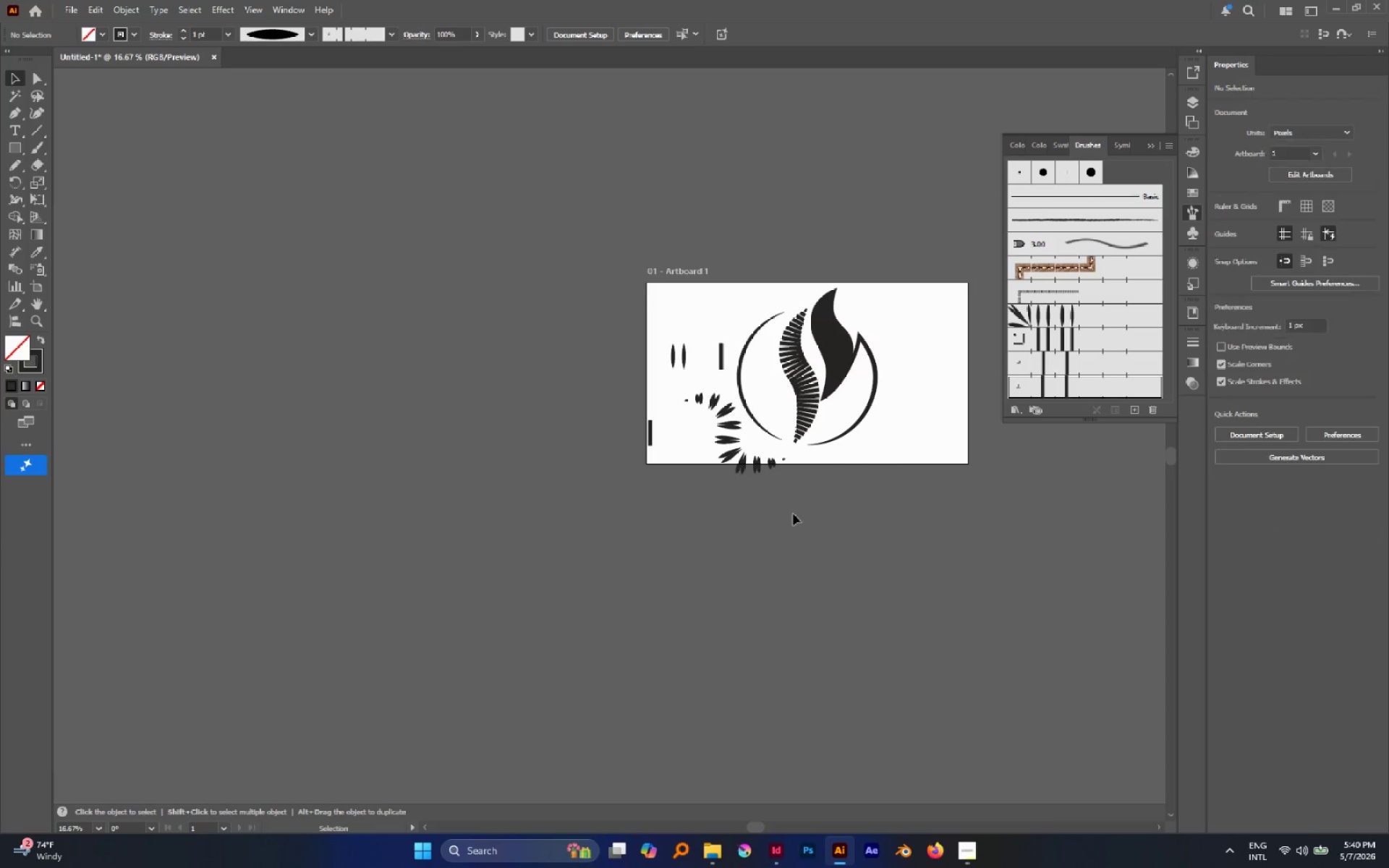 
left_click_drag(start_coordinate=[793, 514], to_coordinate=[694, 474])
 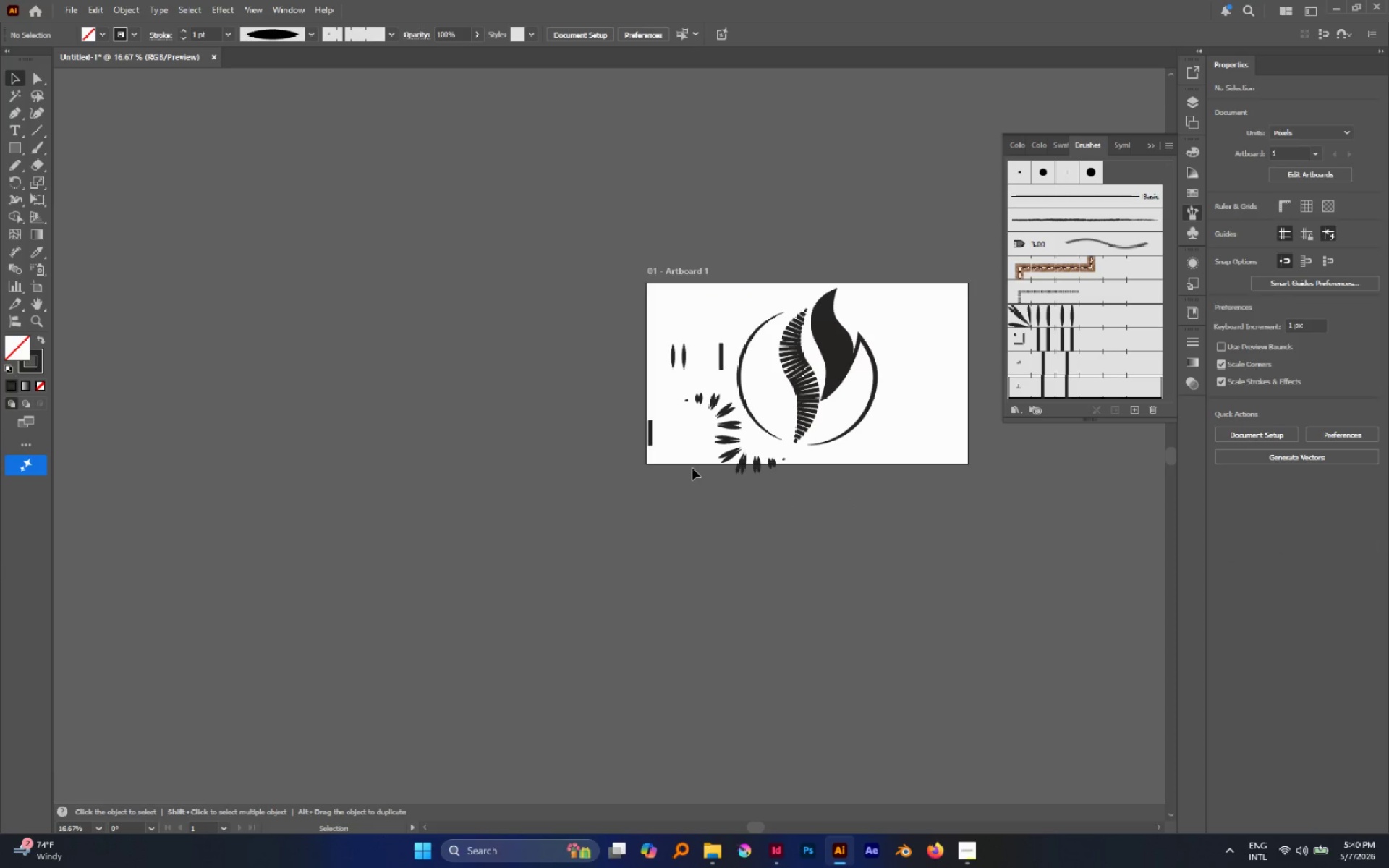 
key(Delete)
 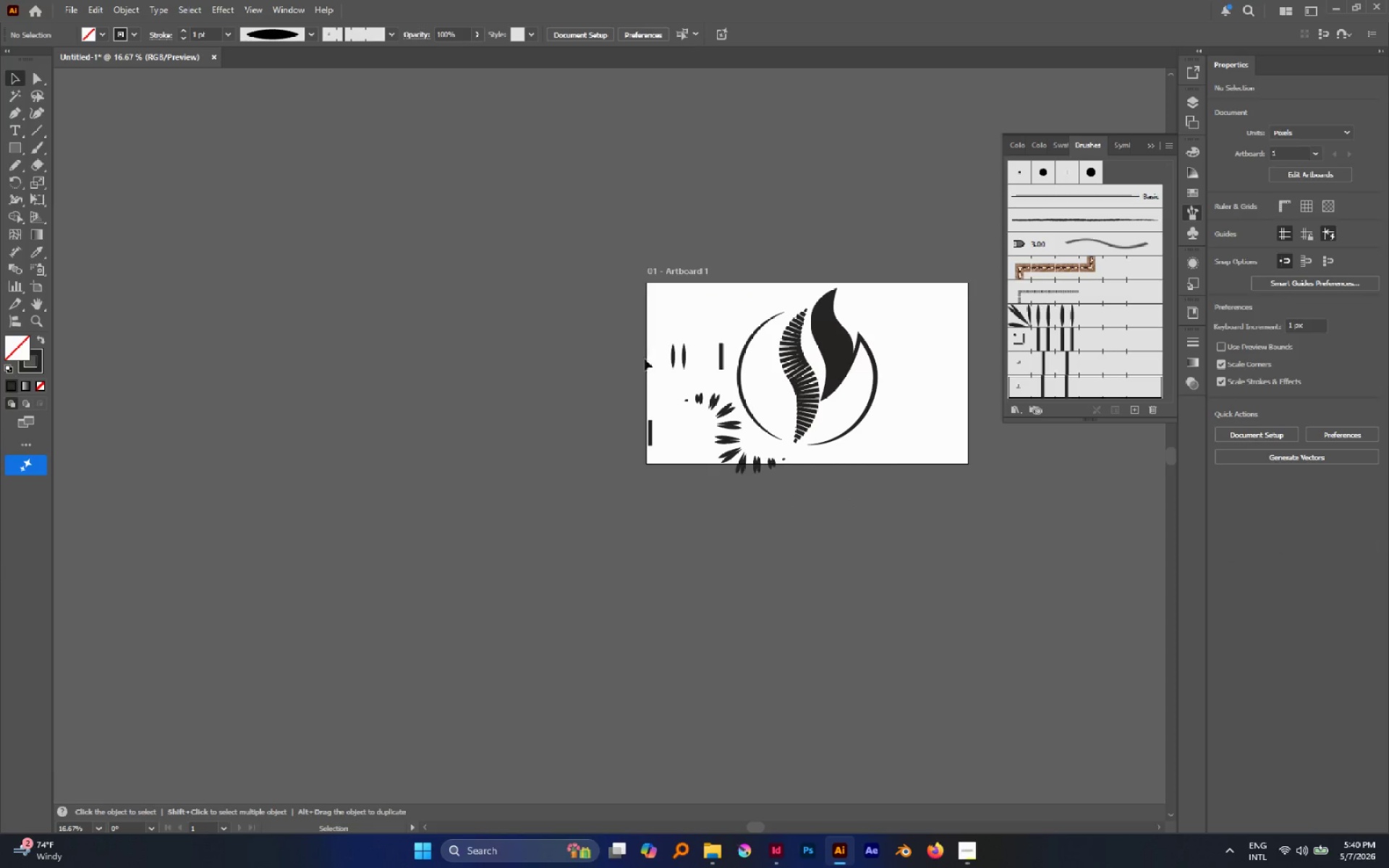 
left_click_drag(start_coordinate=[637, 336], to_coordinate=[720, 461])
 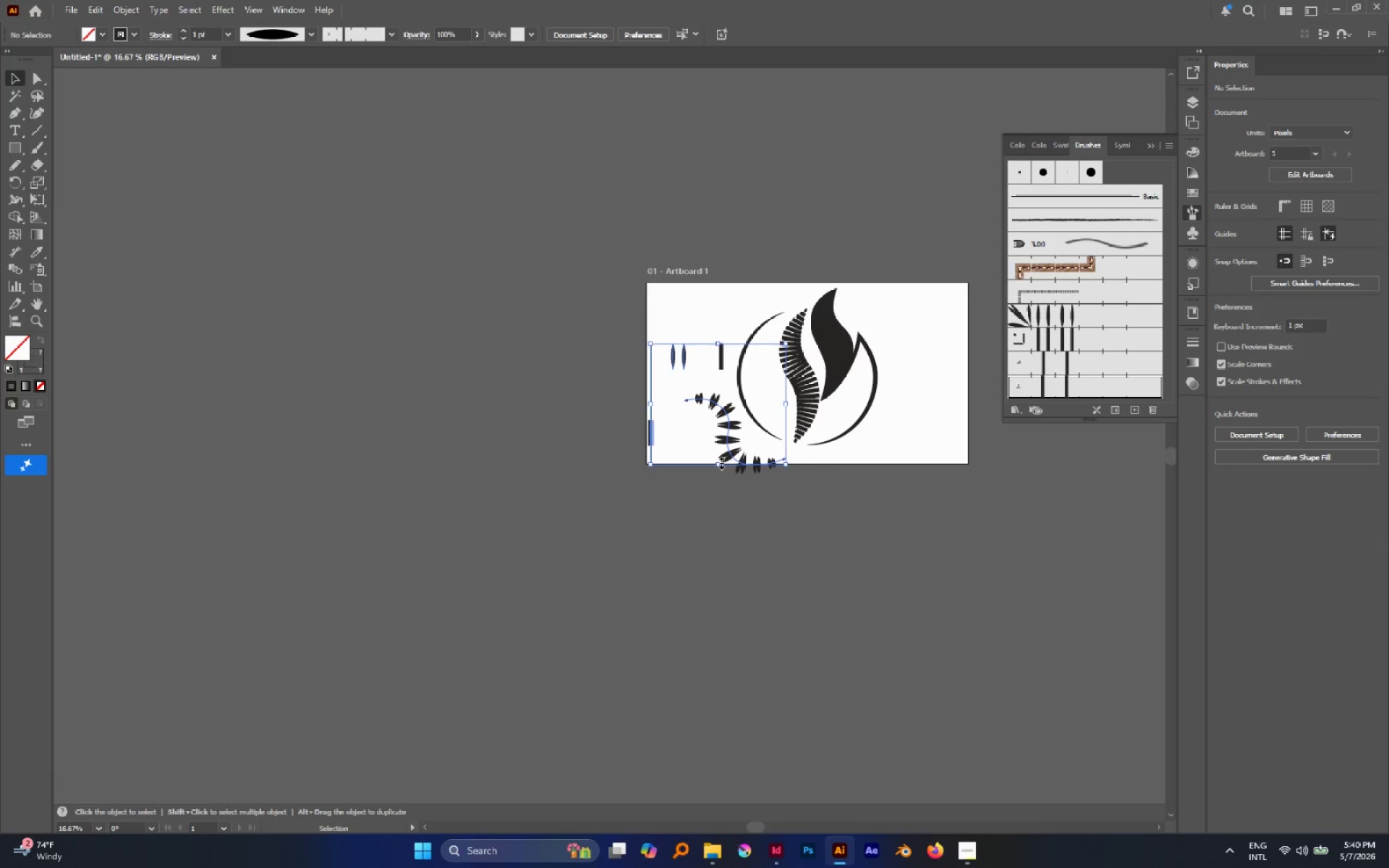 
key(Delete)
 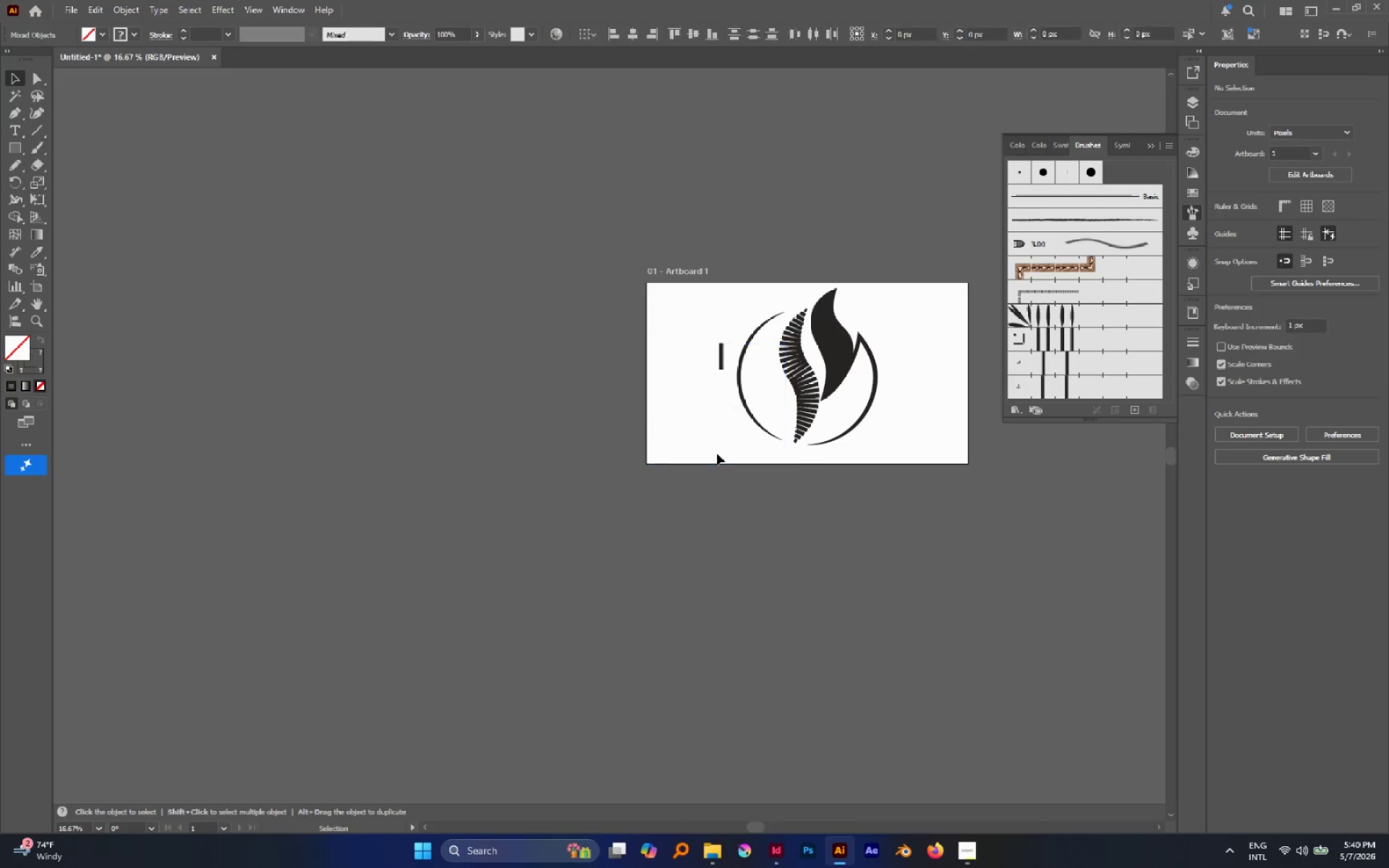 
key(Delete)
 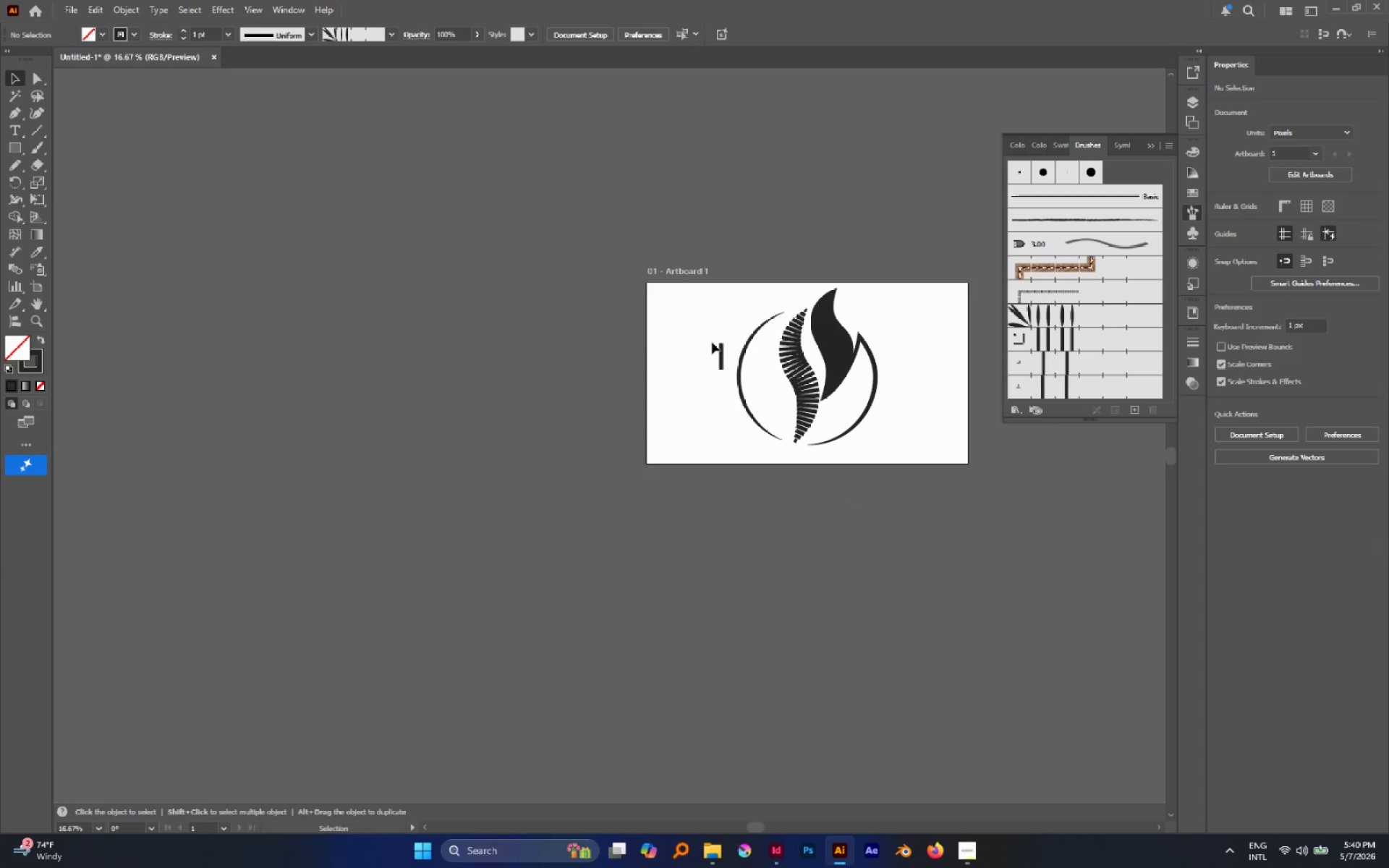 
left_click_drag(start_coordinate=[707, 333], to_coordinate=[730, 358])
 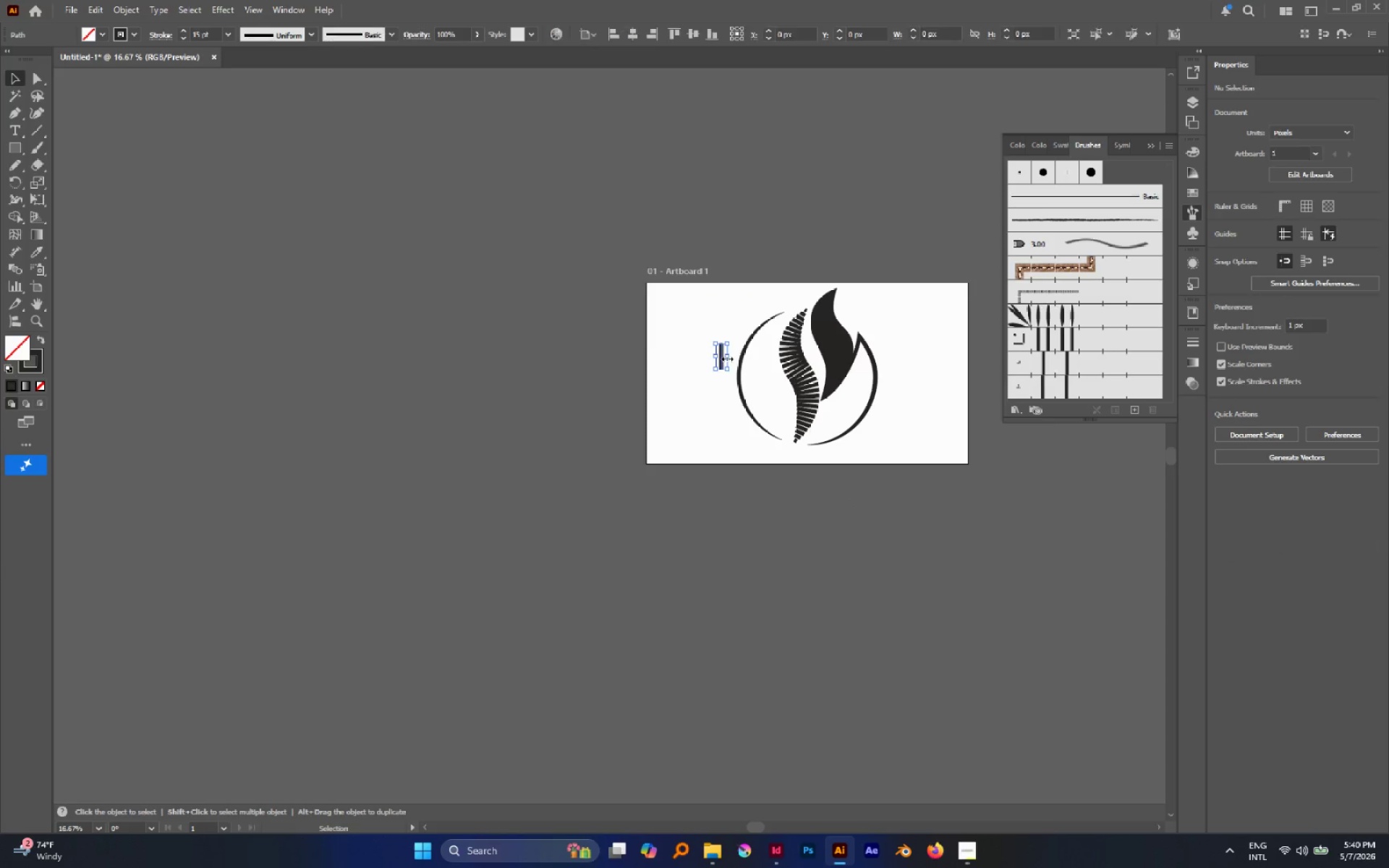 
key(Delete)
 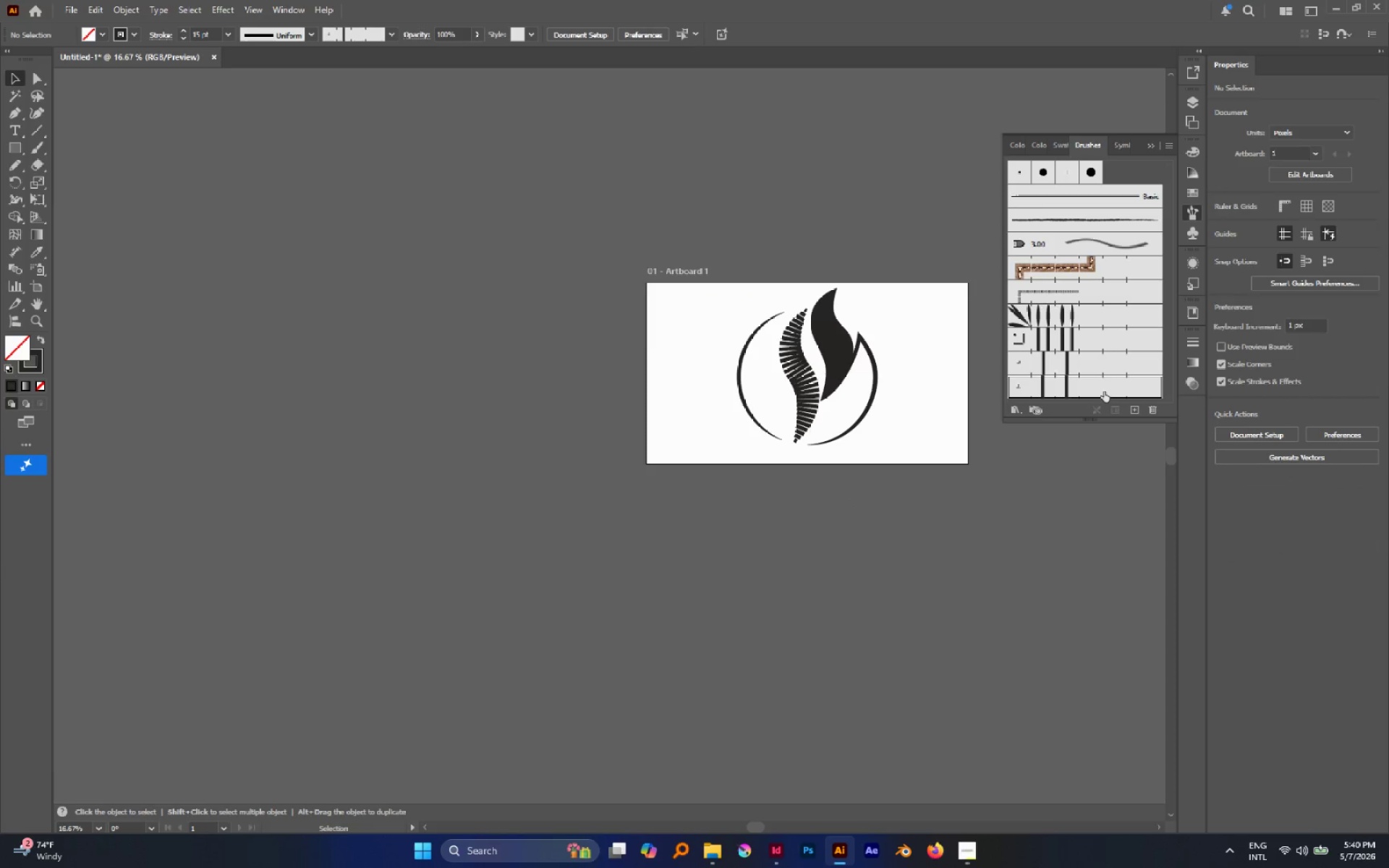 
double_click([1103, 389])
 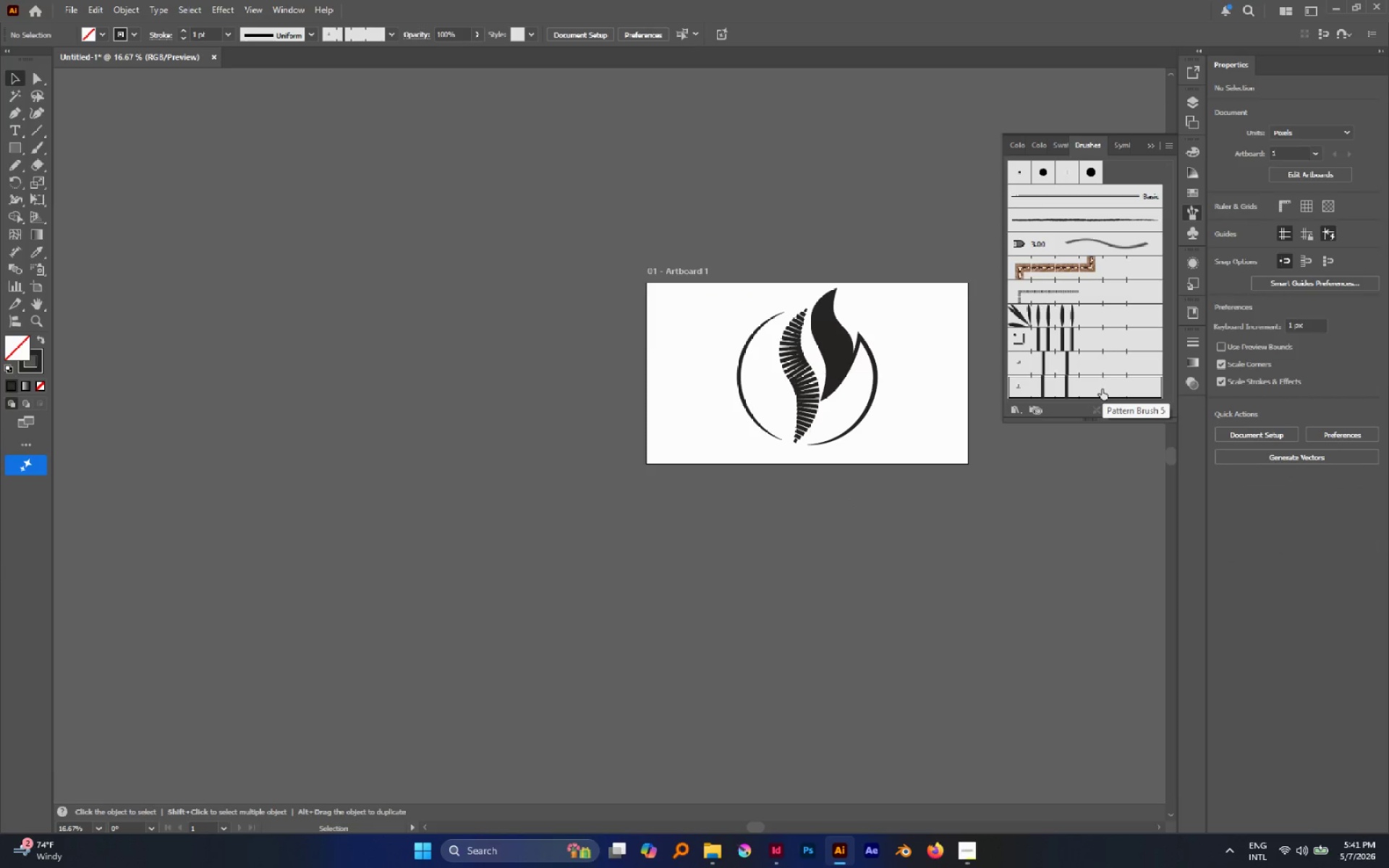 
right_click([1102, 386])
 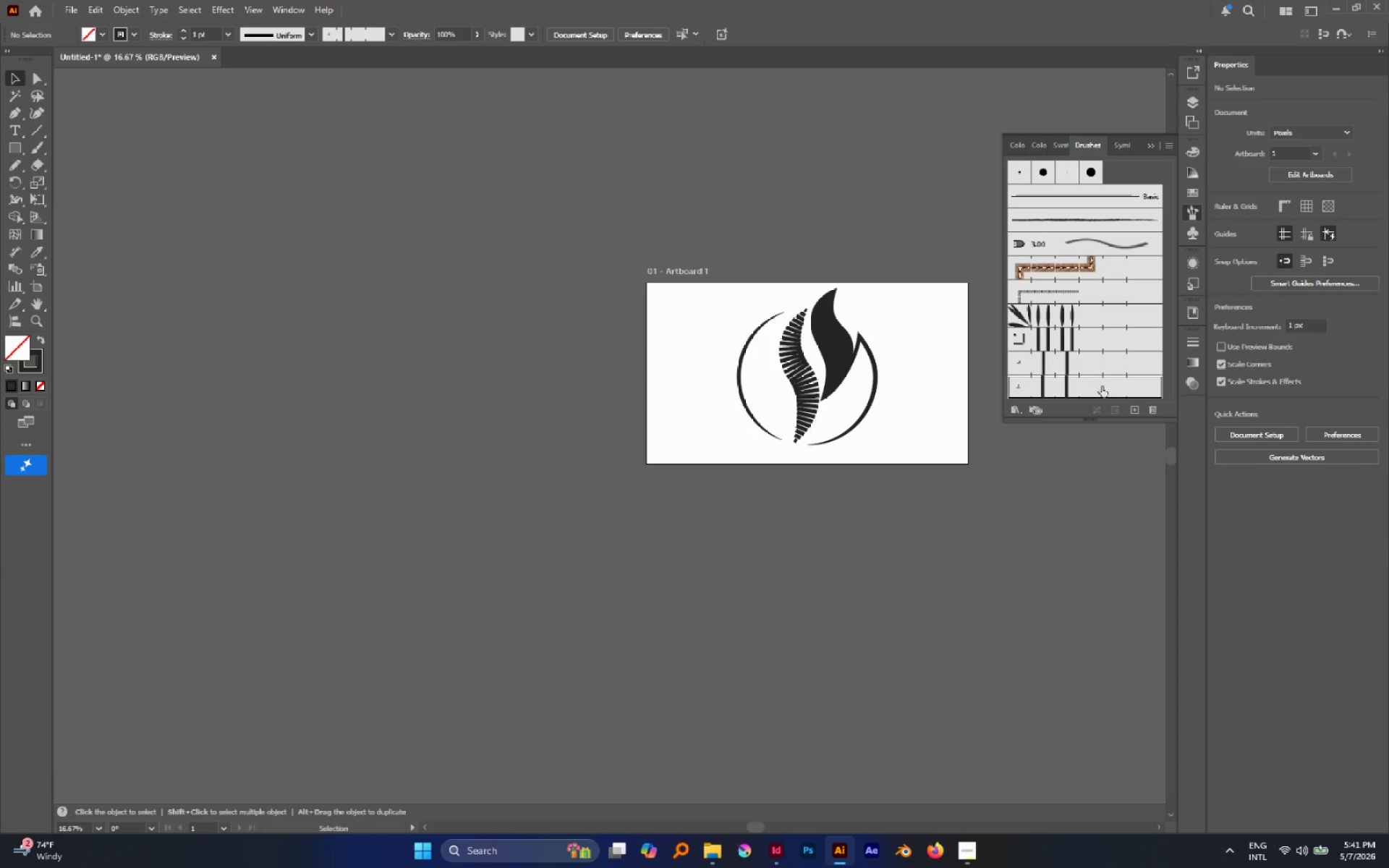 
double_click([1102, 386])
 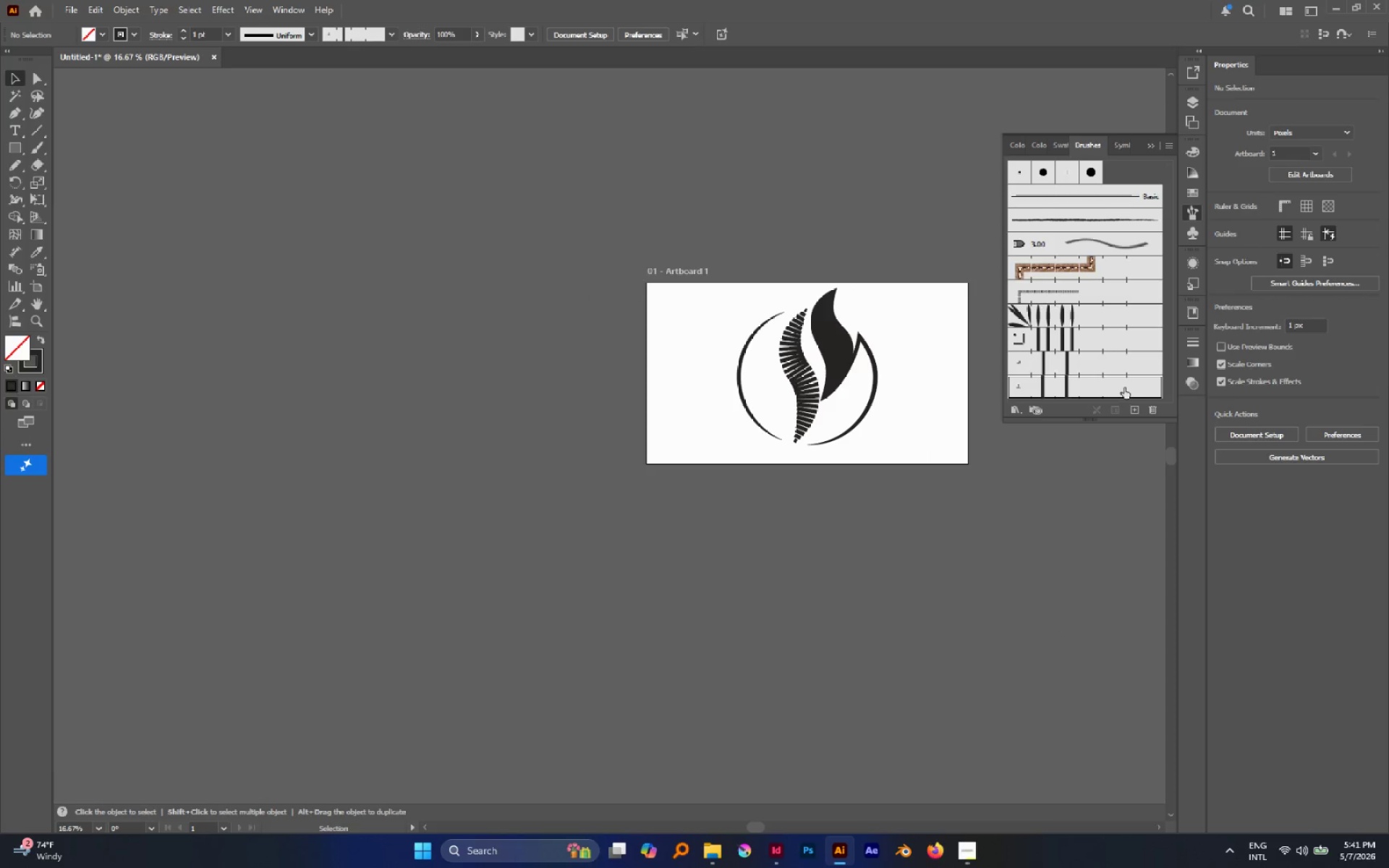 
left_click([1104, 388])
 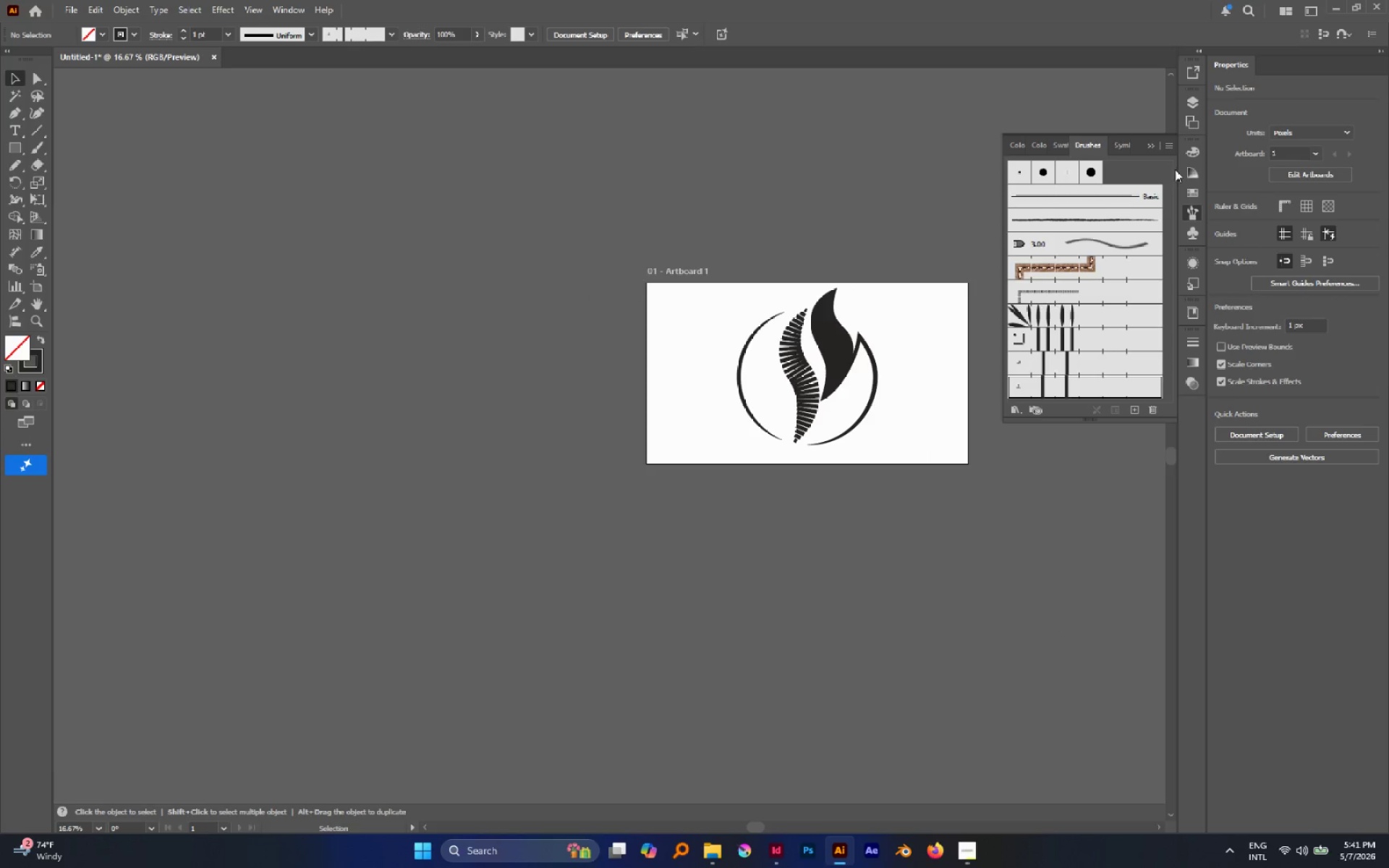 
double_click([1168, 142])
 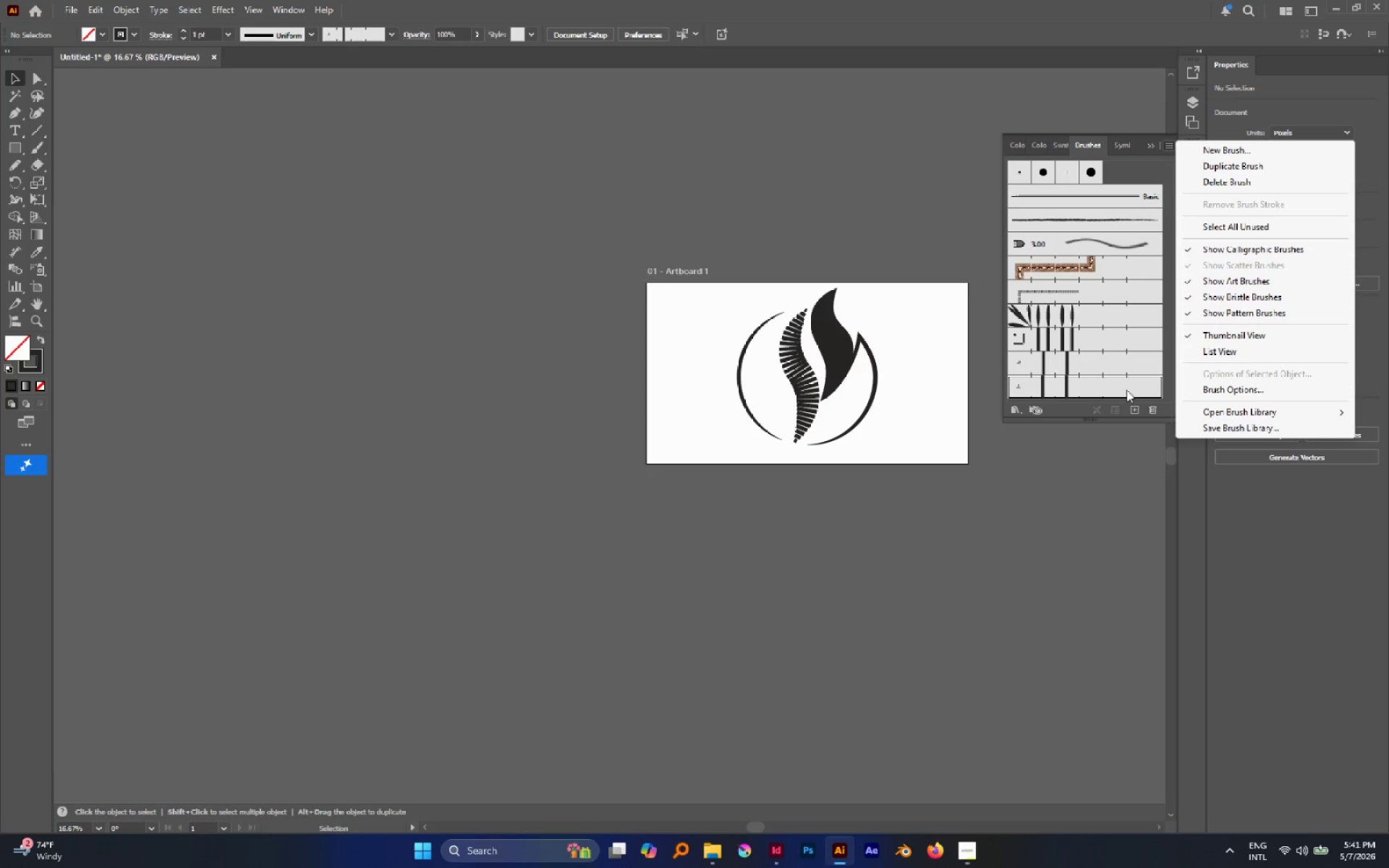 
left_click([1069, 393])
 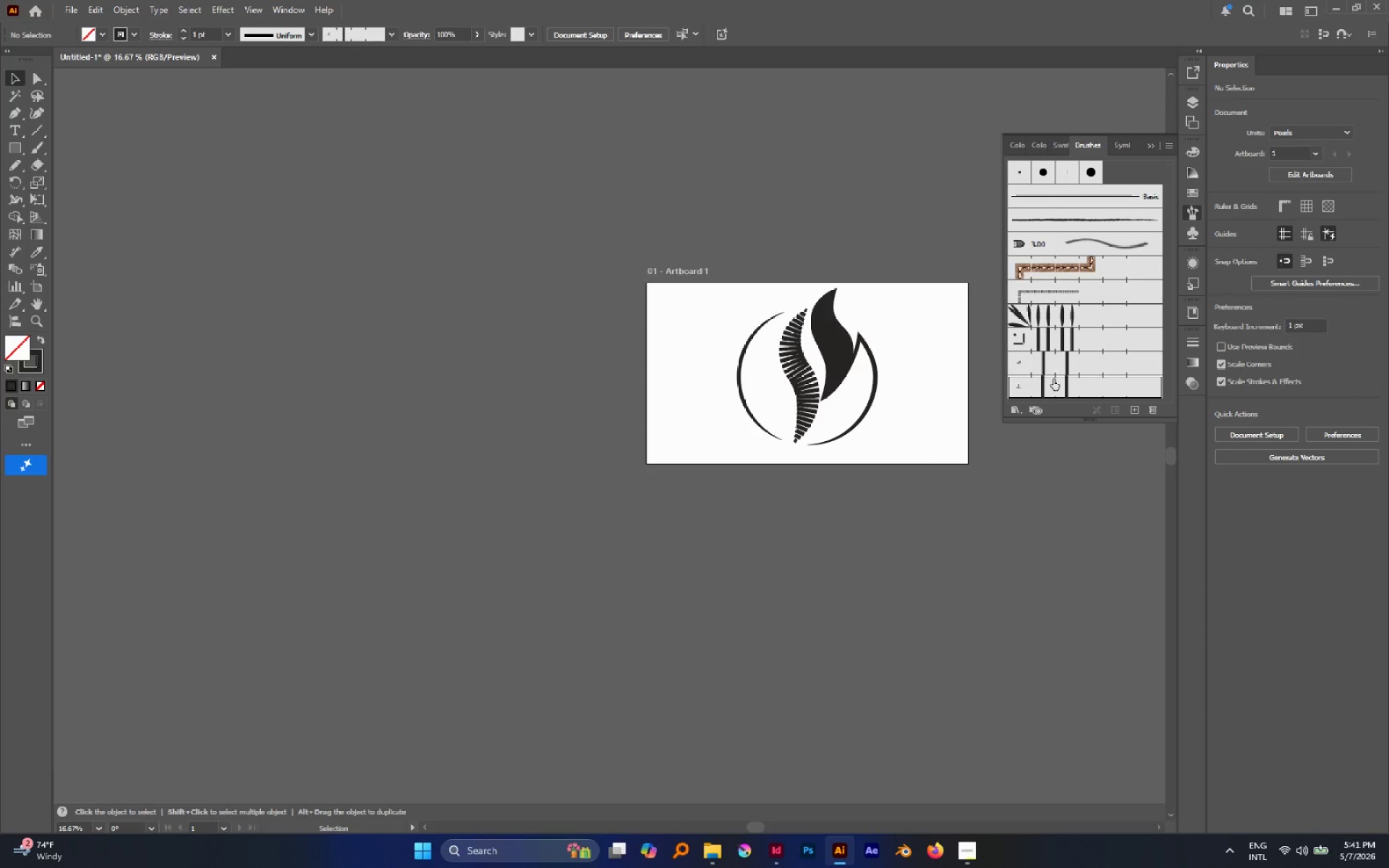 
right_click([1053, 379])
 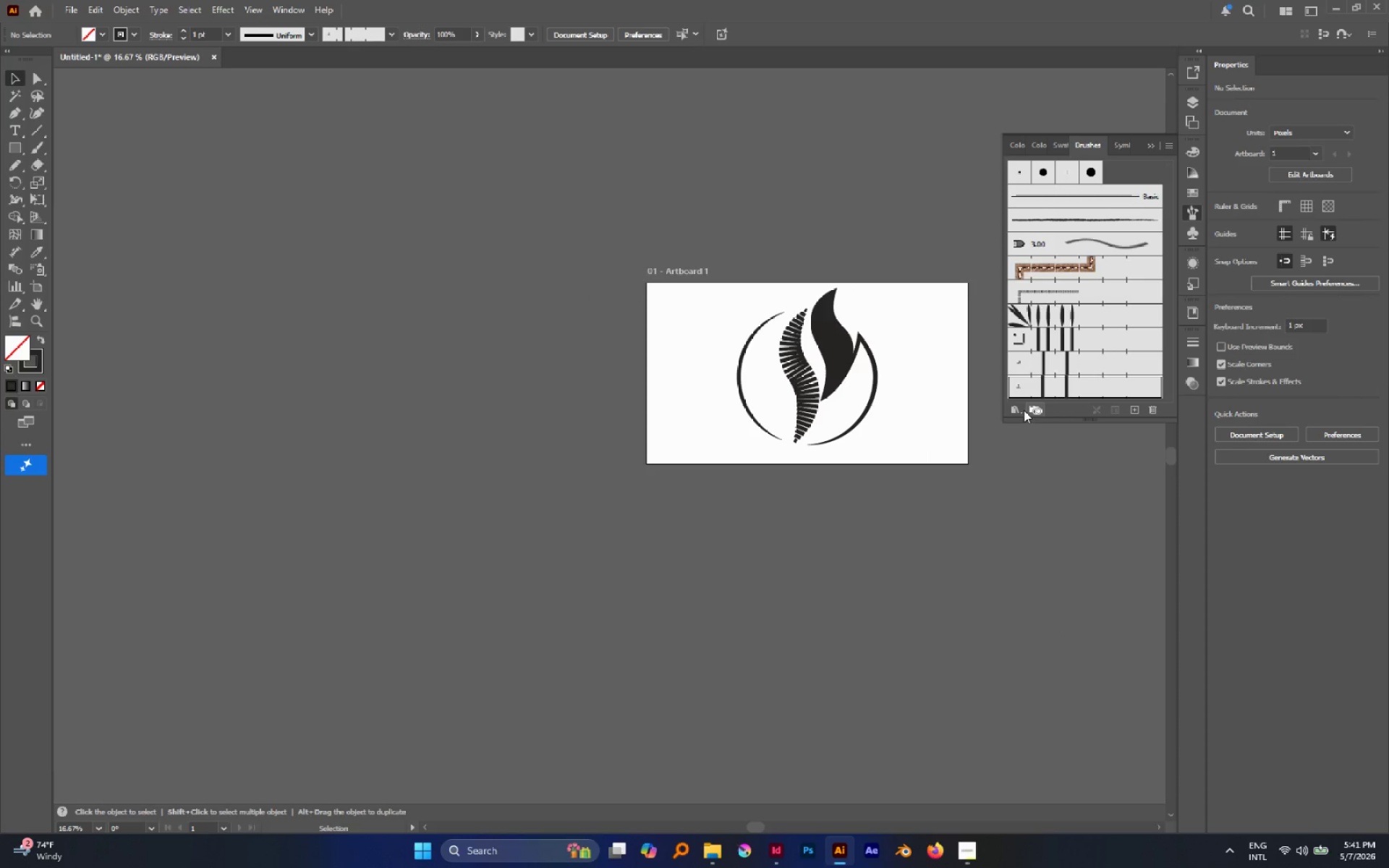 
left_click([1009, 395])
 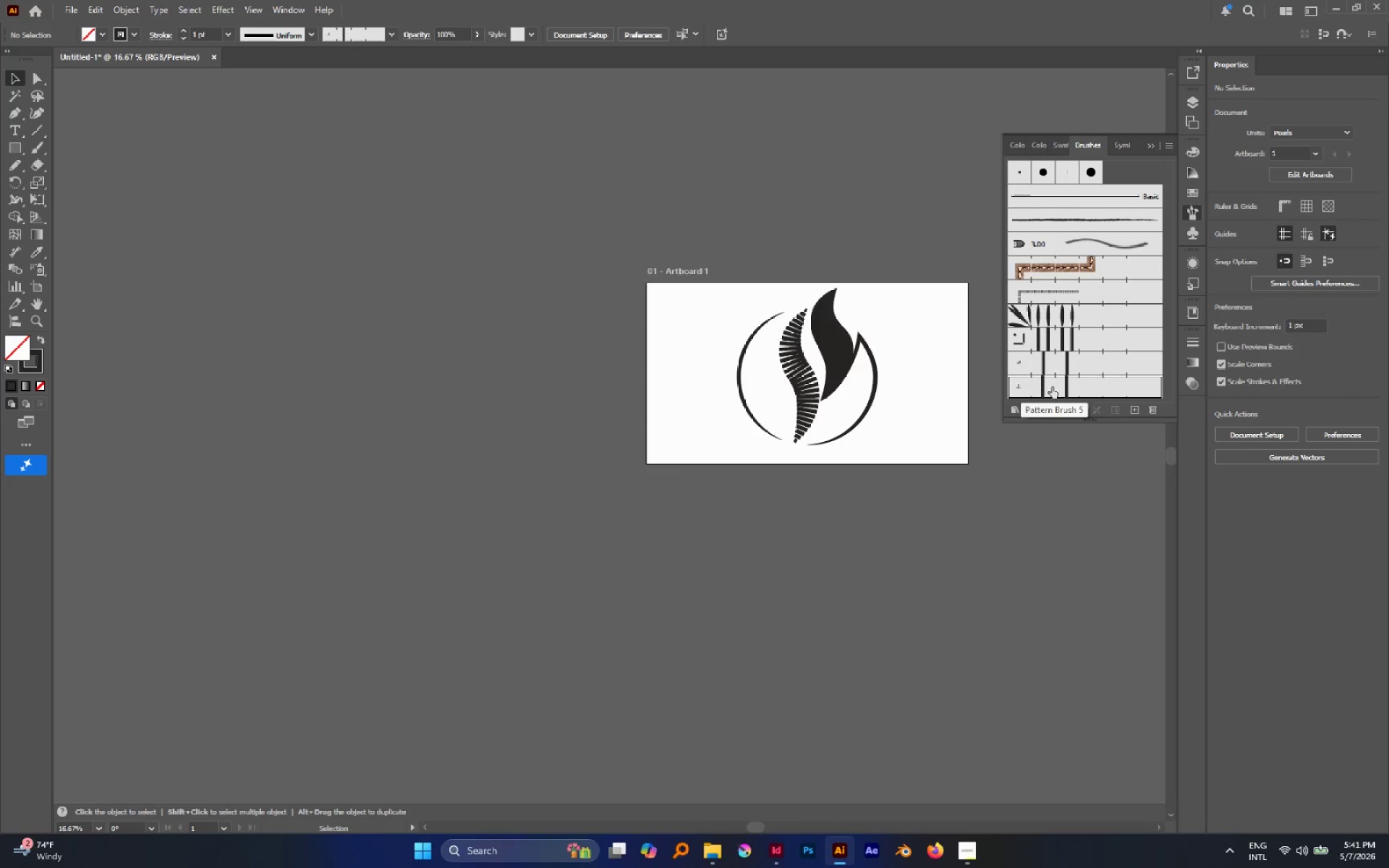 
left_click_drag(start_coordinate=[1057, 389], to_coordinate=[705, 328])
 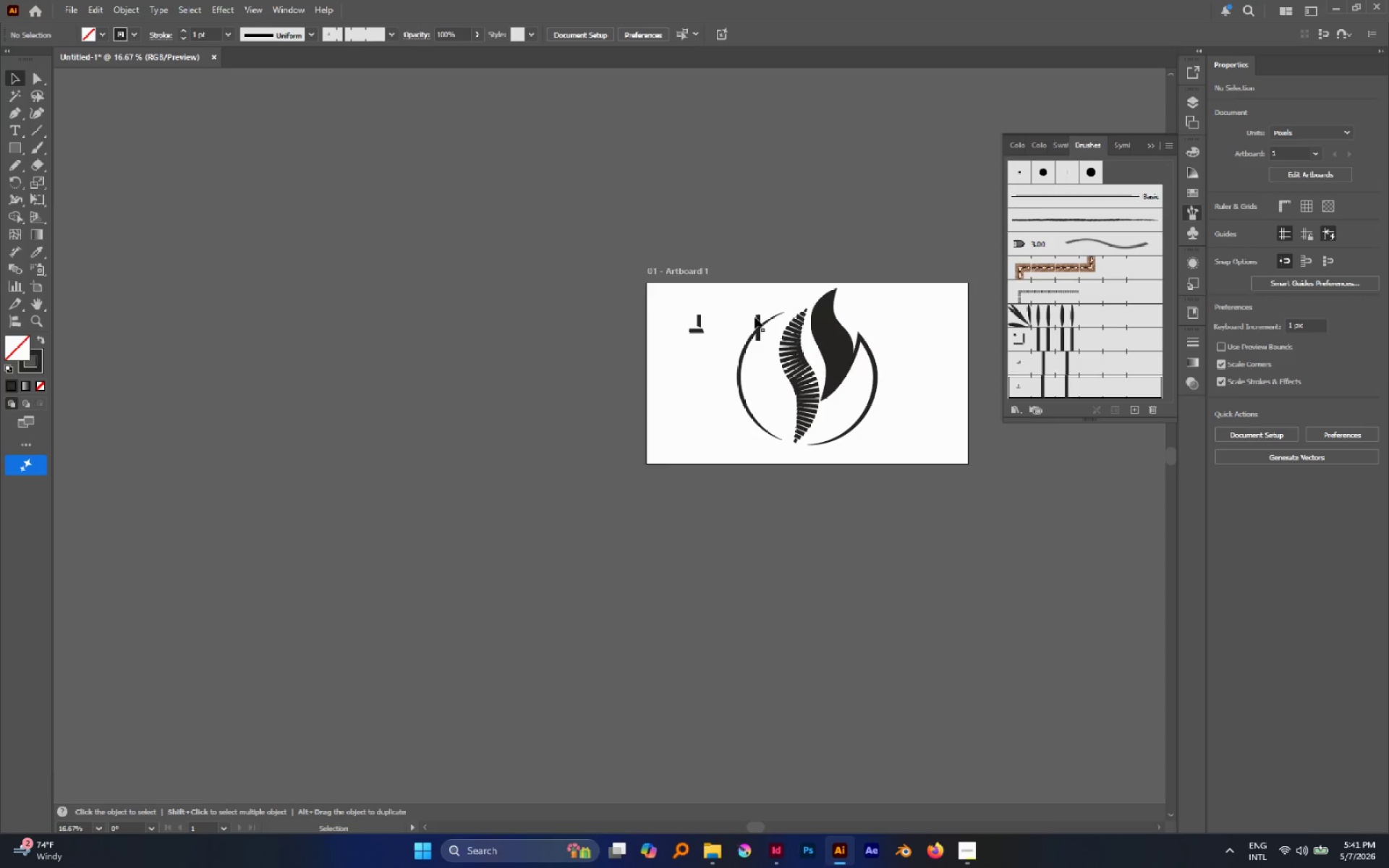 
left_click([757, 316])
 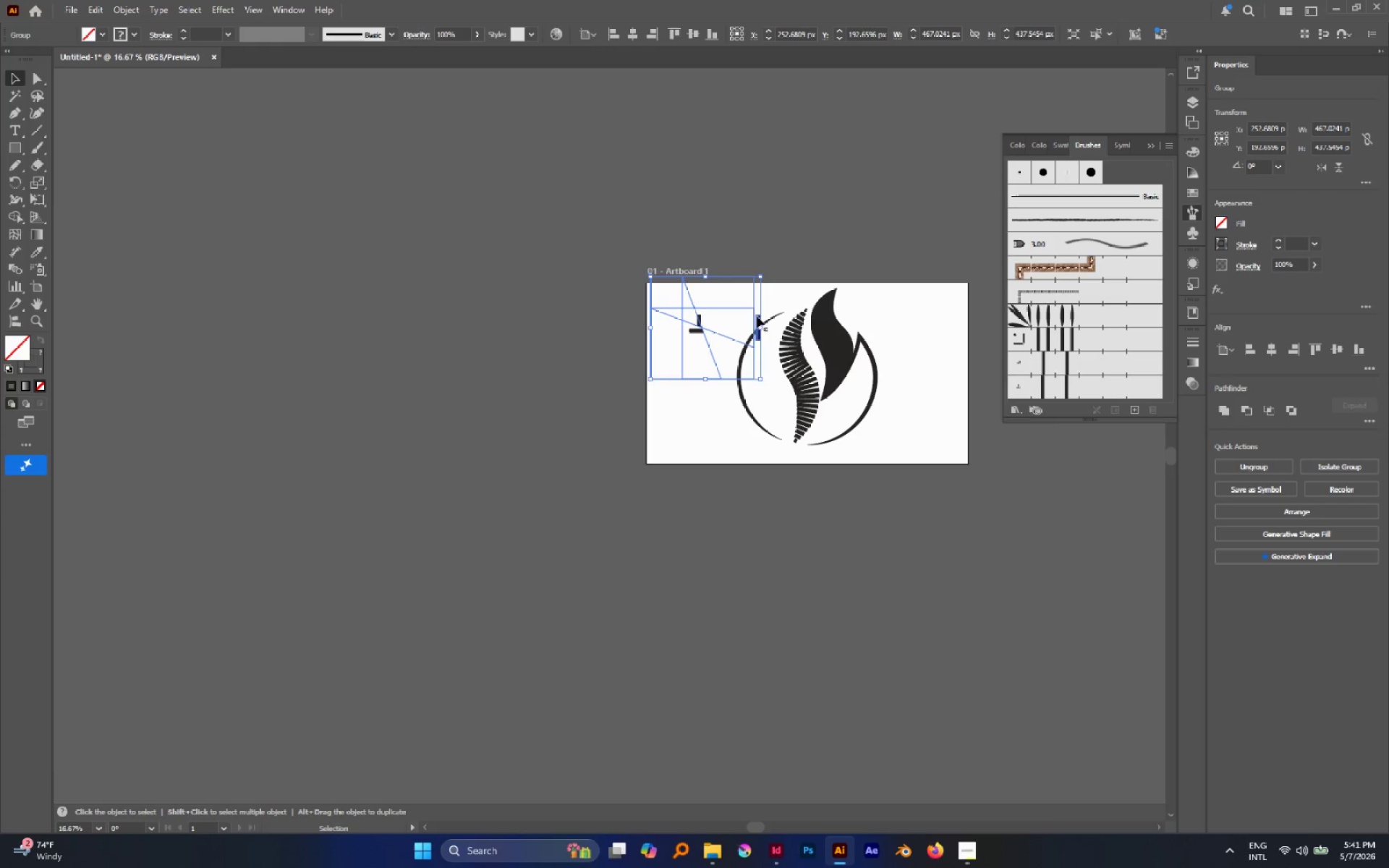 
left_click_drag(start_coordinate=[757, 316], to_coordinate=[631, 262])
 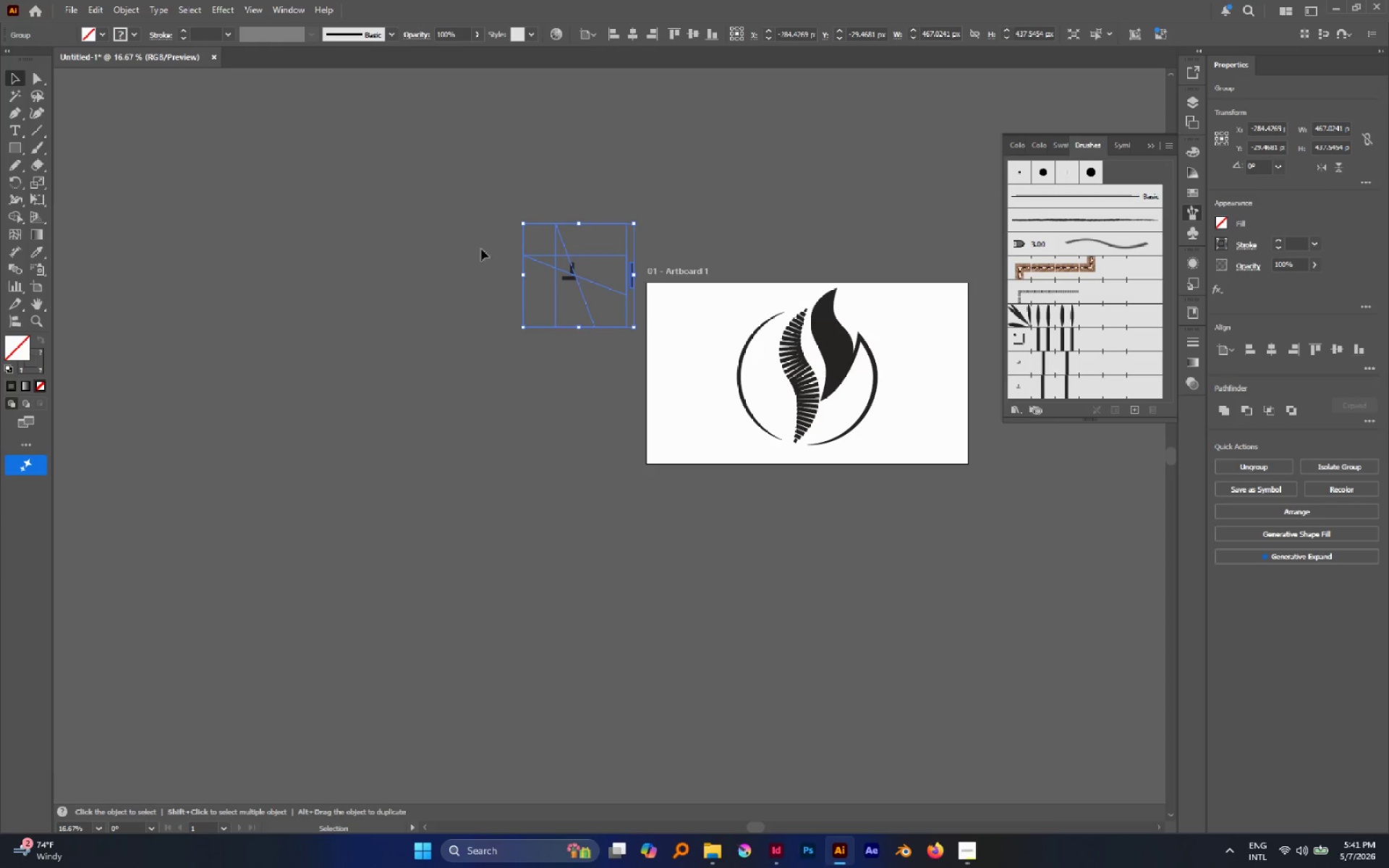 
left_click([674, 261])
 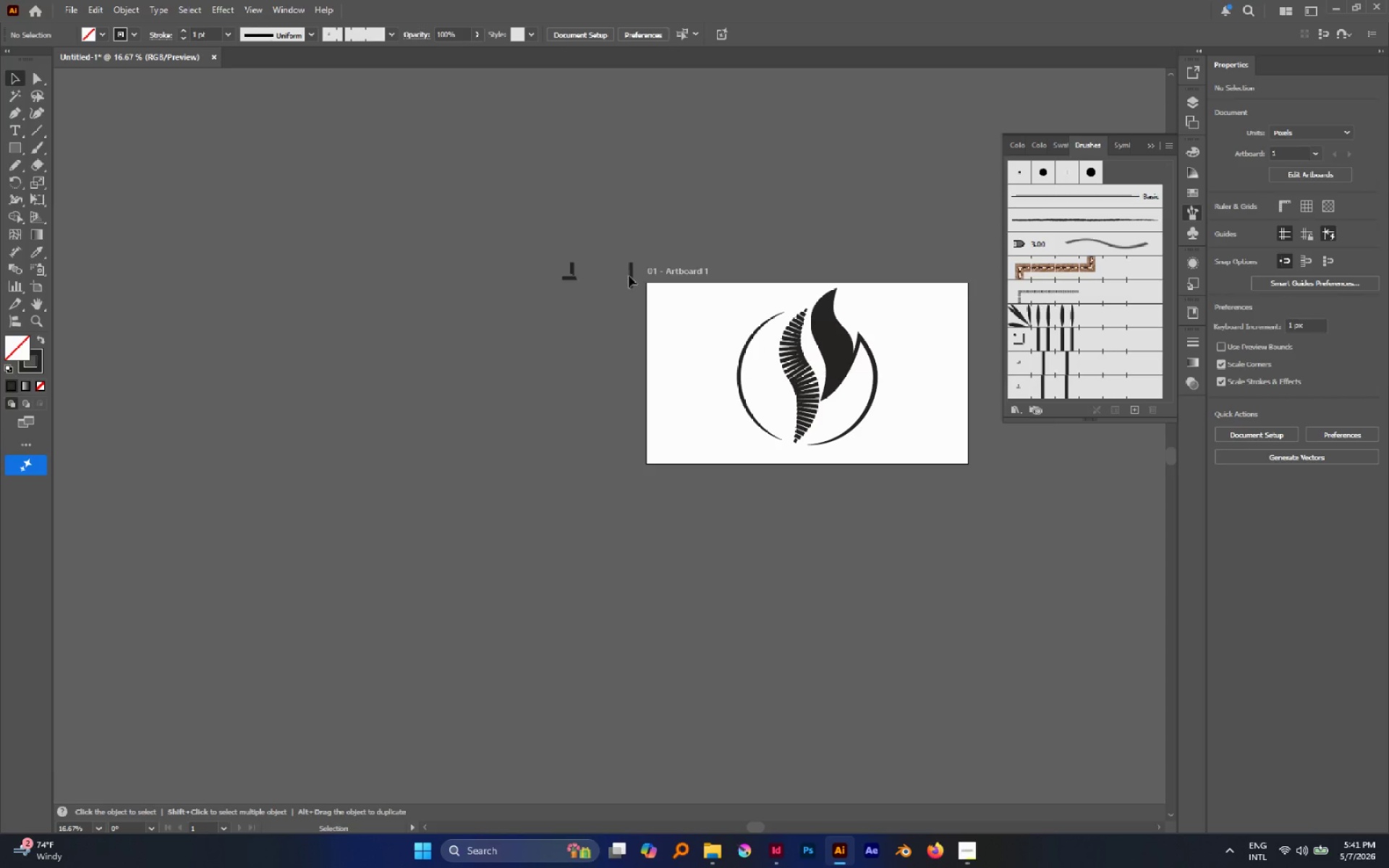 
hold_key(key=MetaLeft, duration=0.47)
scroll: coordinate [645, 274], scroll_direction: up, amount: 1.0
 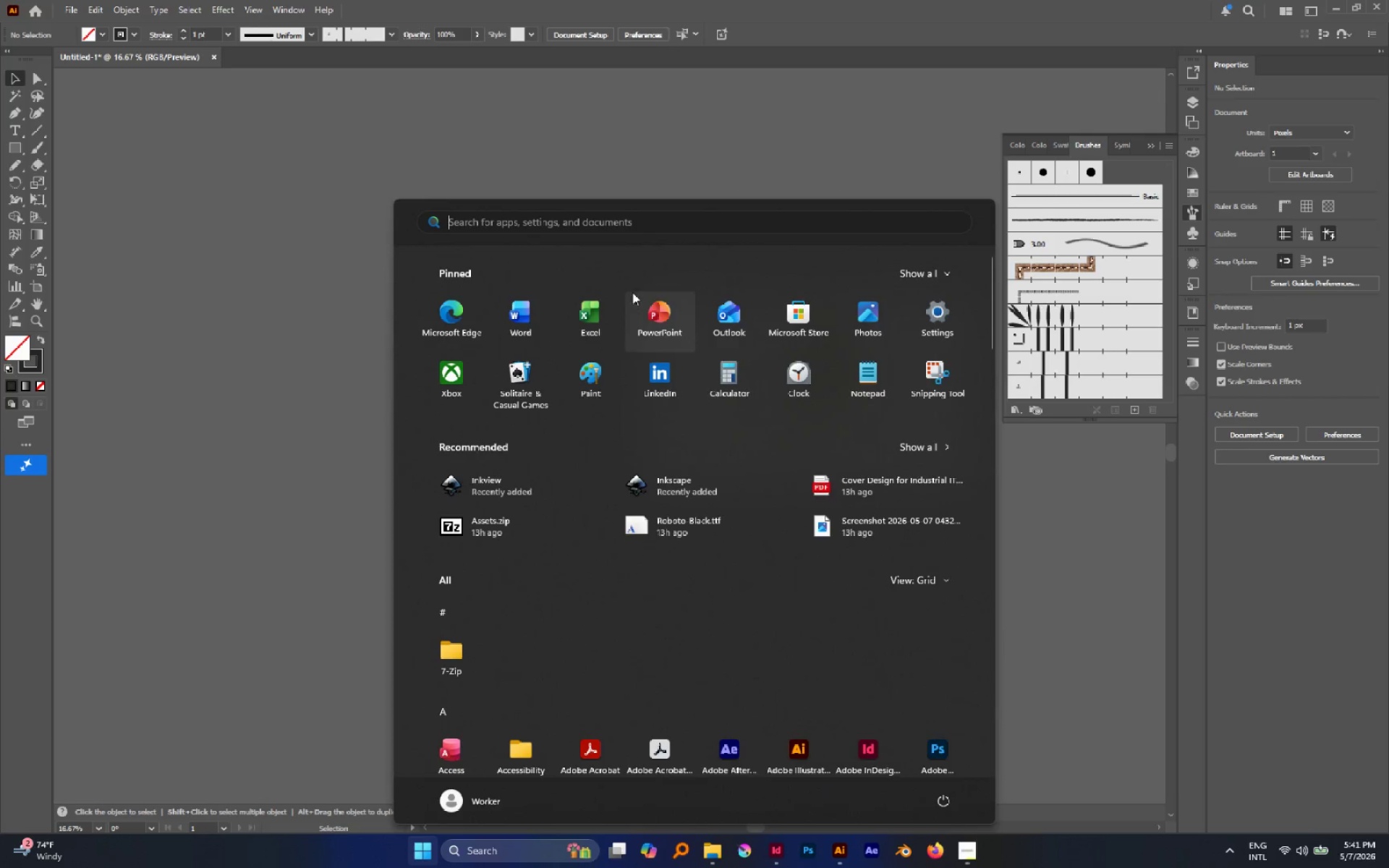 
left_click([634, 169])
 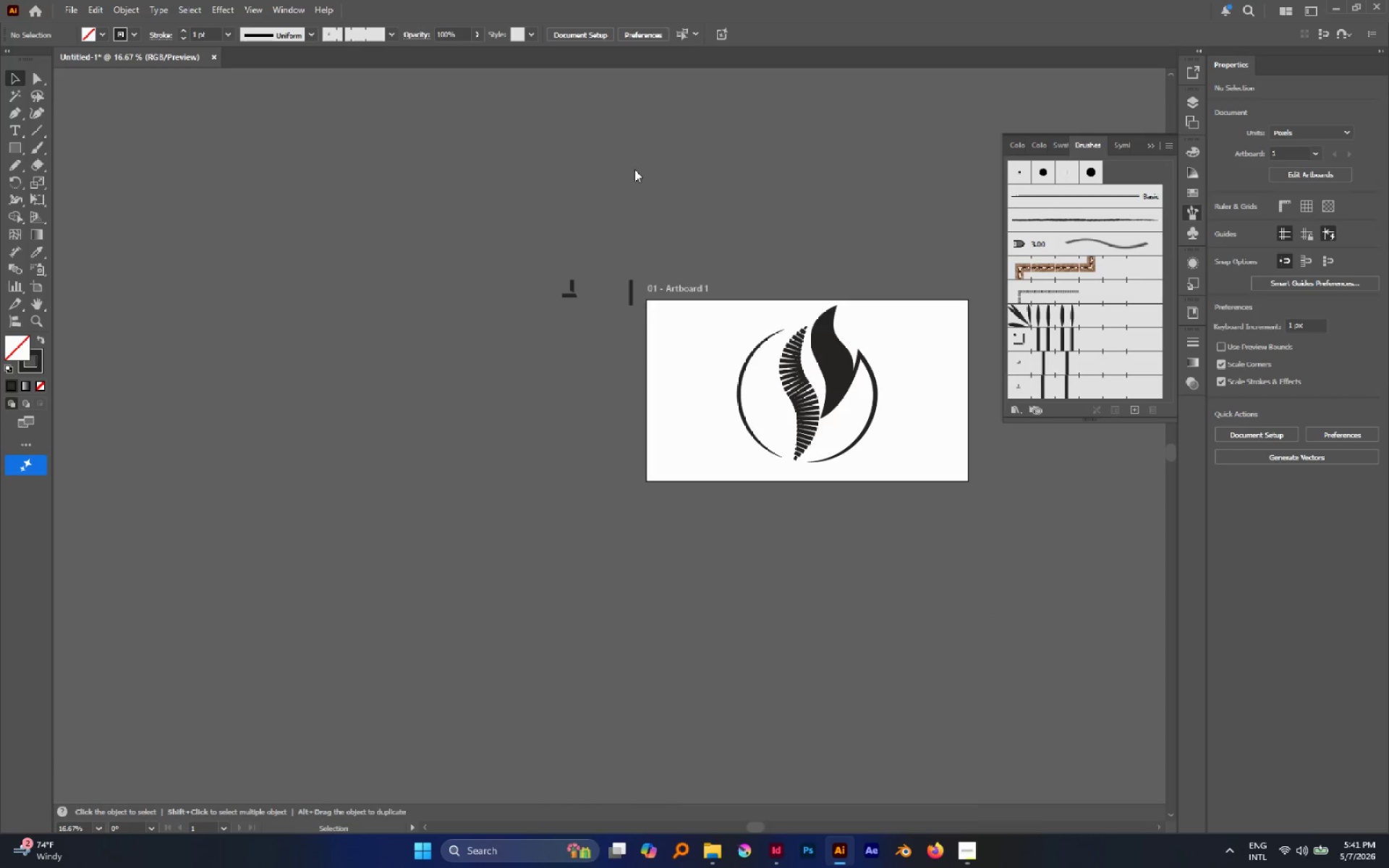 
key(A)
 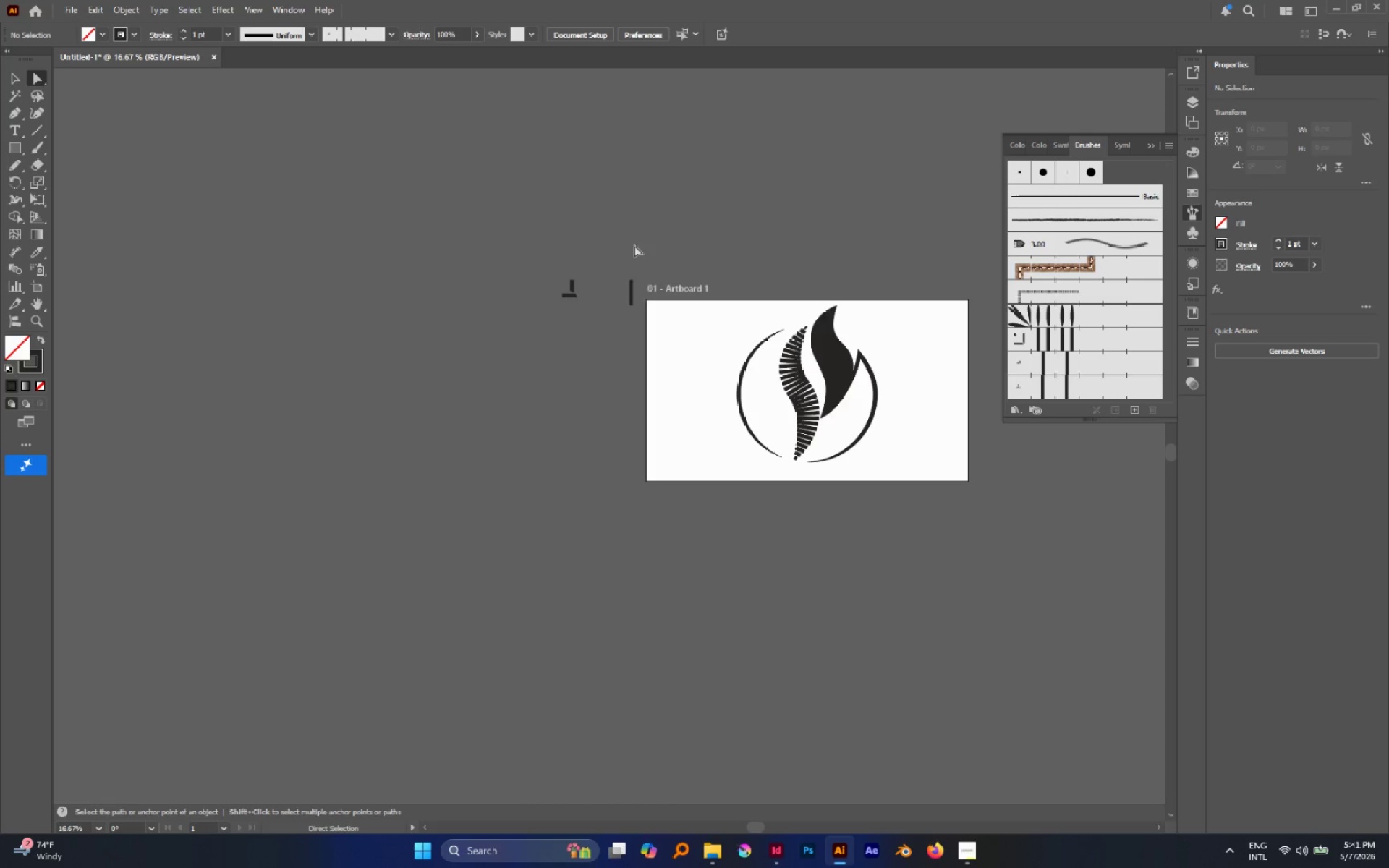 
hold_key(key=AltLeft, duration=0.55)
scroll: coordinate [642, 281], scroll_direction: up, amount: 3.0
 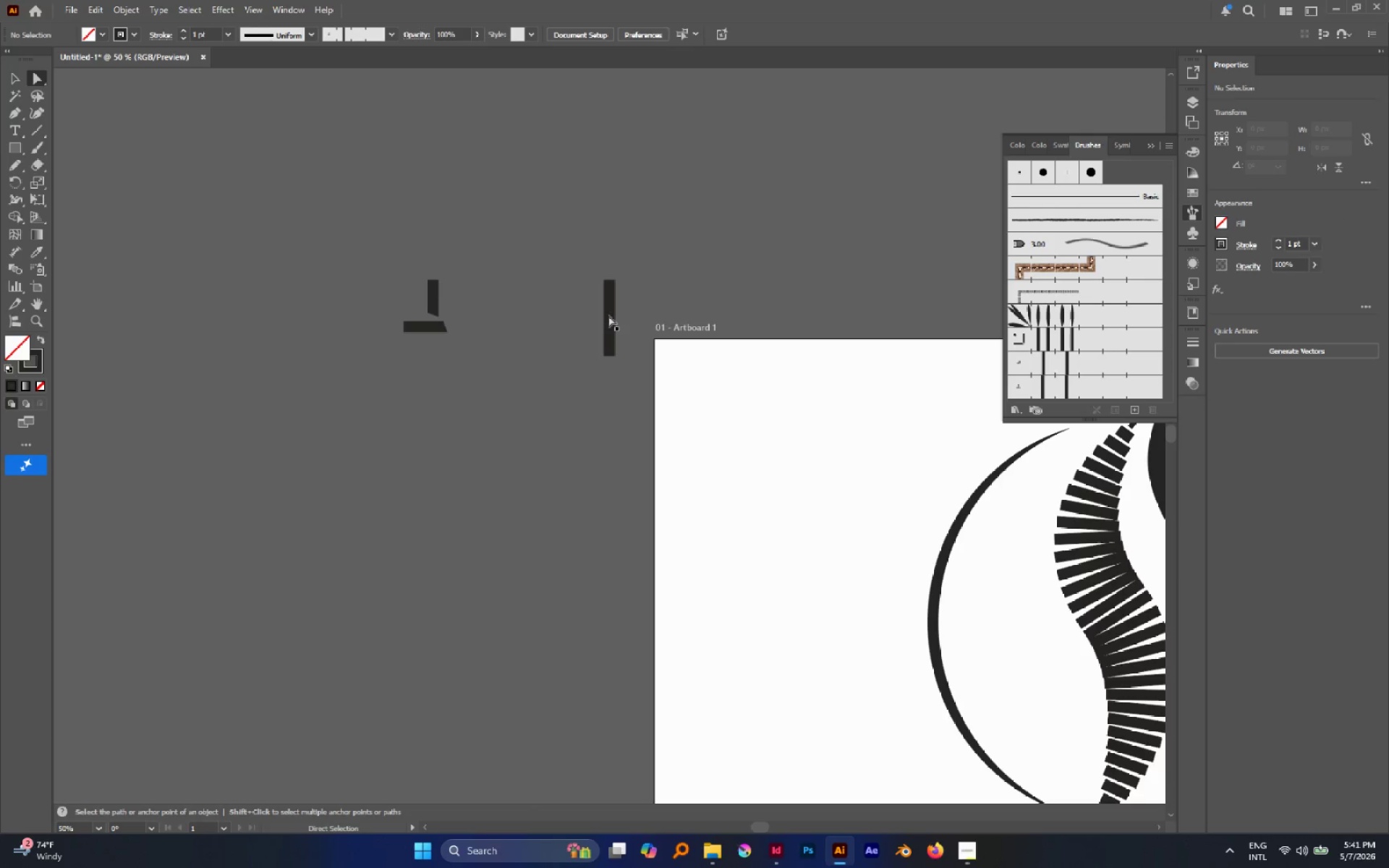 
left_click([608, 315])
 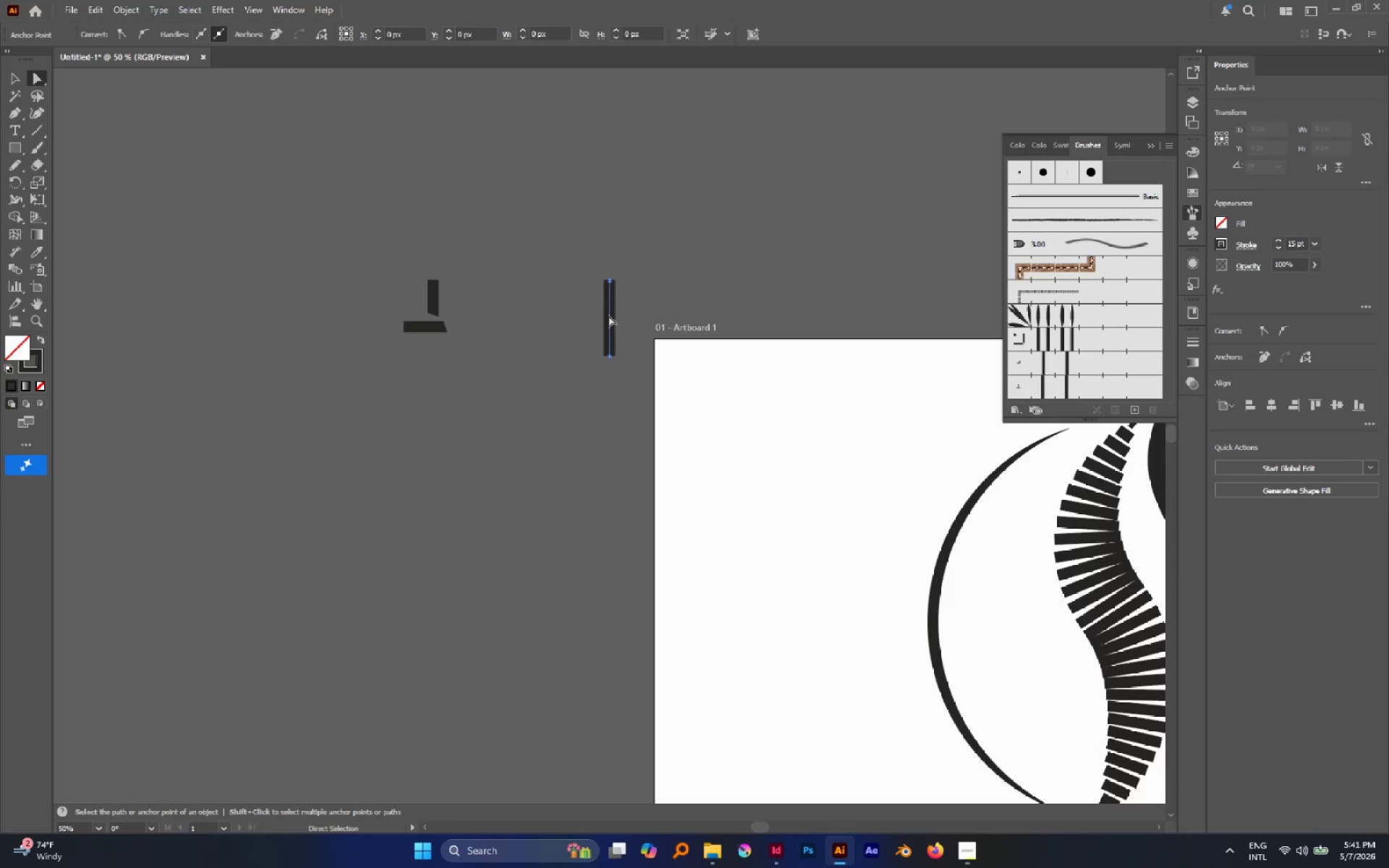 
hold_key(key=AltLeft, duration=0.61)
left_click([608, 315])
 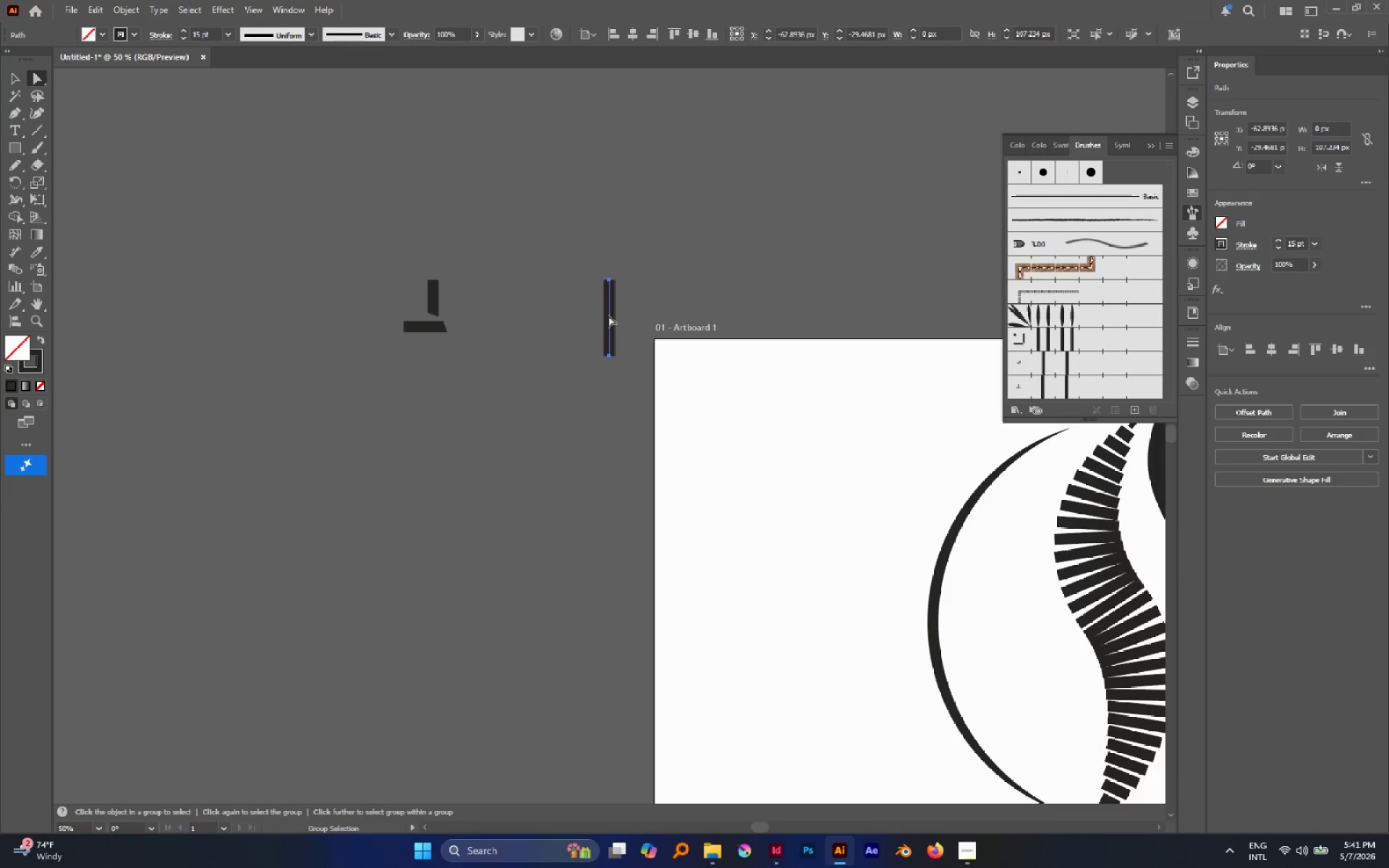 
key(Control+C)
 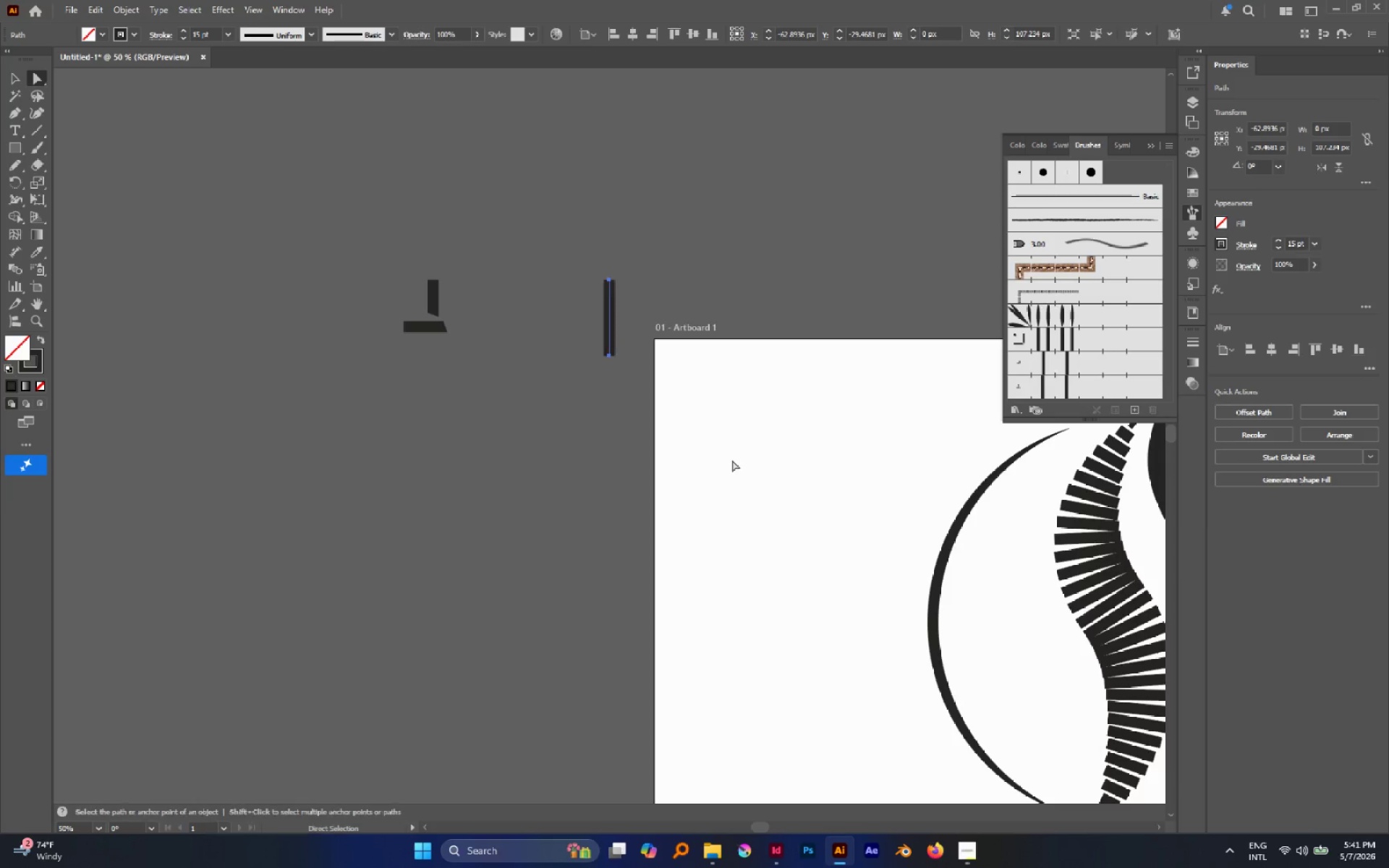 
left_click([732, 460])
 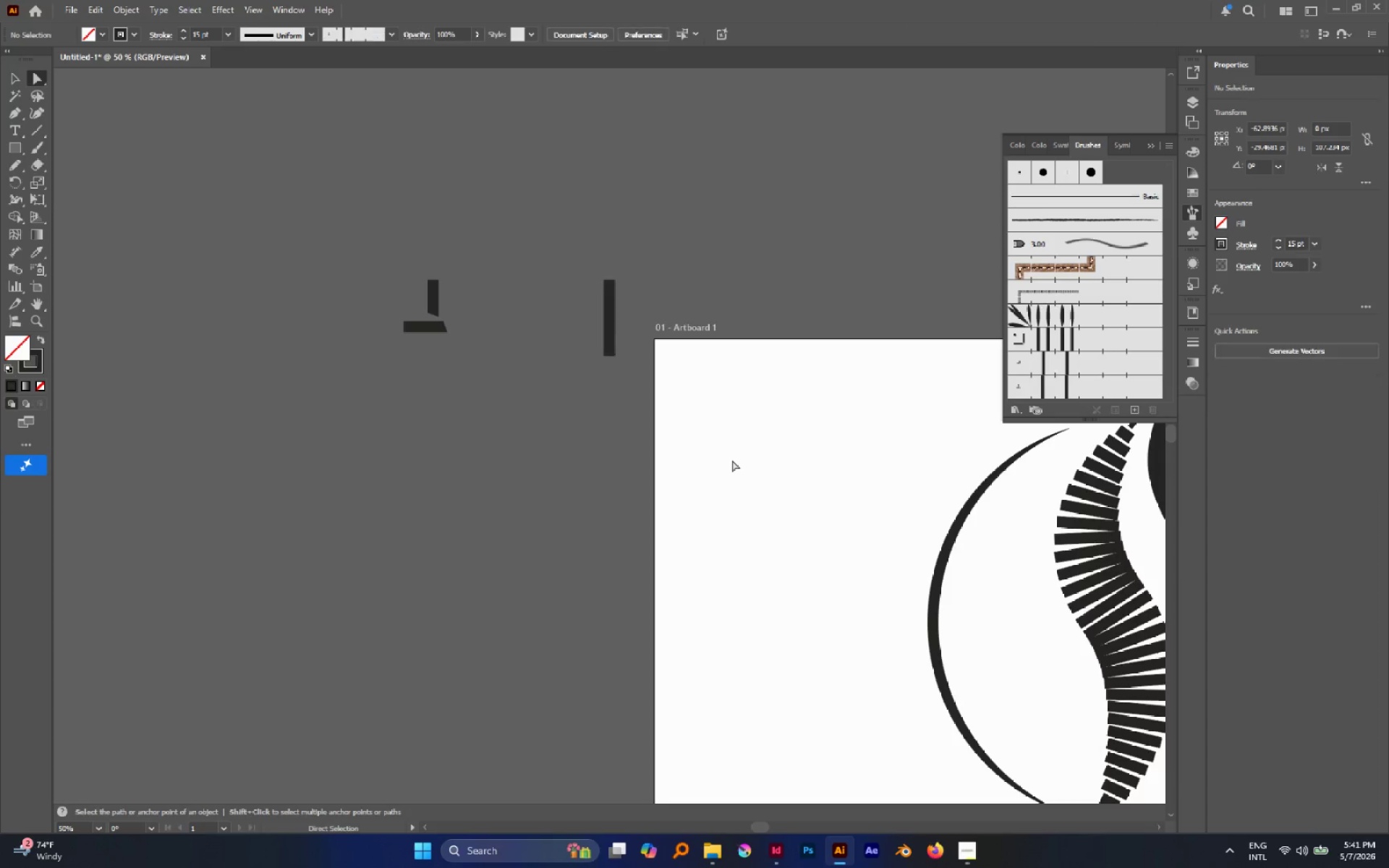 
key(Control+Shift+V)
 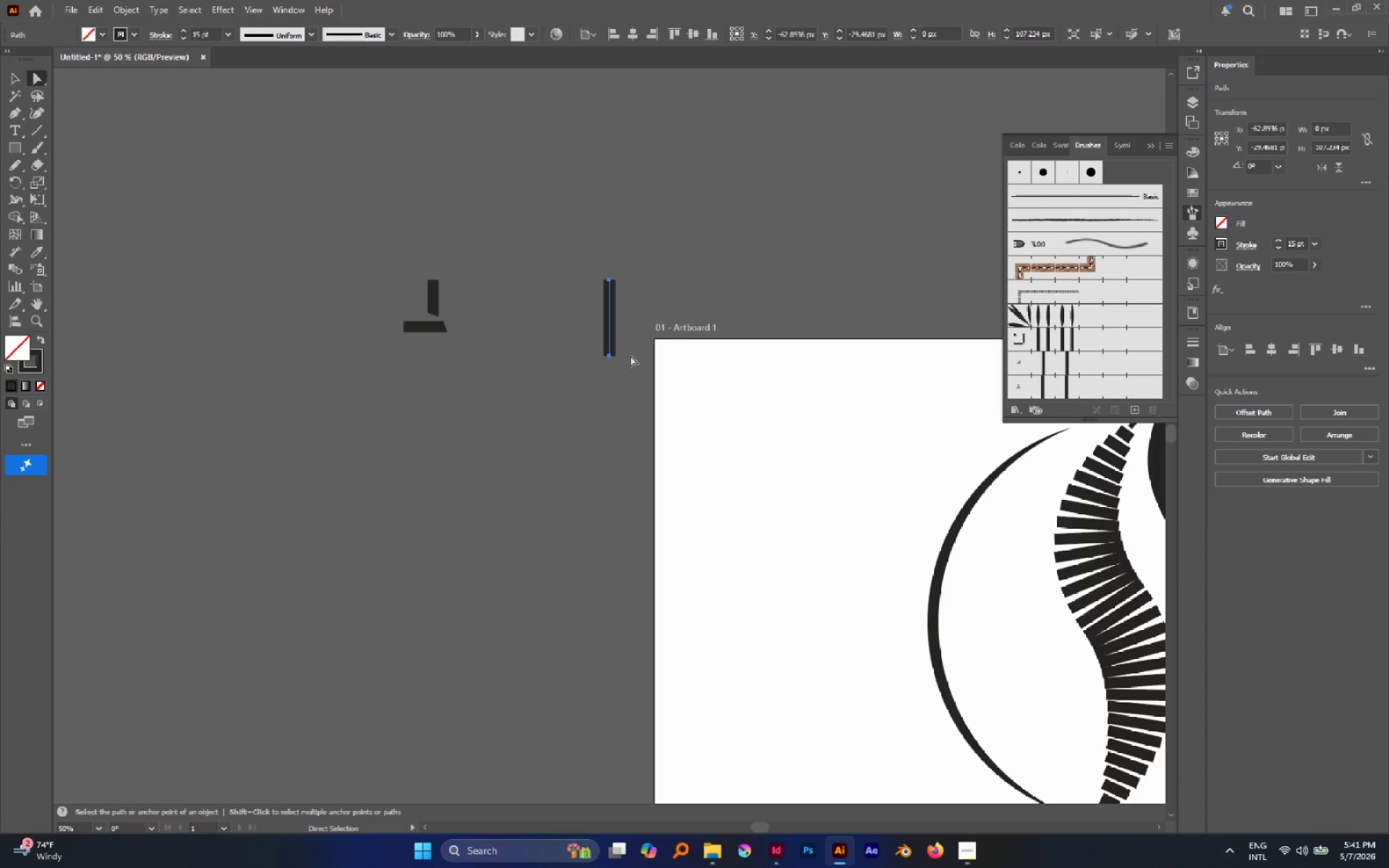 
type(bv)
 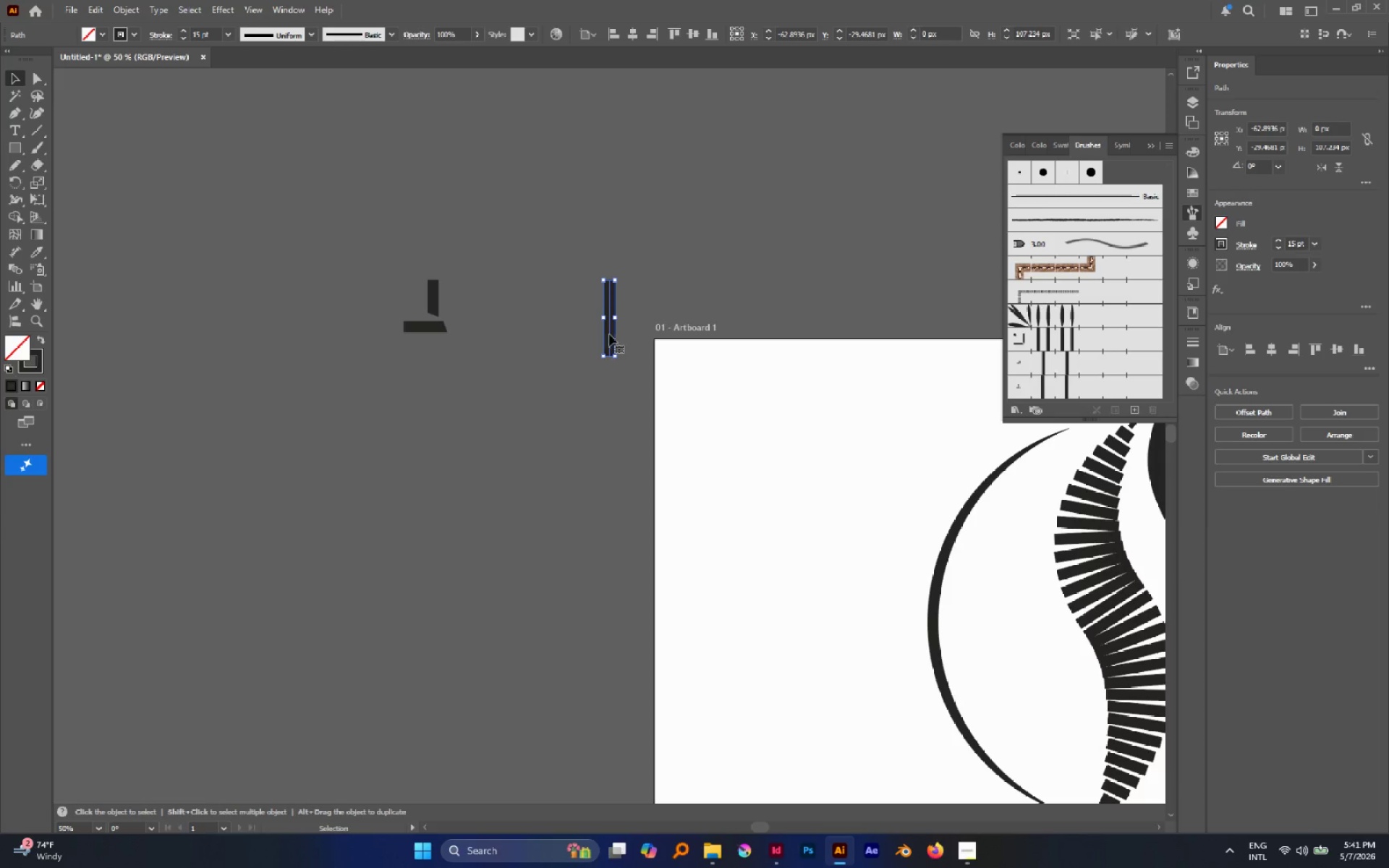 
left_click_drag(start_coordinate=[609, 334], to_coordinate=[686, 458])
 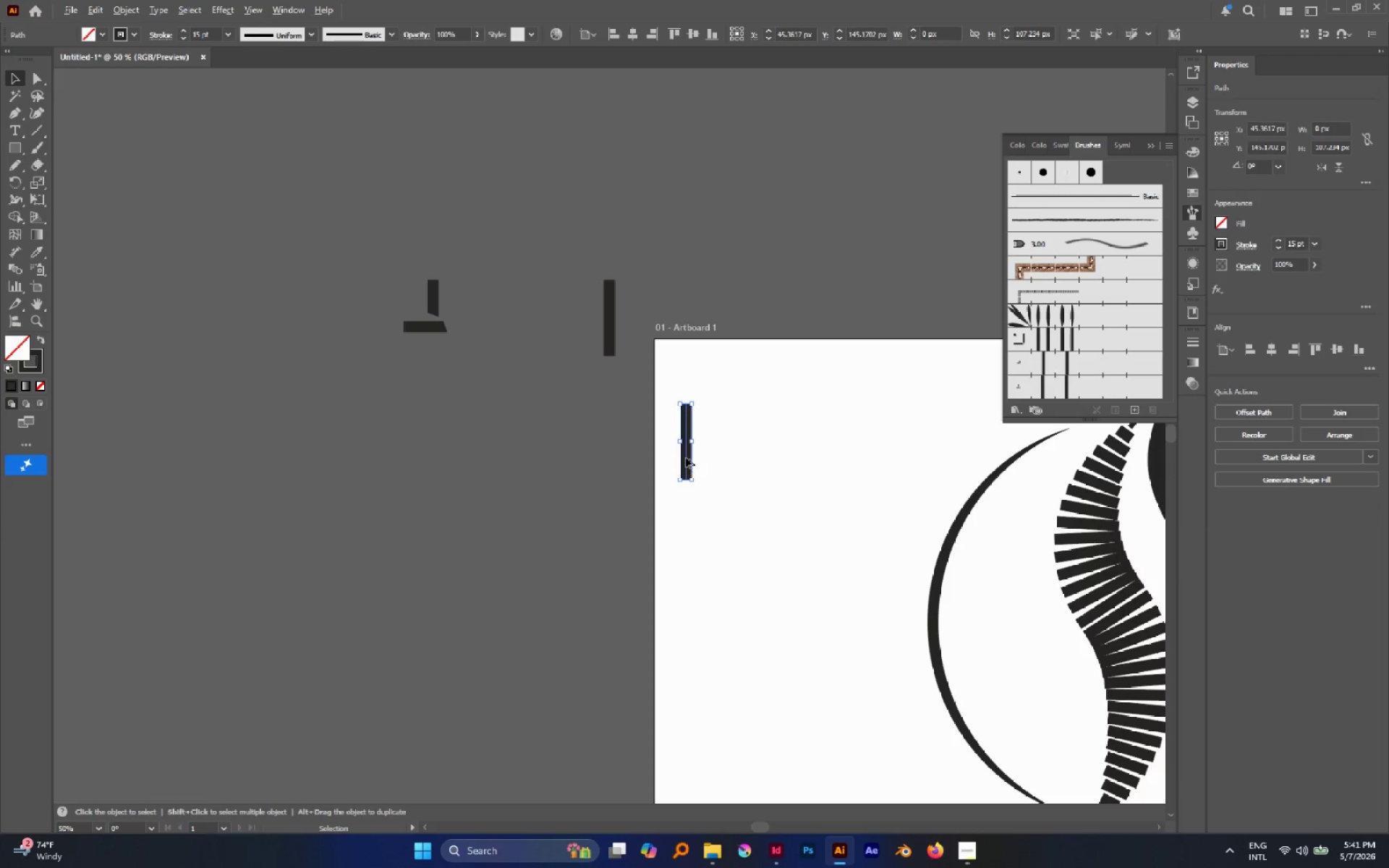 
hold_key(key=AltLeft, duration=1.25)
left_click_drag(start_coordinate=[686, 458], to_coordinate=[701, 460])
 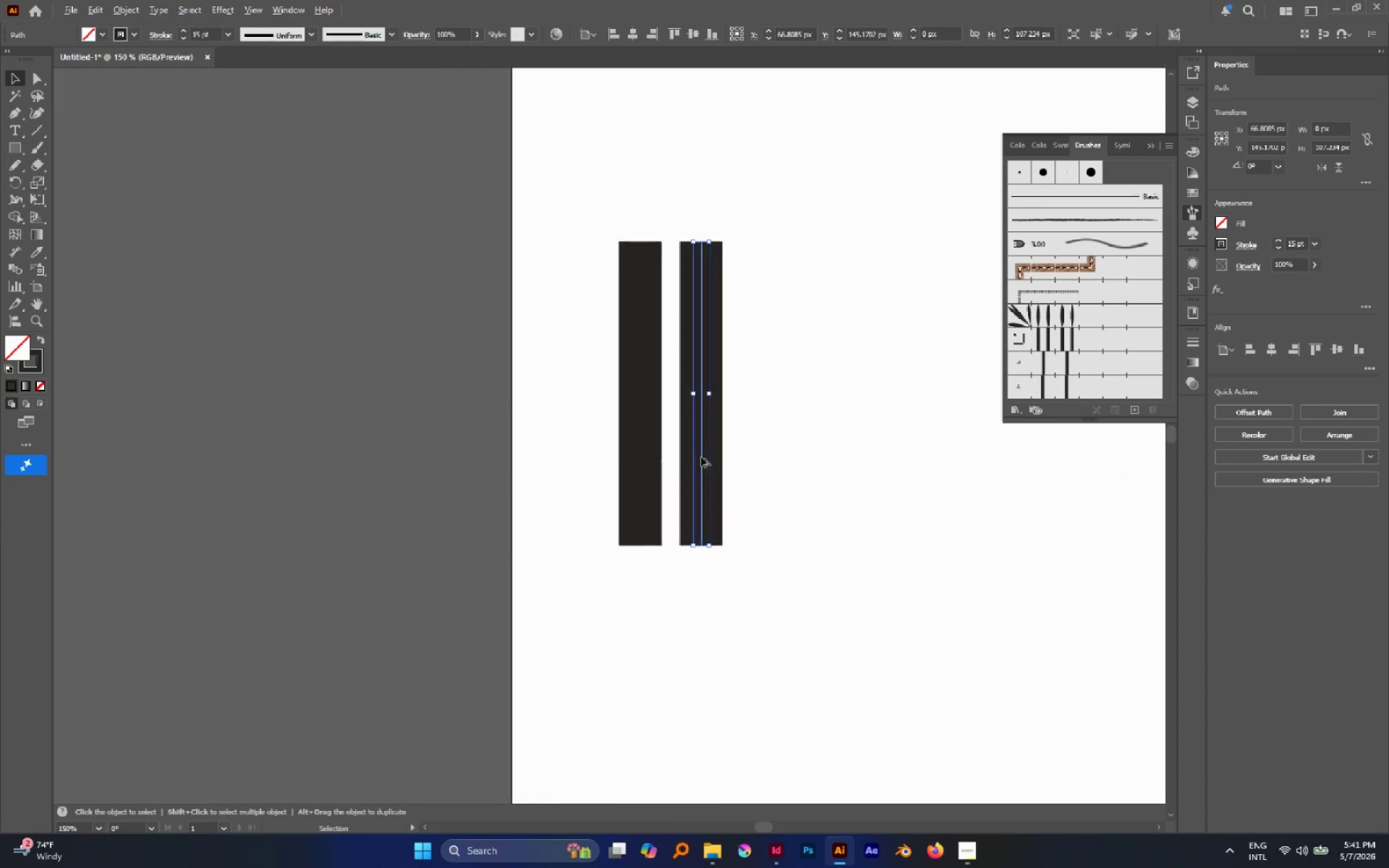 
hold_key(key=ShiftLeft, duration=1.02)
 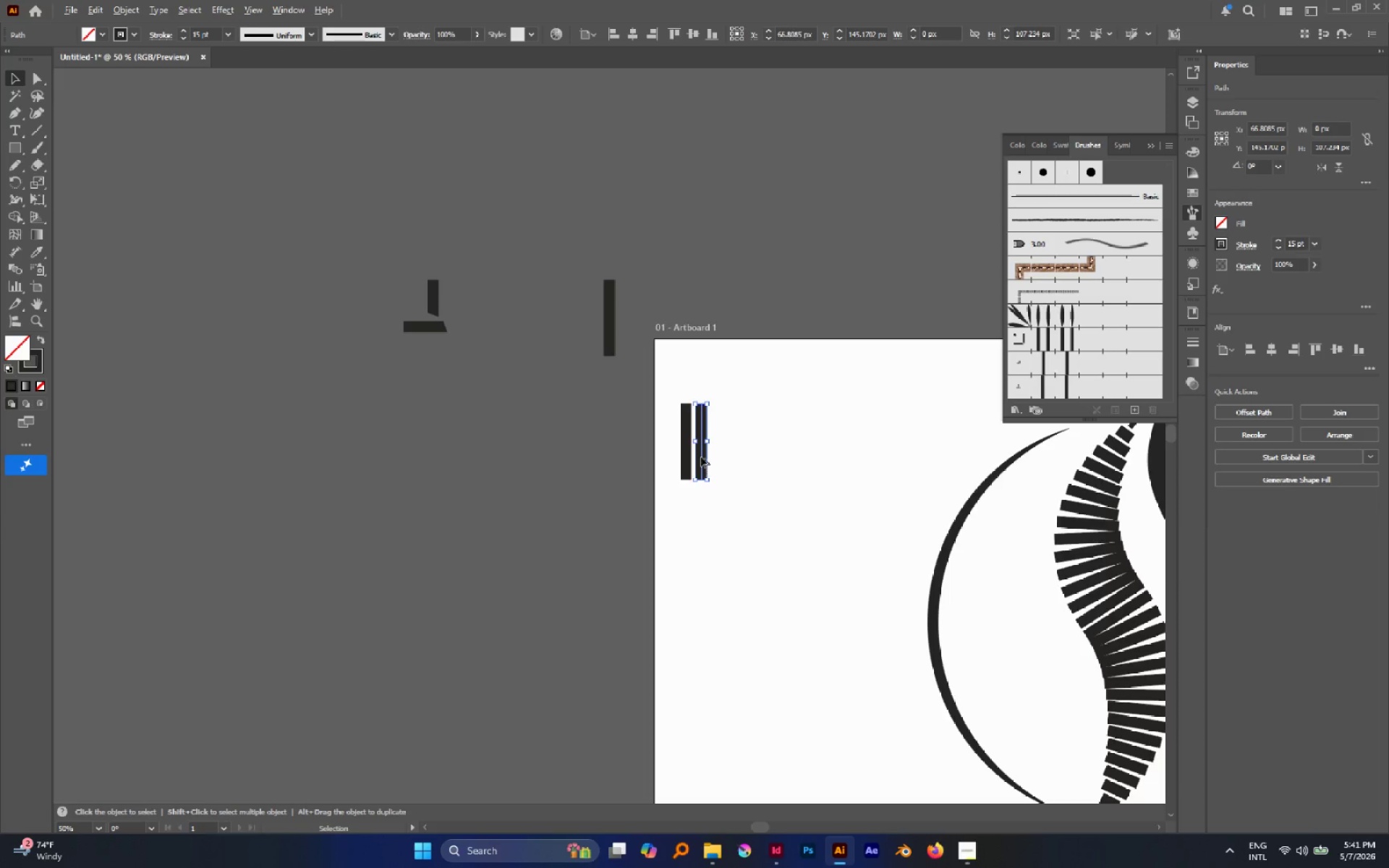 
hold_key(key=AltLeft, duration=0.64)
scroll: coordinate [701, 457], scroll_direction: up, amount: 4.0
 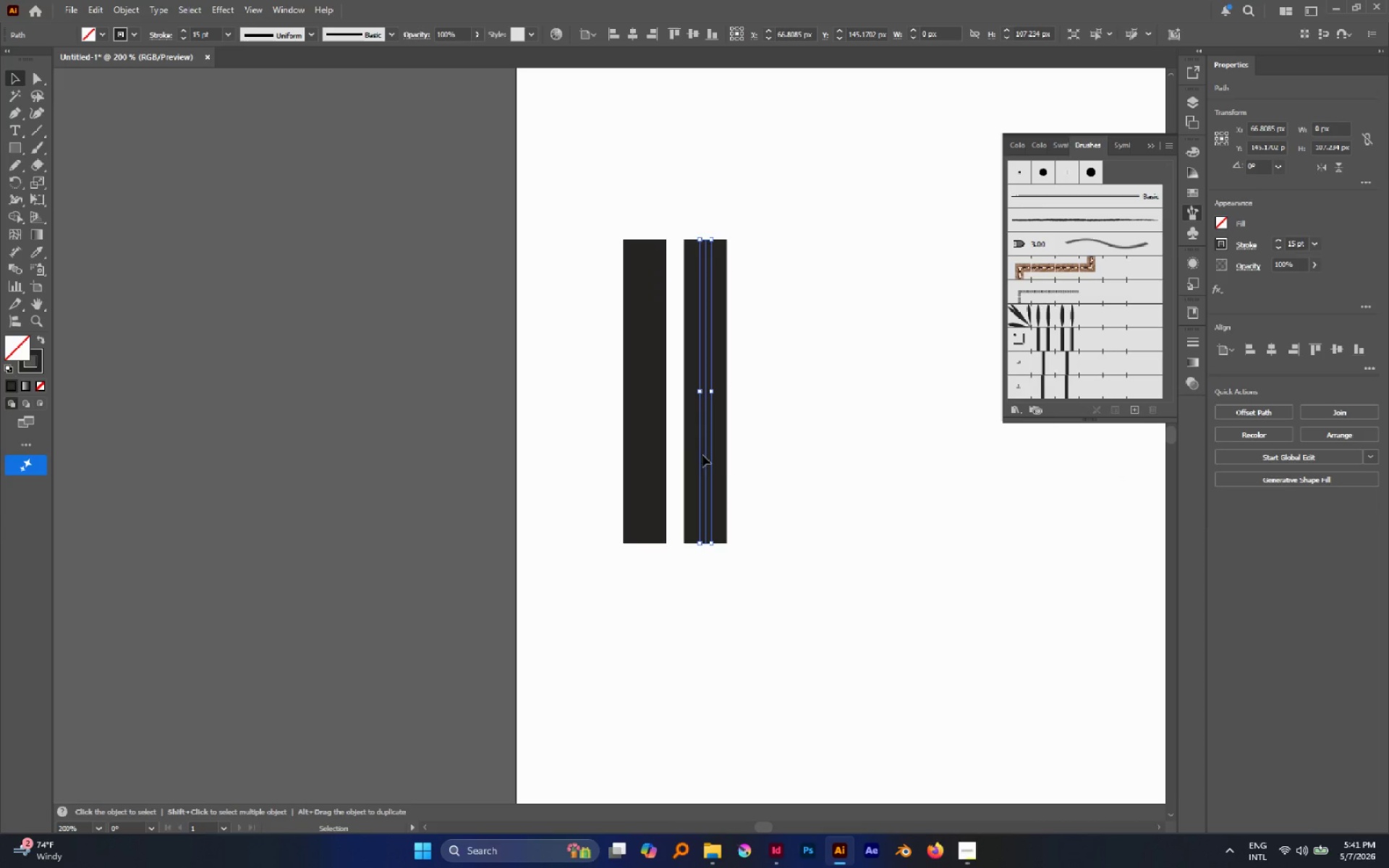 
left_click_drag(start_coordinate=[707, 456], to_coordinate=[692, 456])
 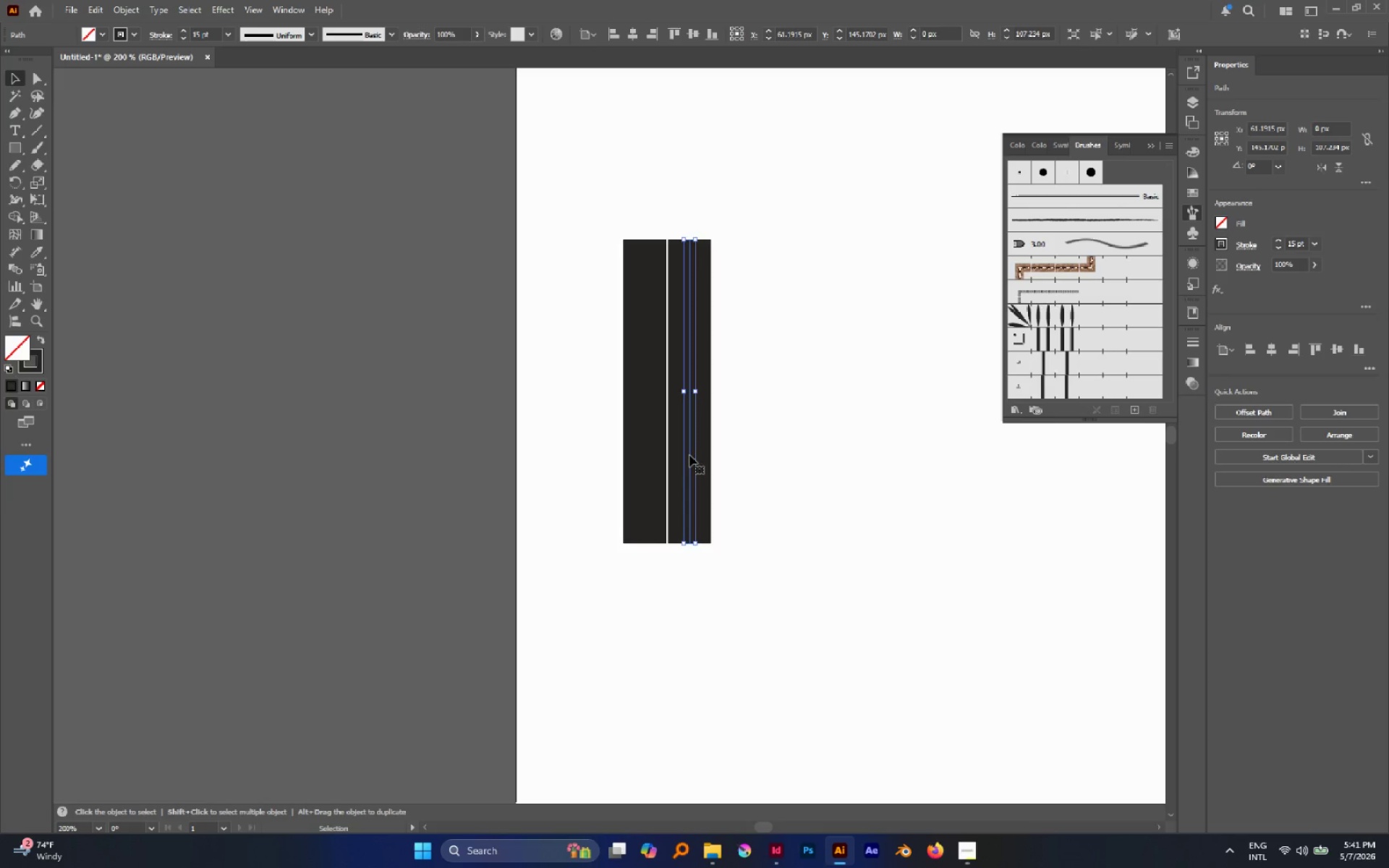 
hold_key(key=ShiftLeft, duration=1.41)
 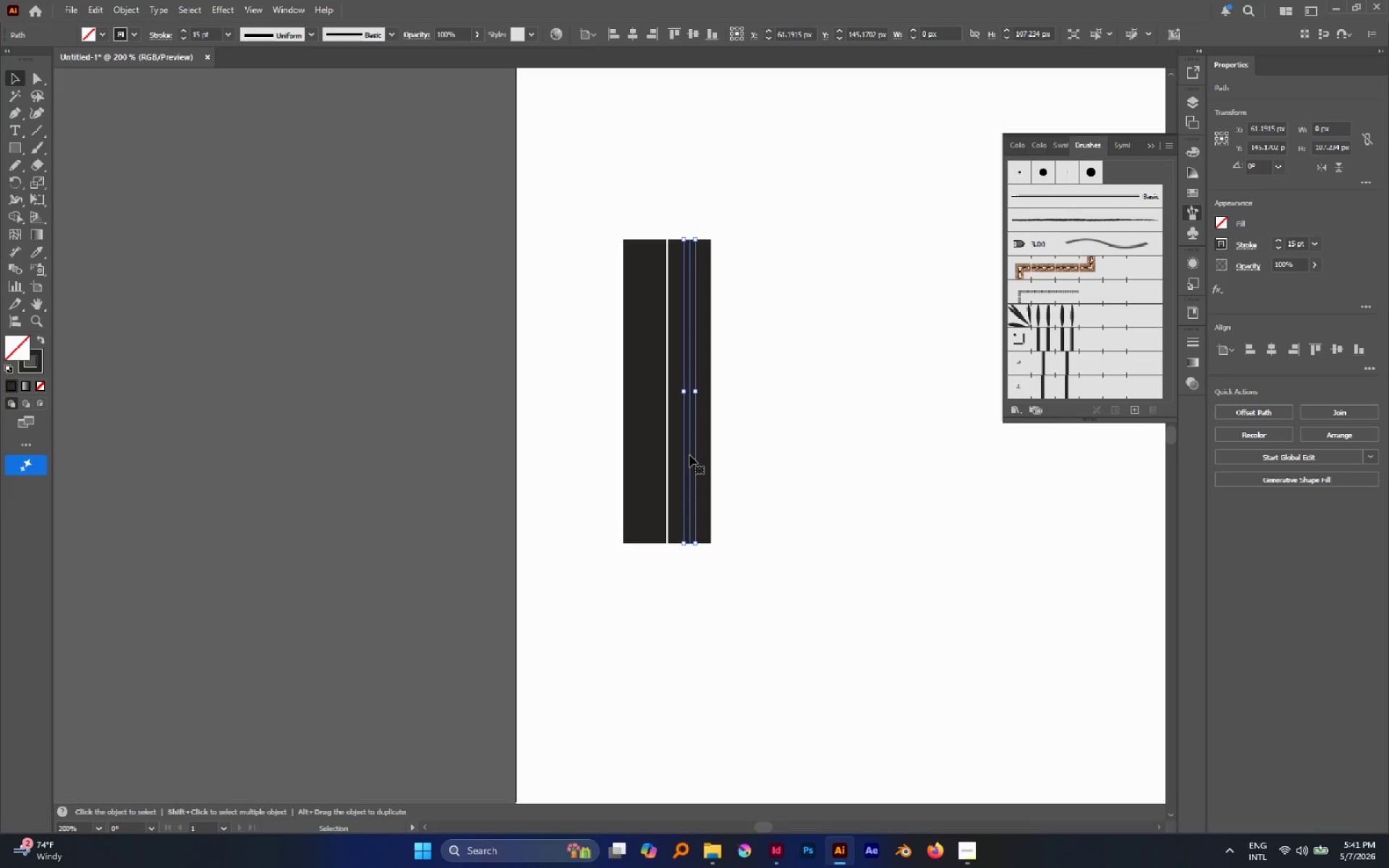 
key(X)
 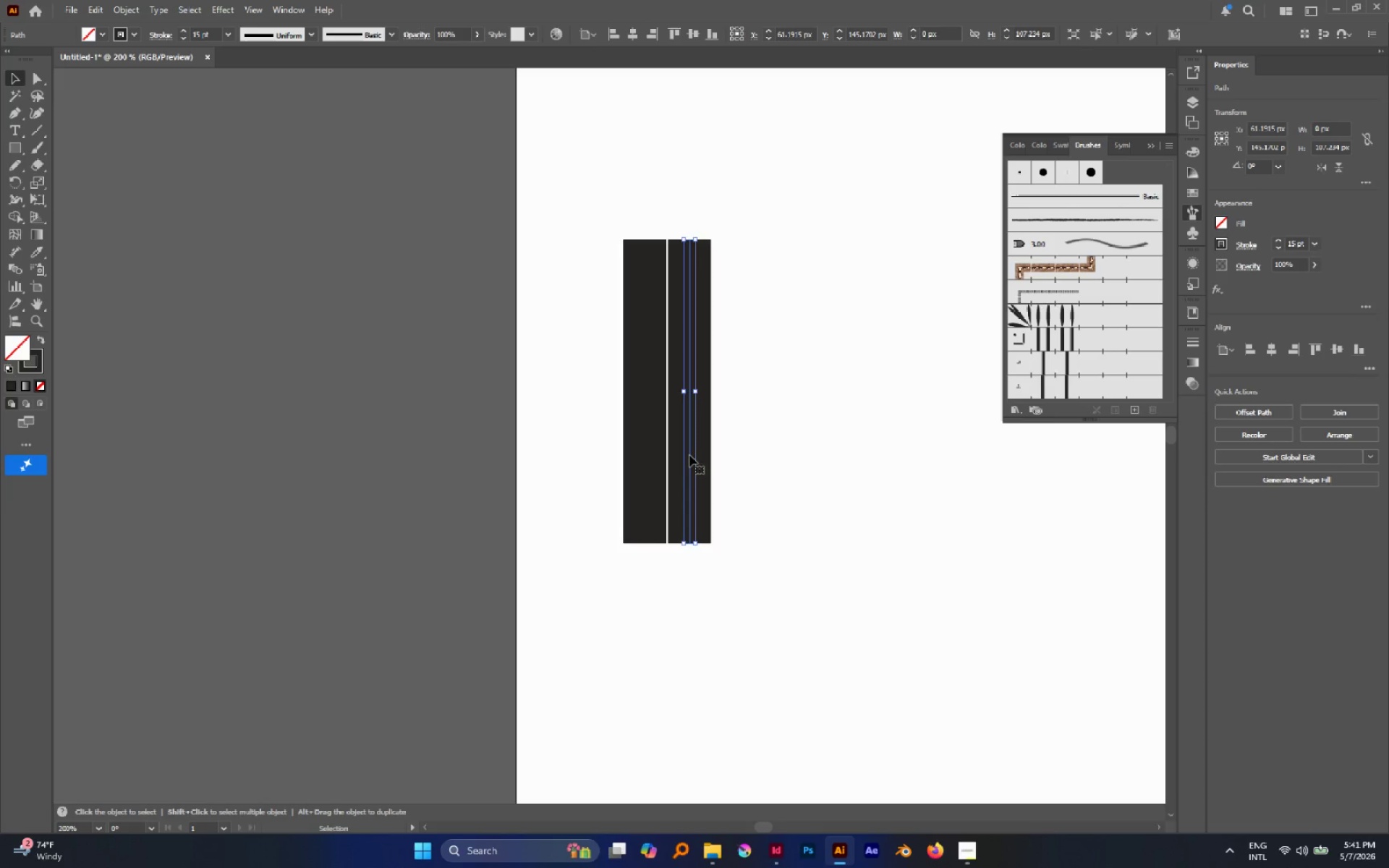 
key(Slash)
 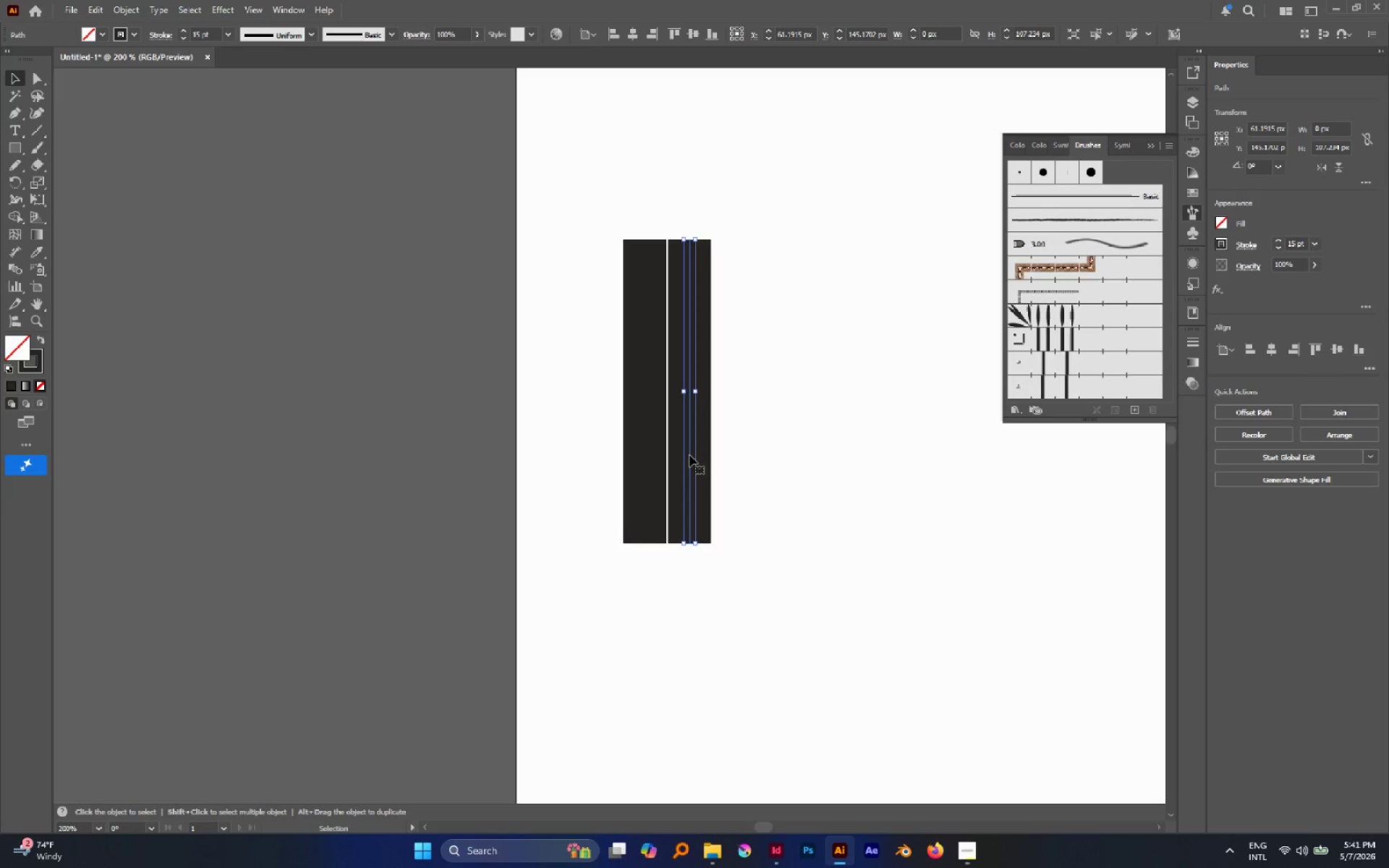 
key(Period)
 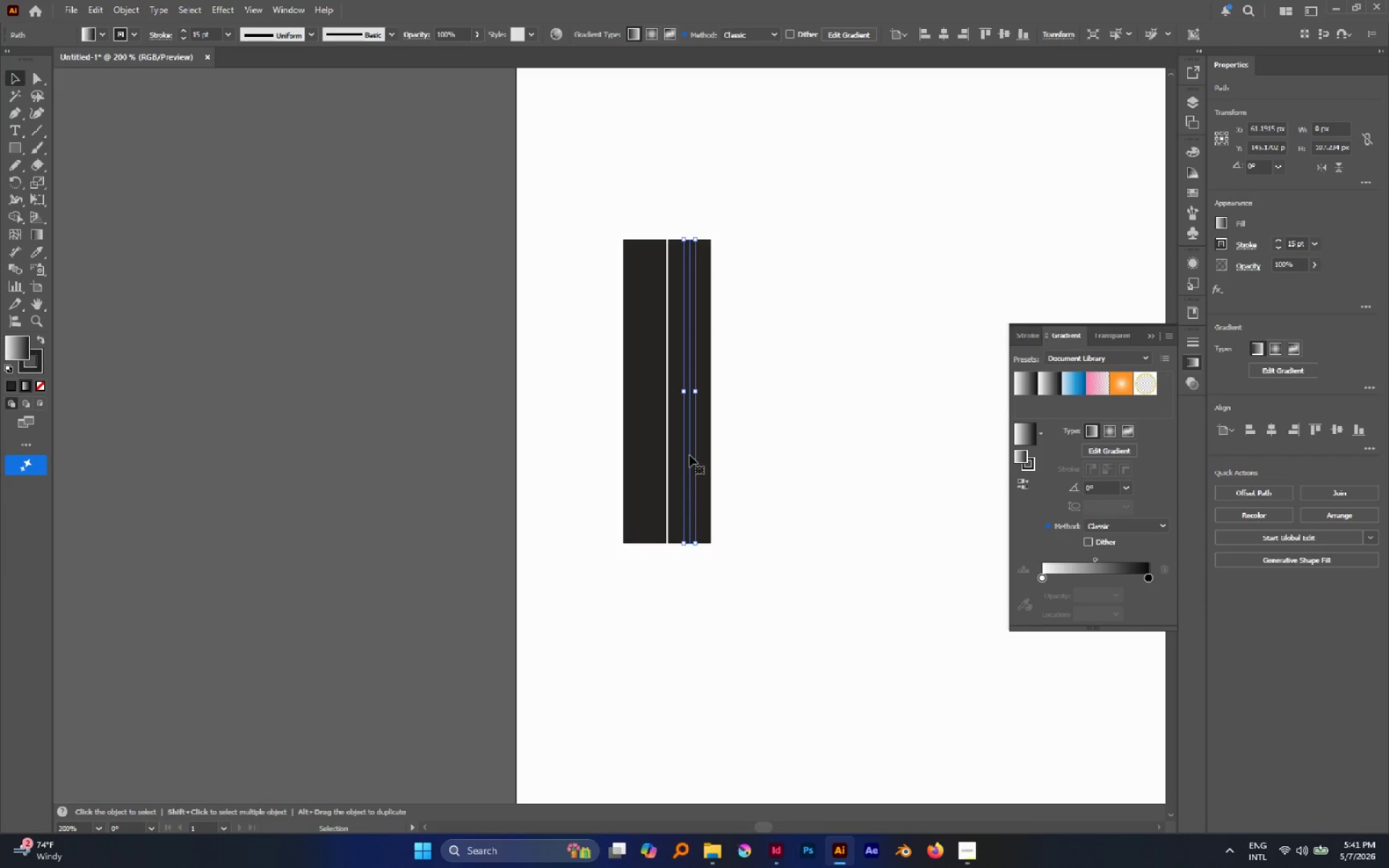 
key(Slash)
 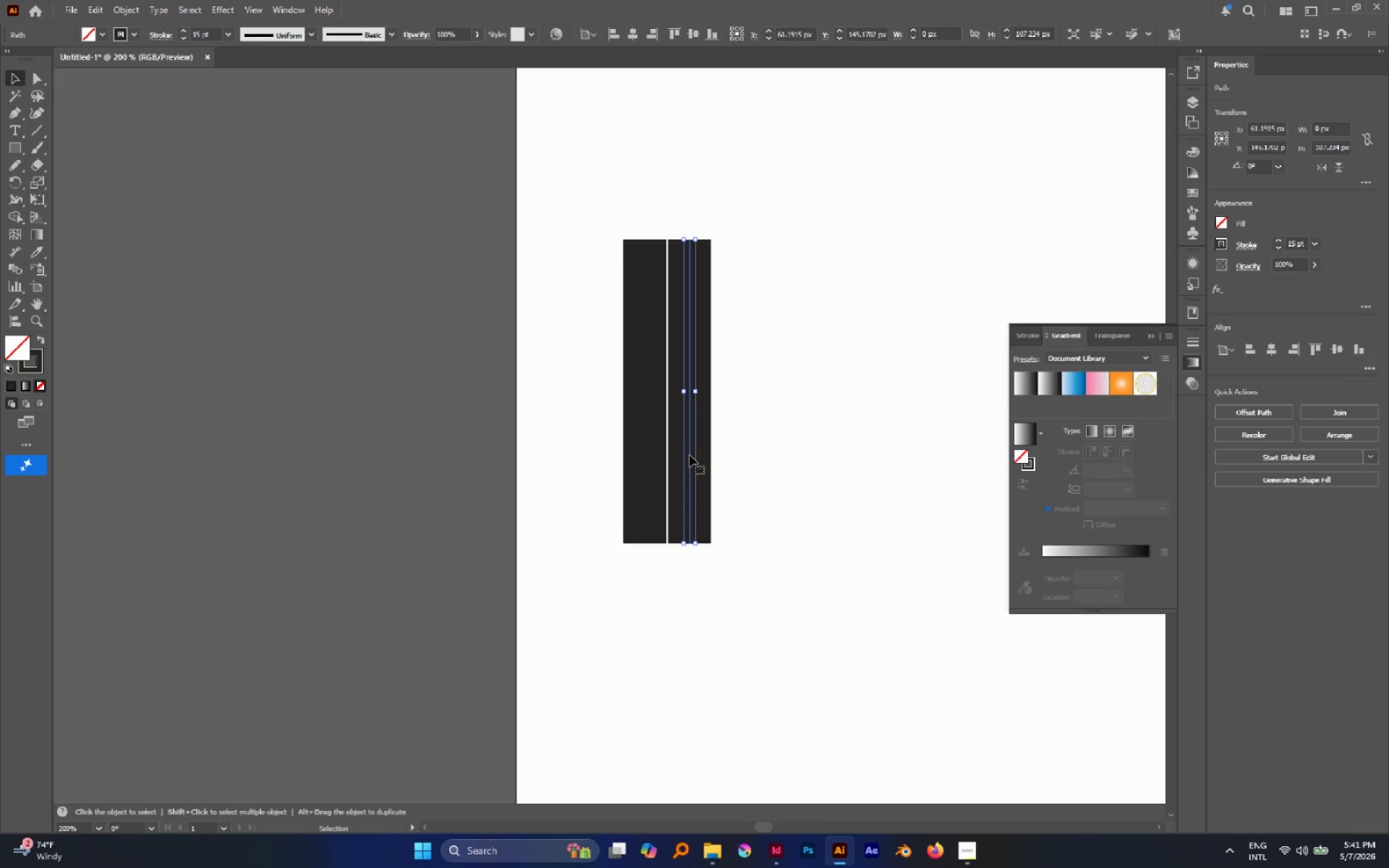 
key(X)
 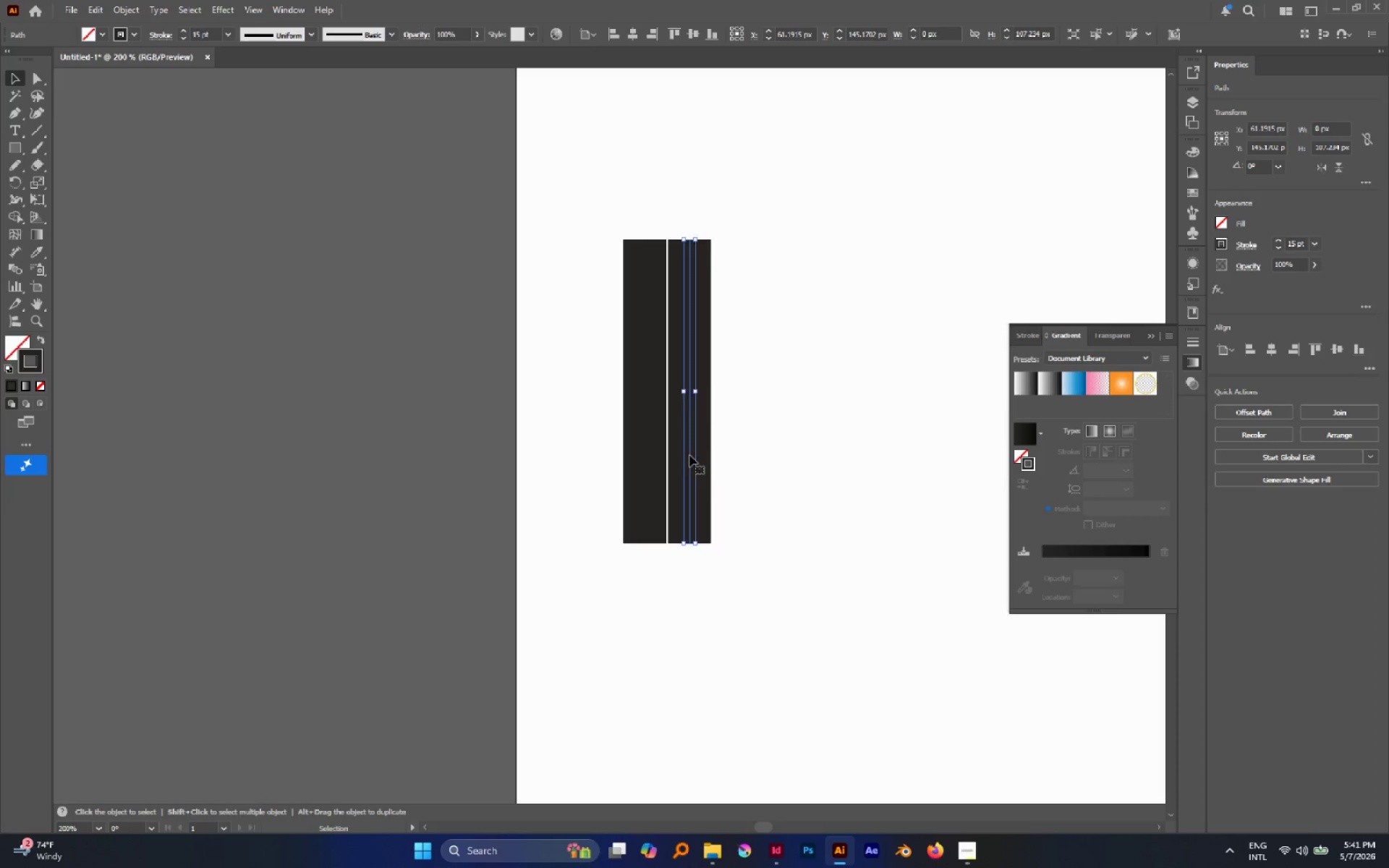 
key(Slash)
 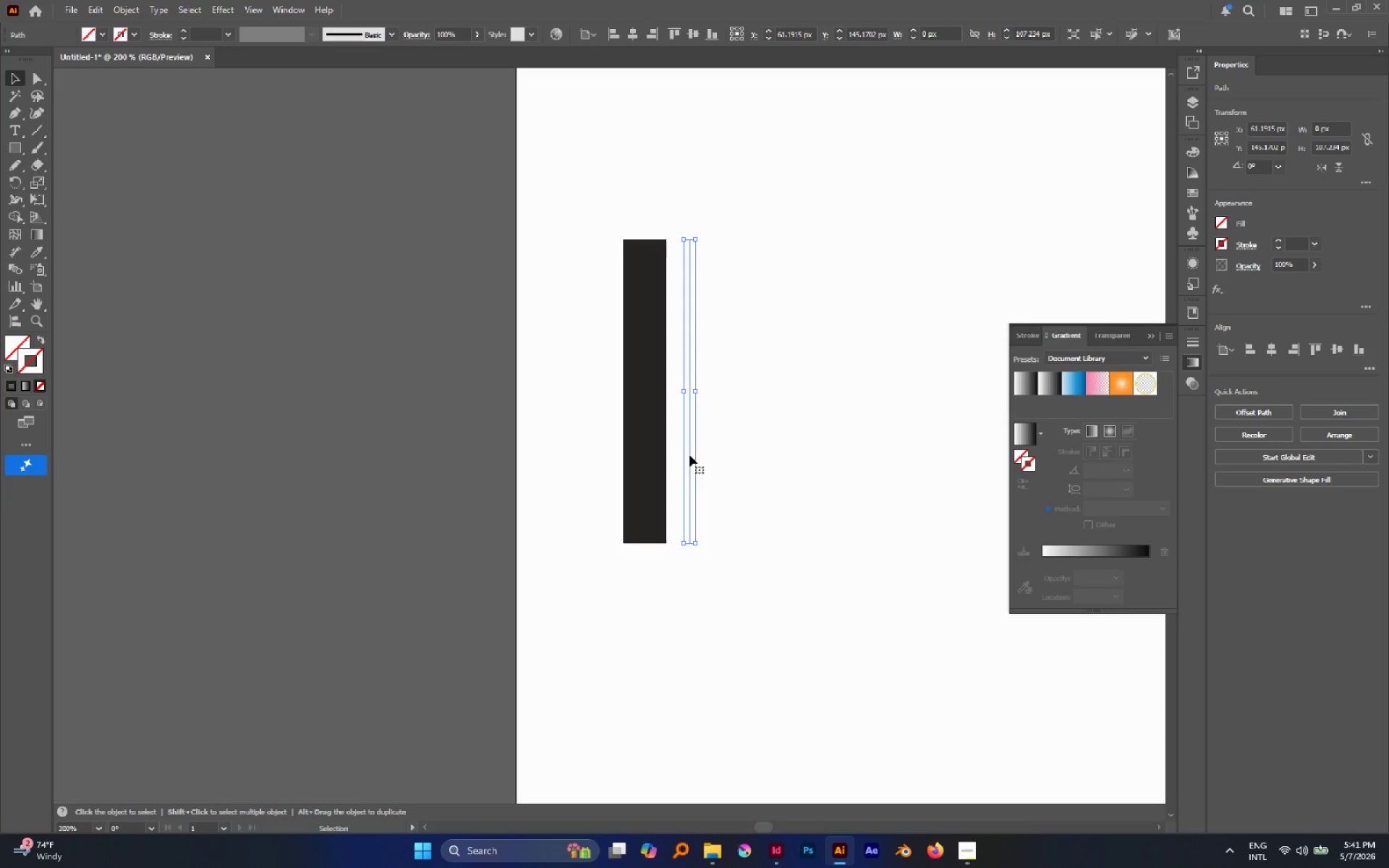 
key(V)
 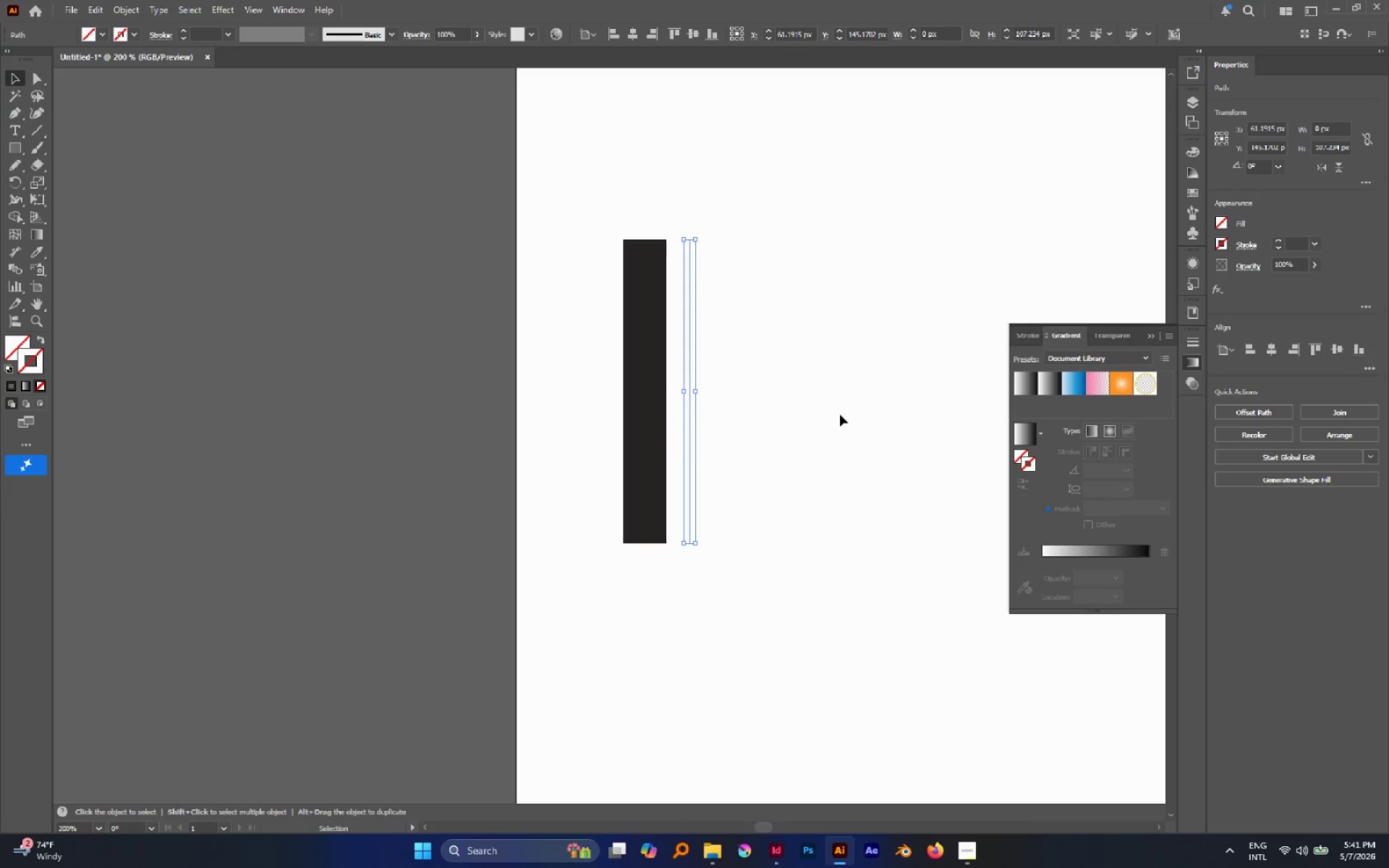 
left_click_drag(start_coordinate=[840, 414], to_coordinate=[569, 493])
 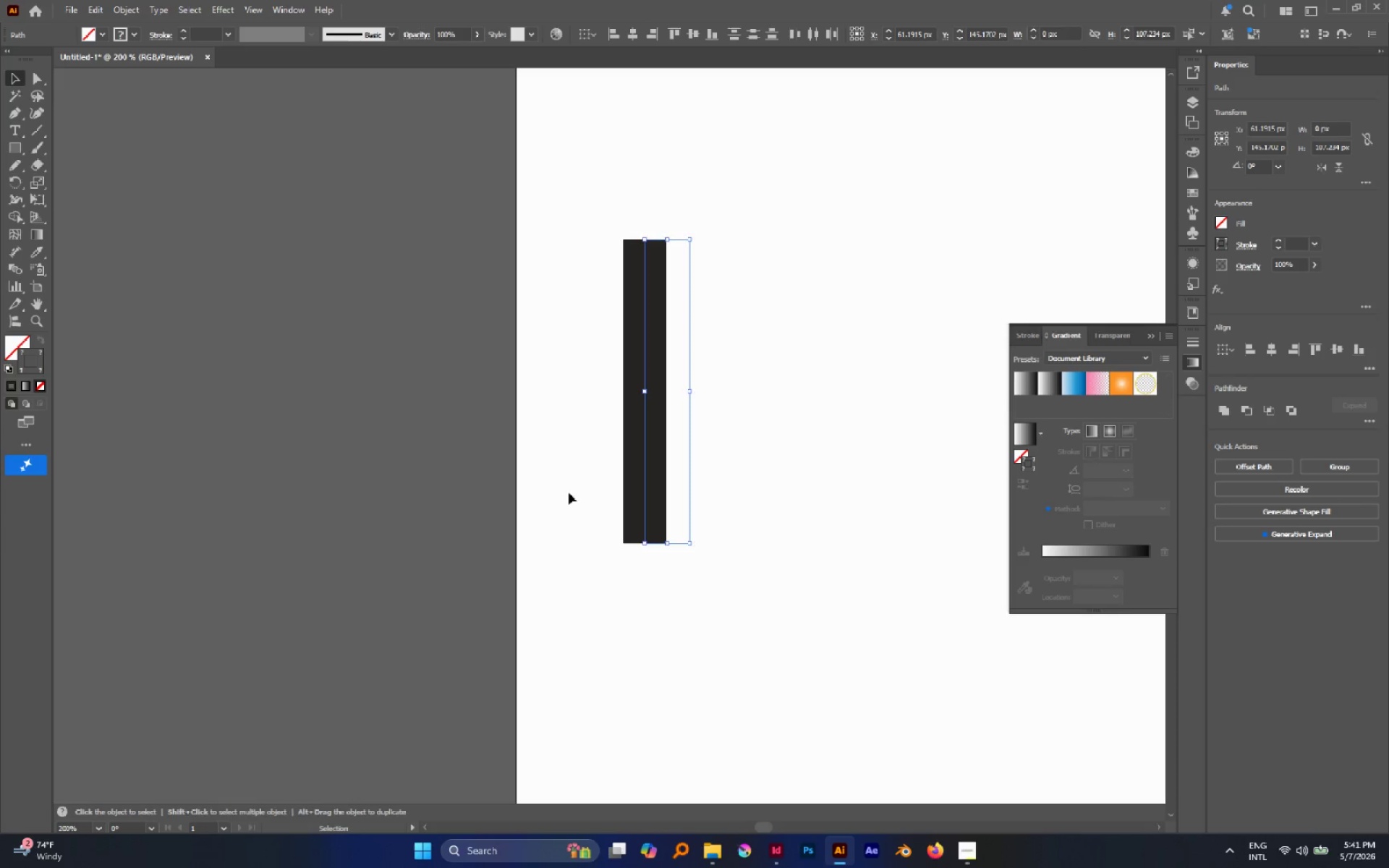 
key(Control+G)
 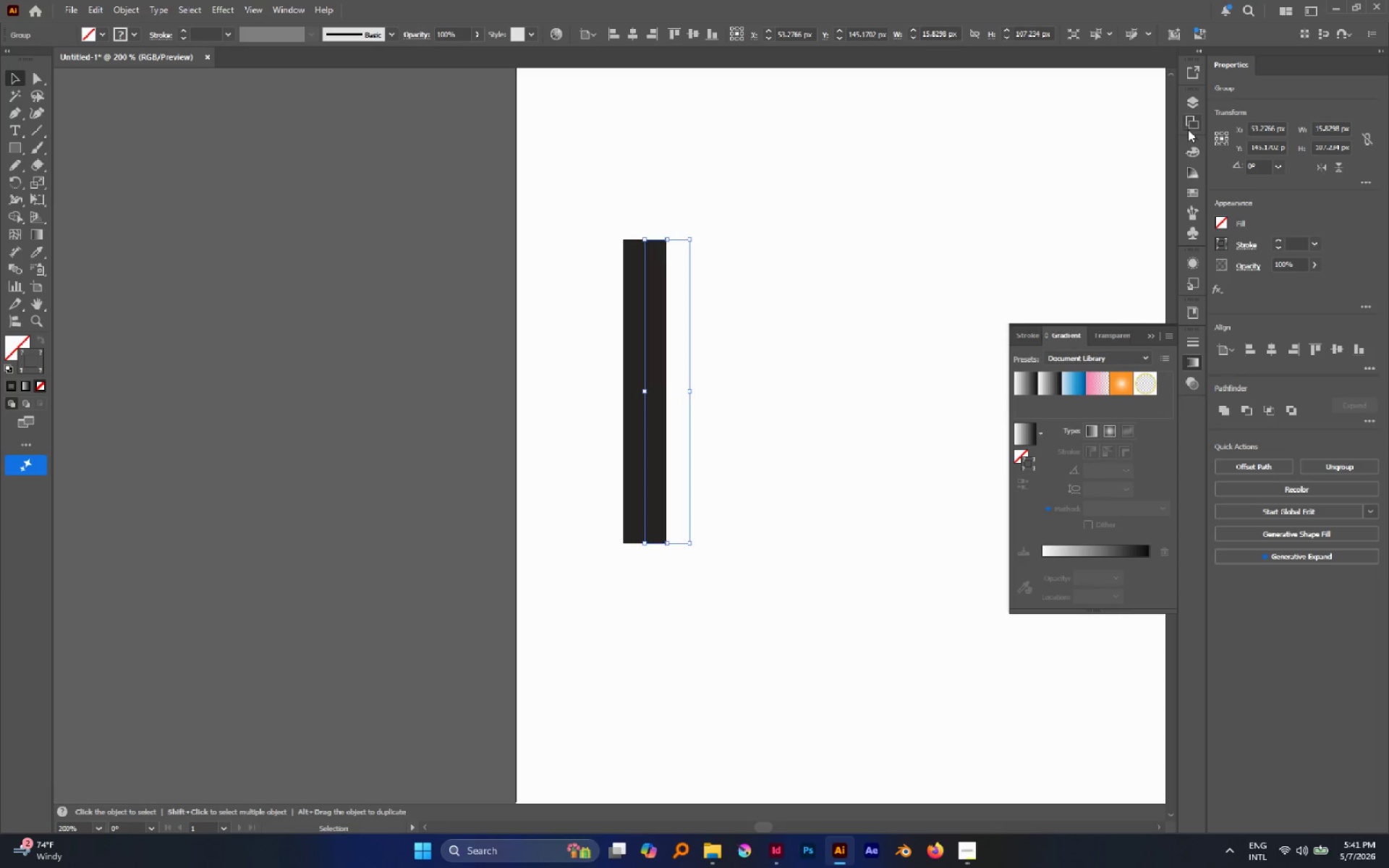 
left_click([1199, 148])
 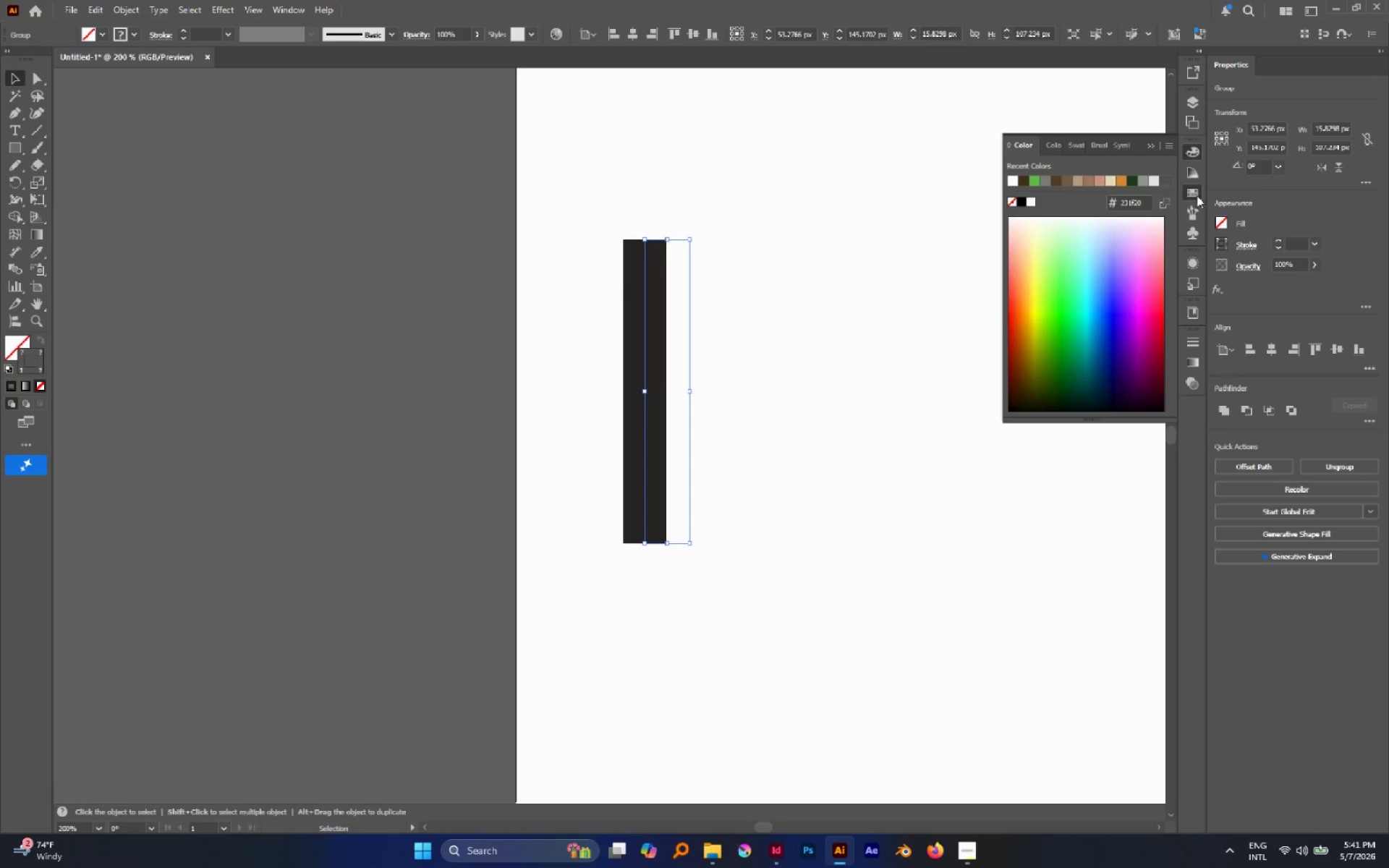 
hold_key(key=AltLeft, duration=0.78)
scroll: coordinate [585, 284], scroll_direction: down, amount: 5.0
 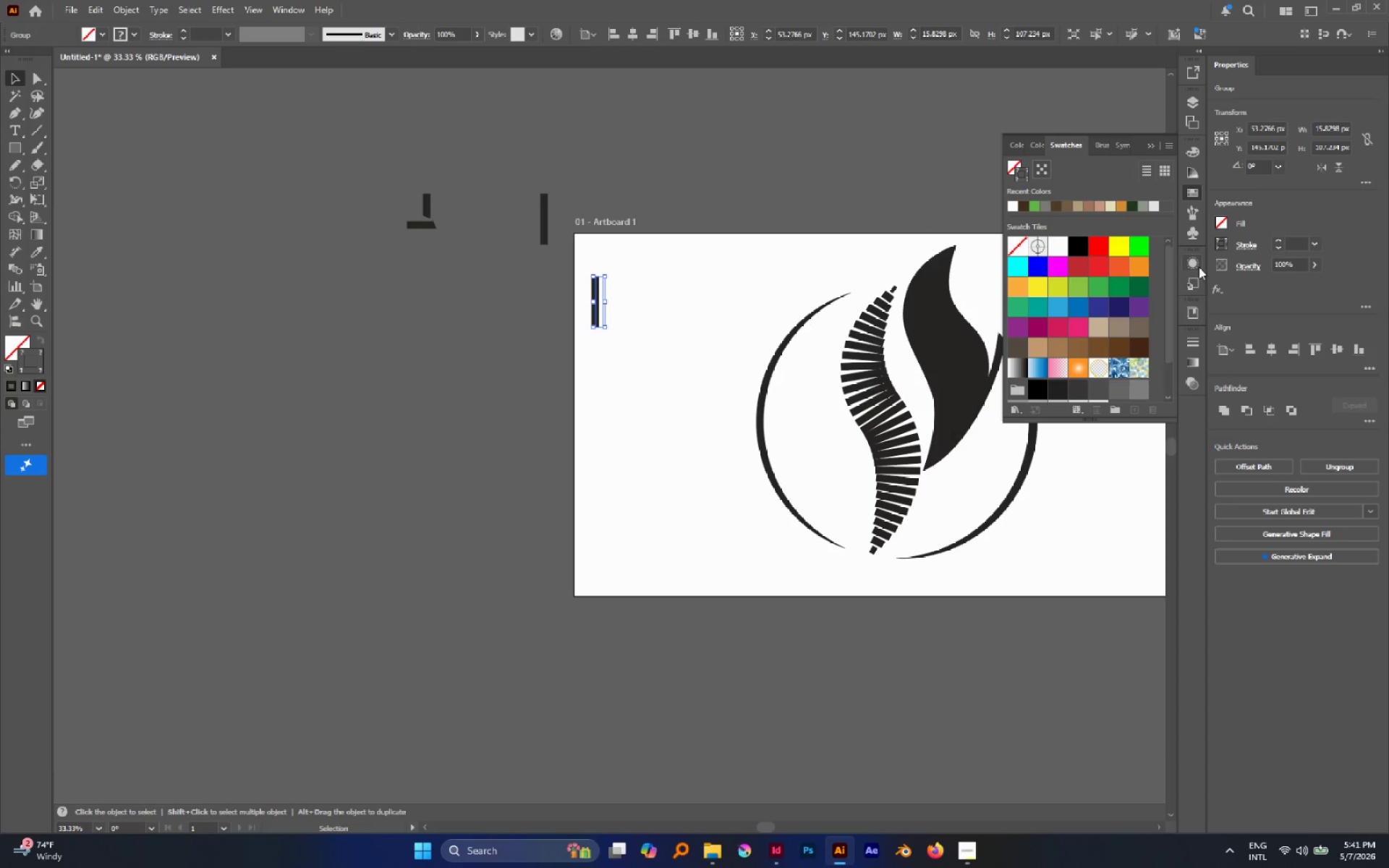 
double_click([1191, 233])
 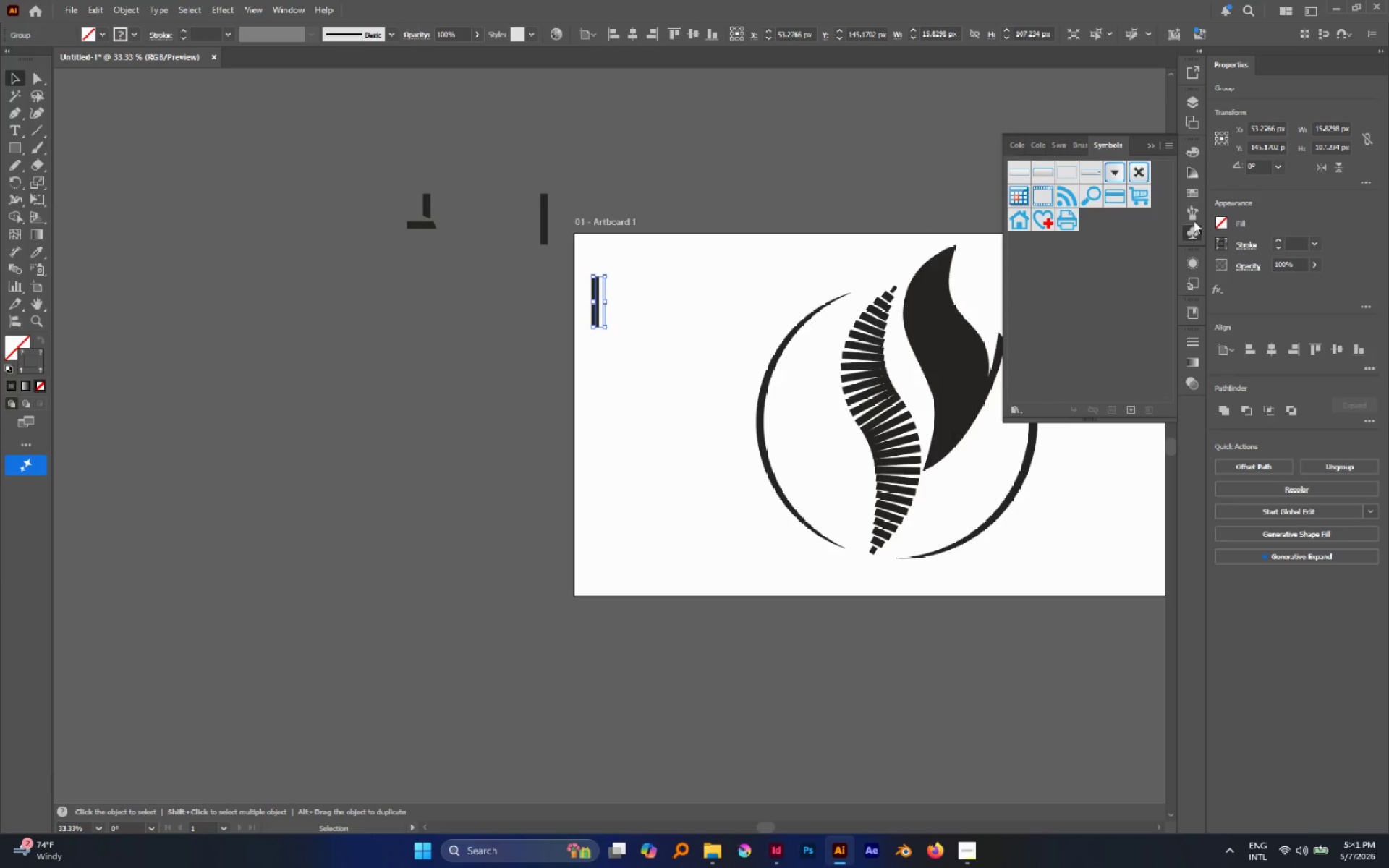 
triple_click([1194, 221])
 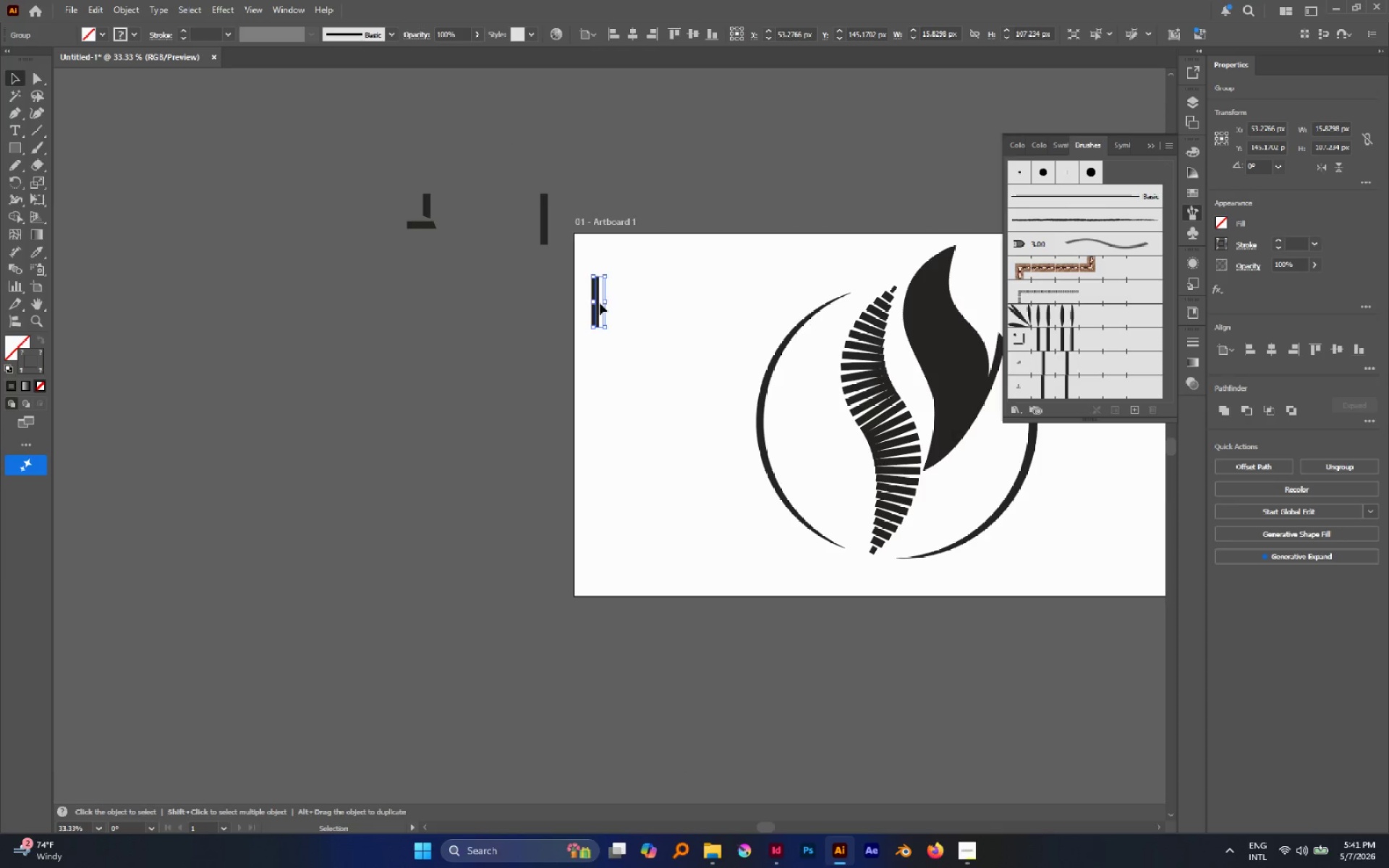 
left_click_drag(start_coordinate=[598, 307], to_coordinate=[726, 294])
 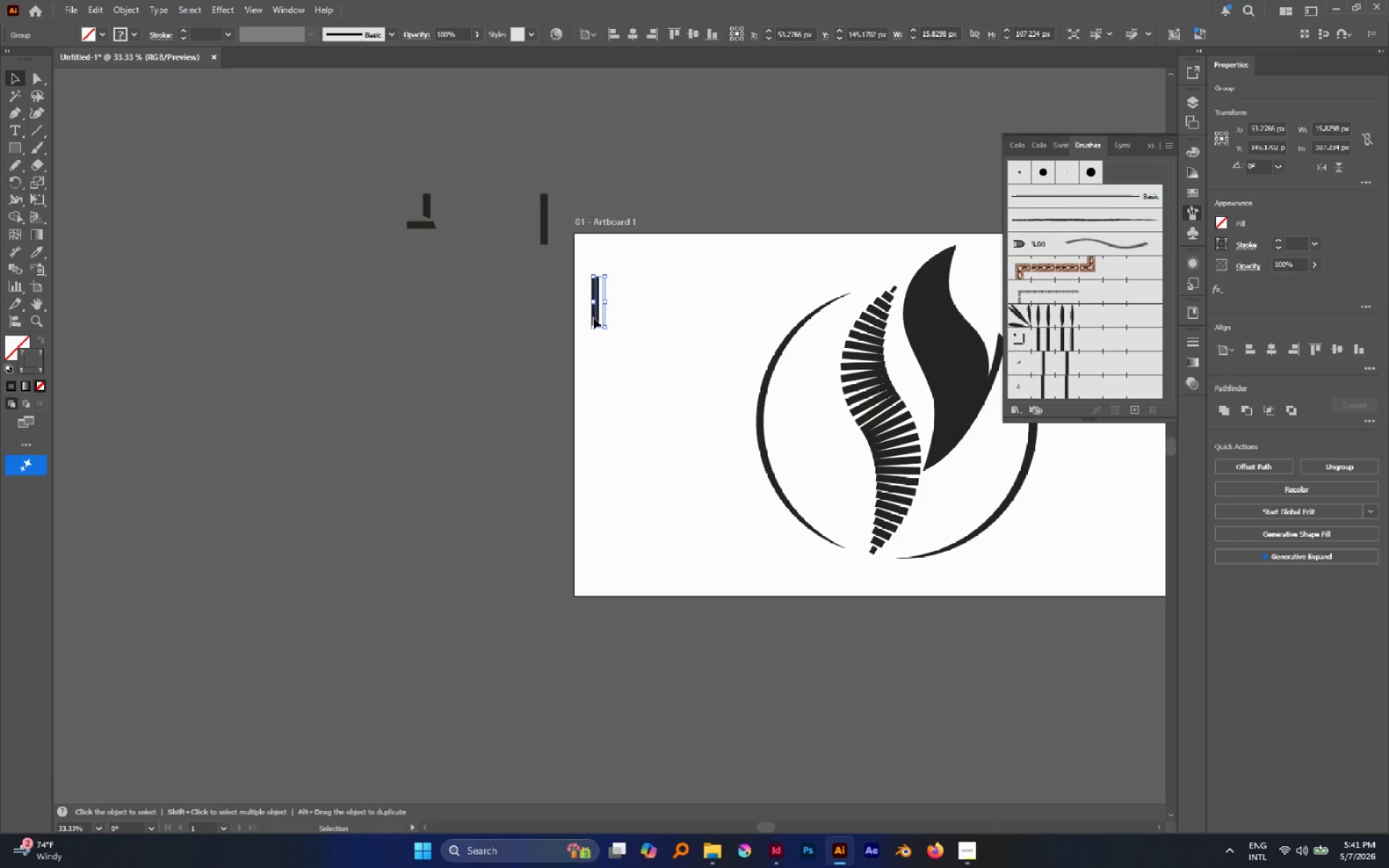 
left_click_drag(start_coordinate=[593, 318], to_coordinate=[1109, 349])
 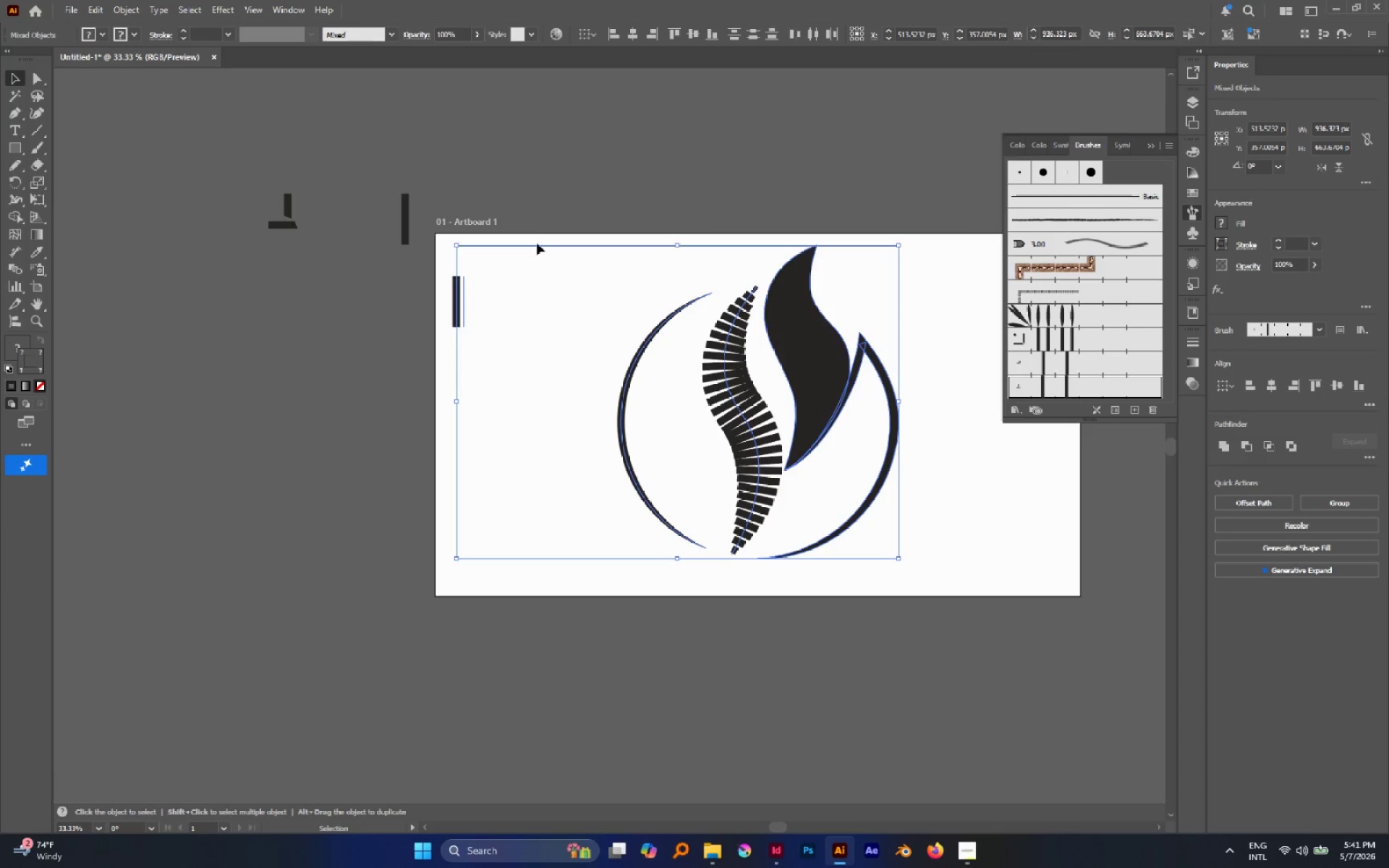 
left_click([537, 243])
 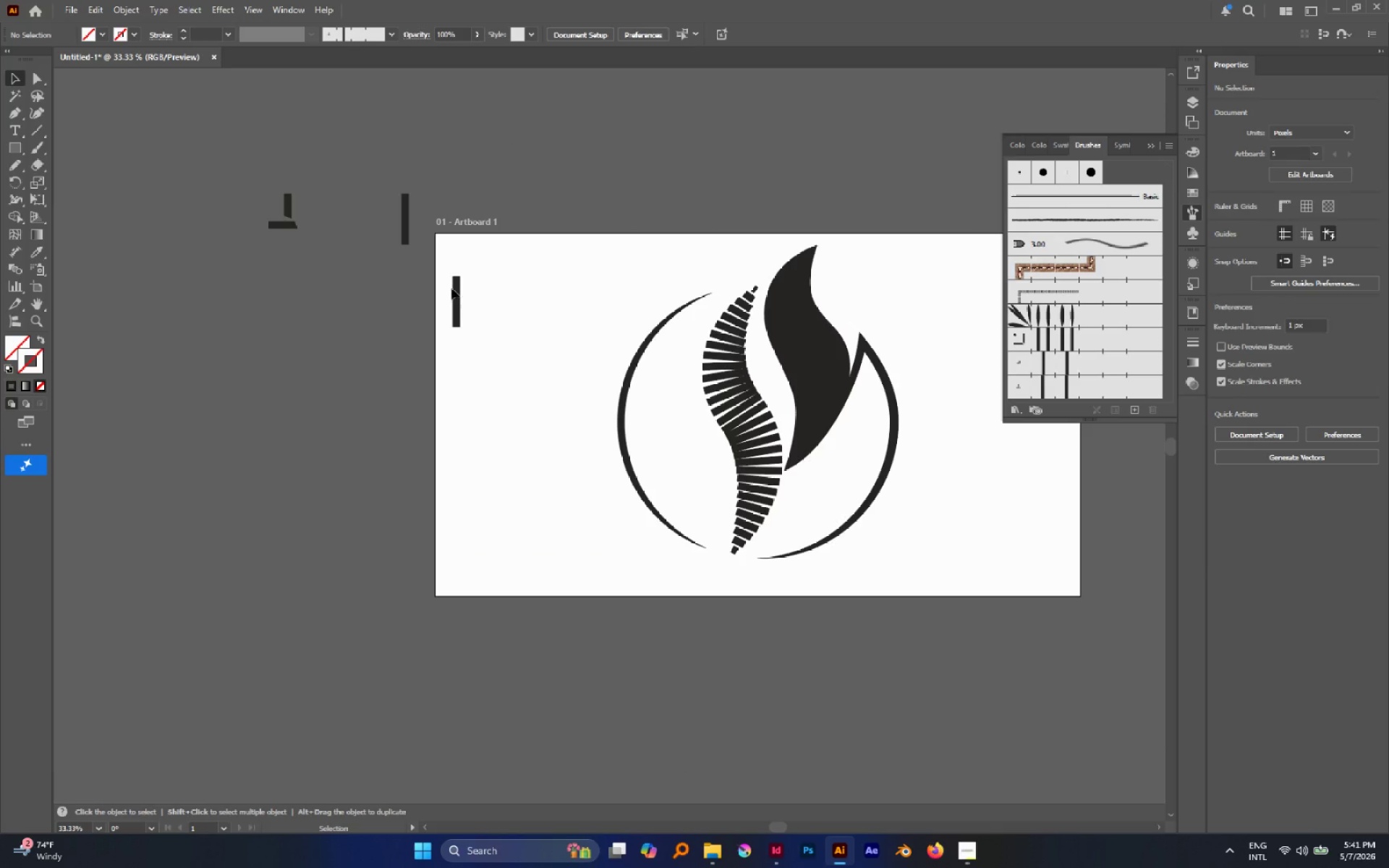 
left_click([455, 286])
 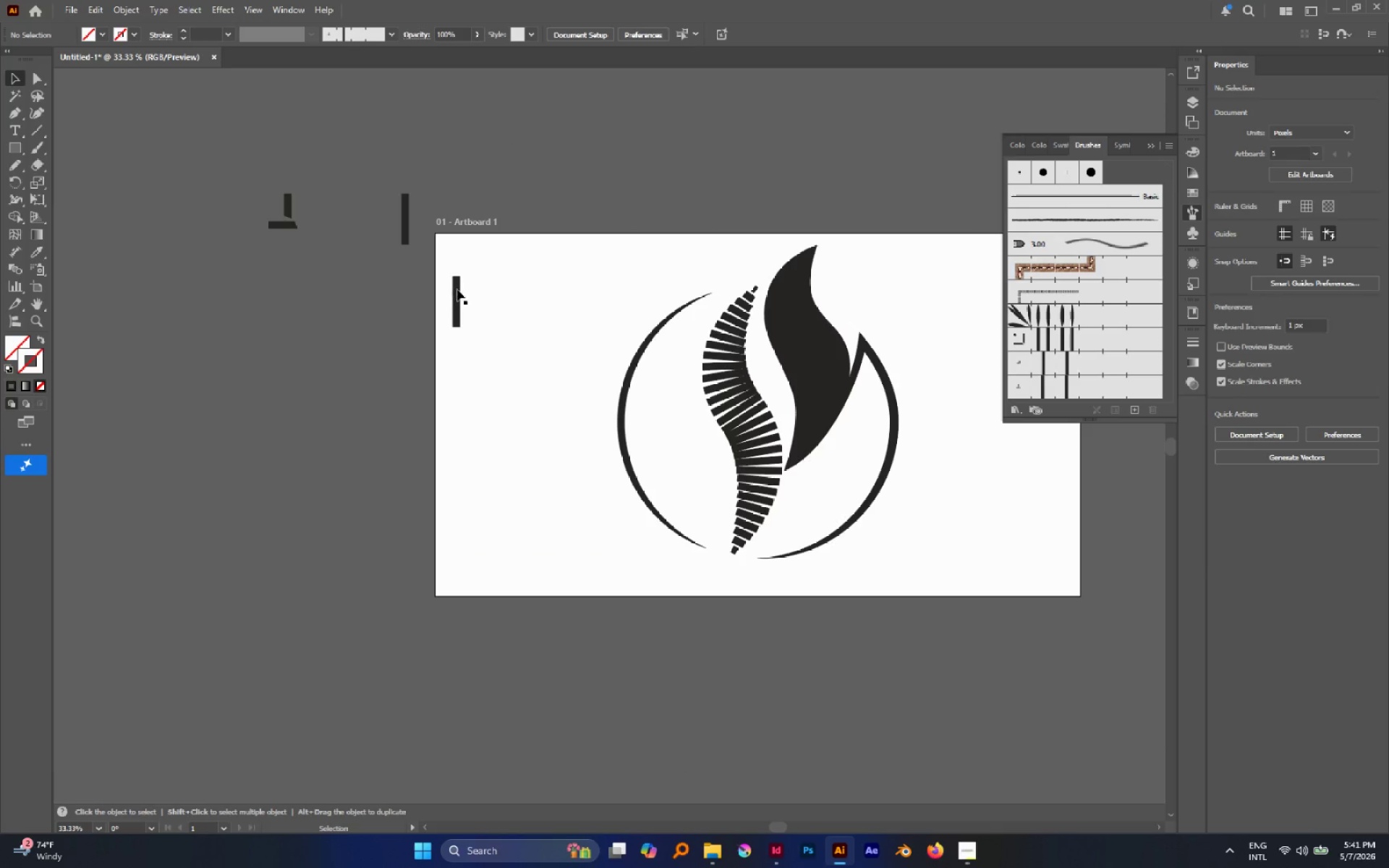 
left_click([457, 289])
 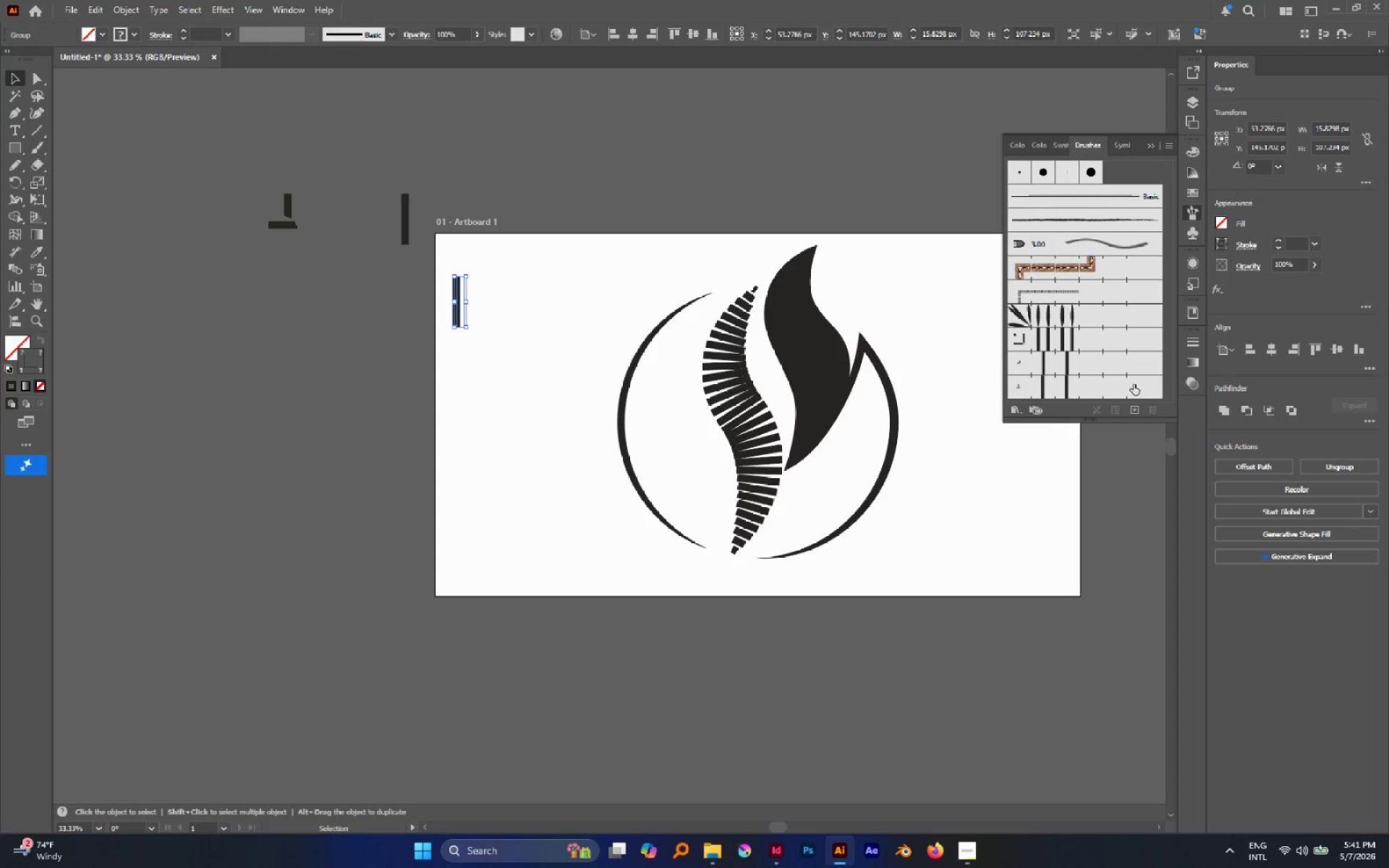 
left_click([1139, 407])
 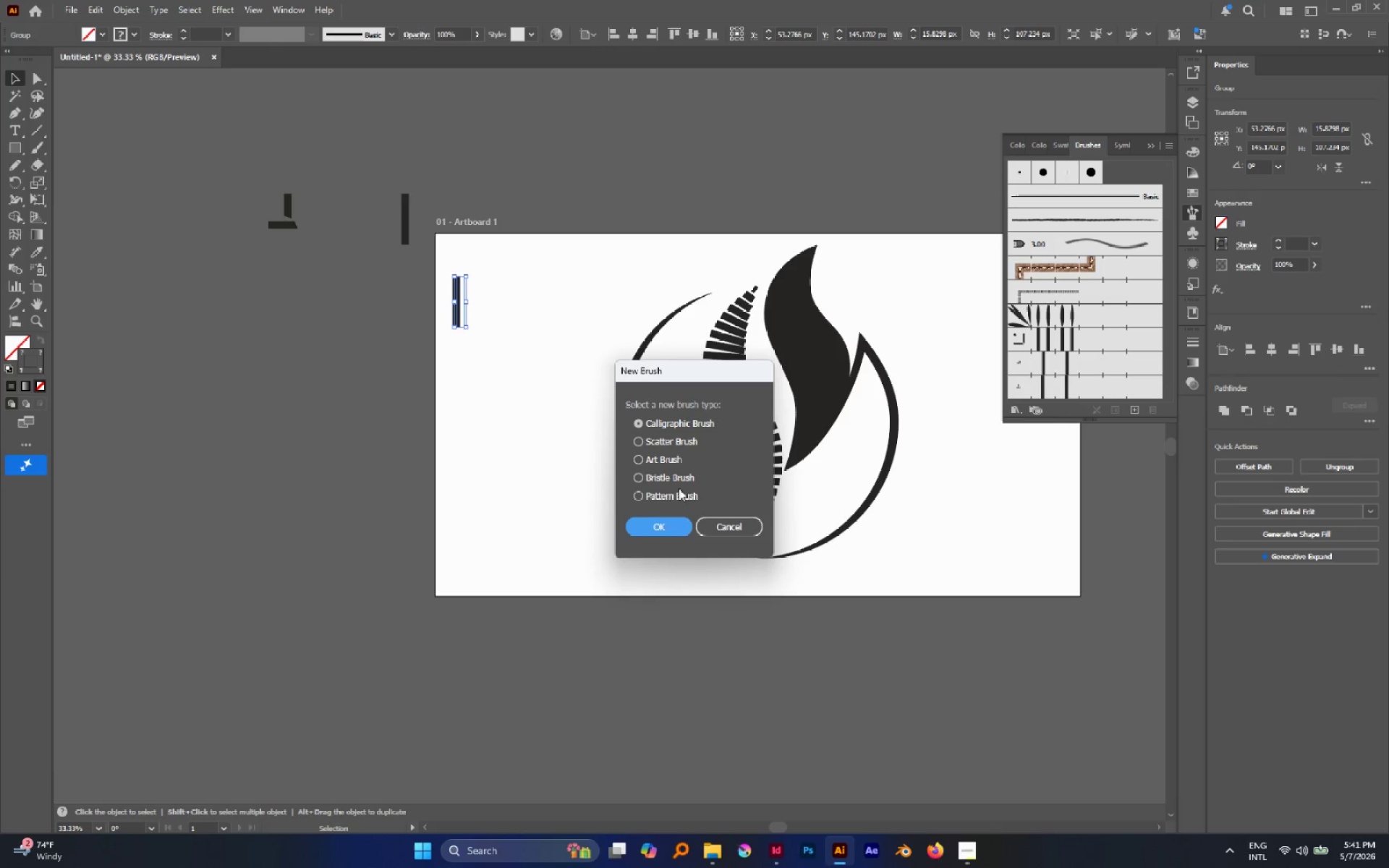 
double_click([649, 525])
 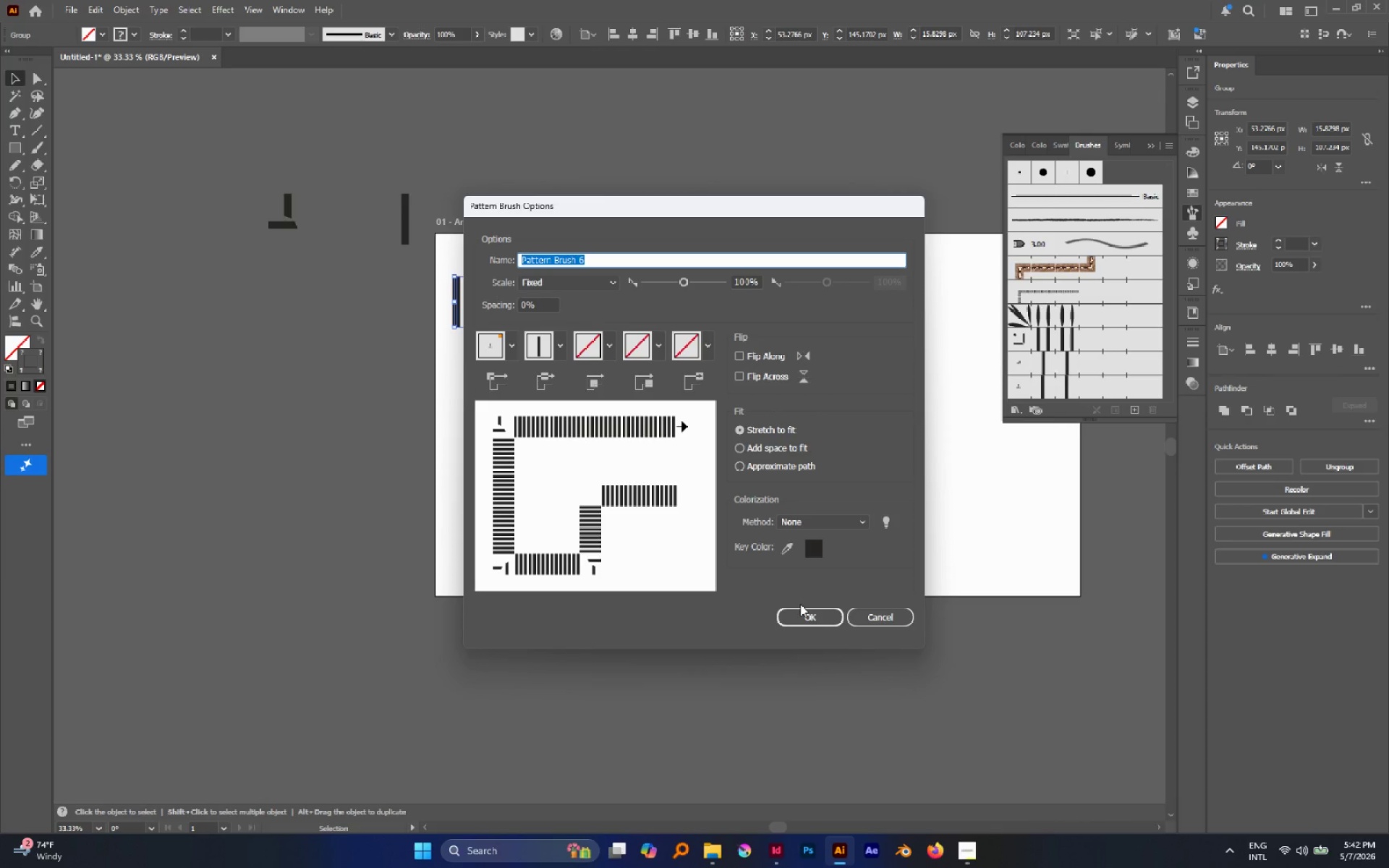 
left_click([773, 448])
 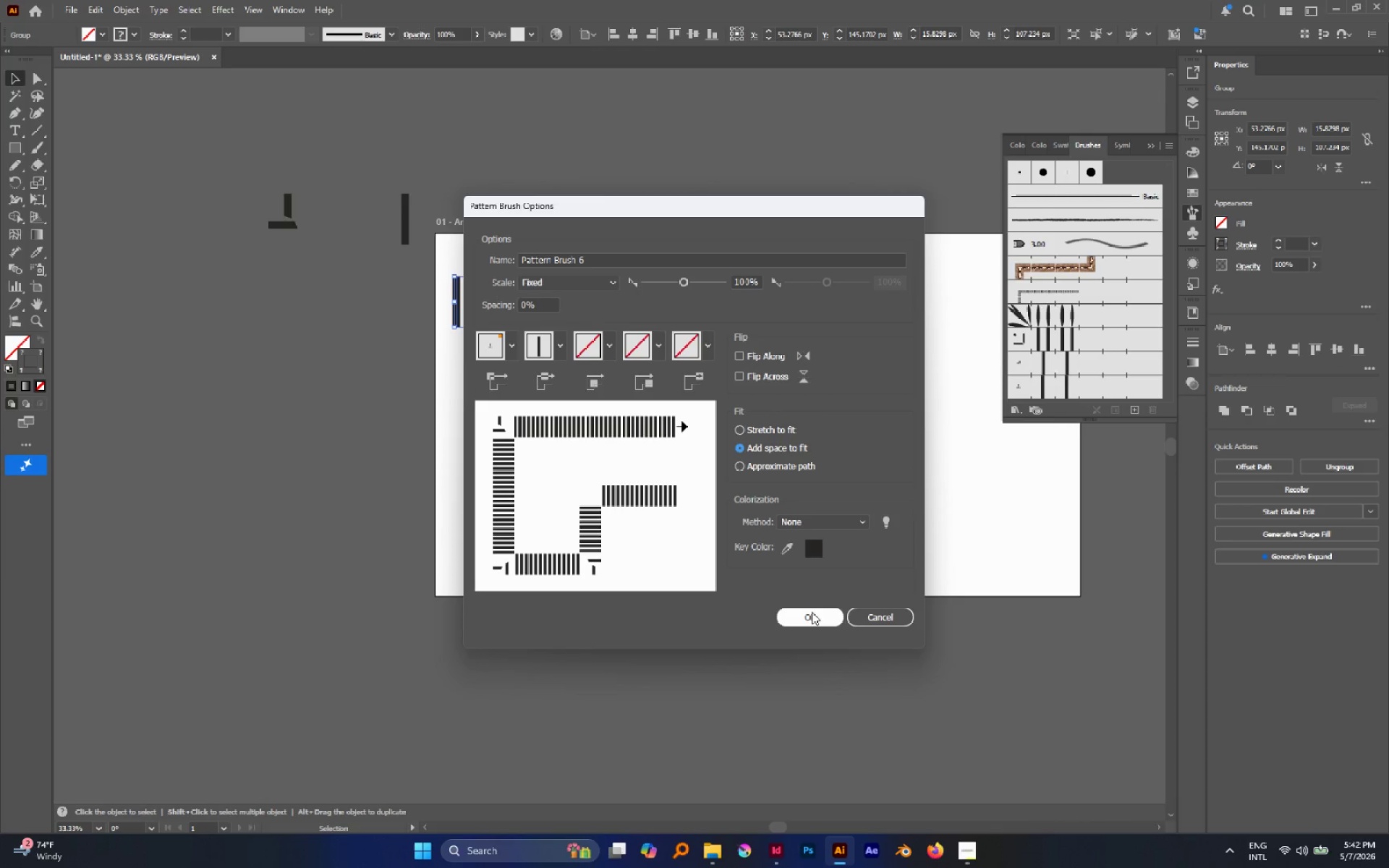 
left_click([812, 612])
 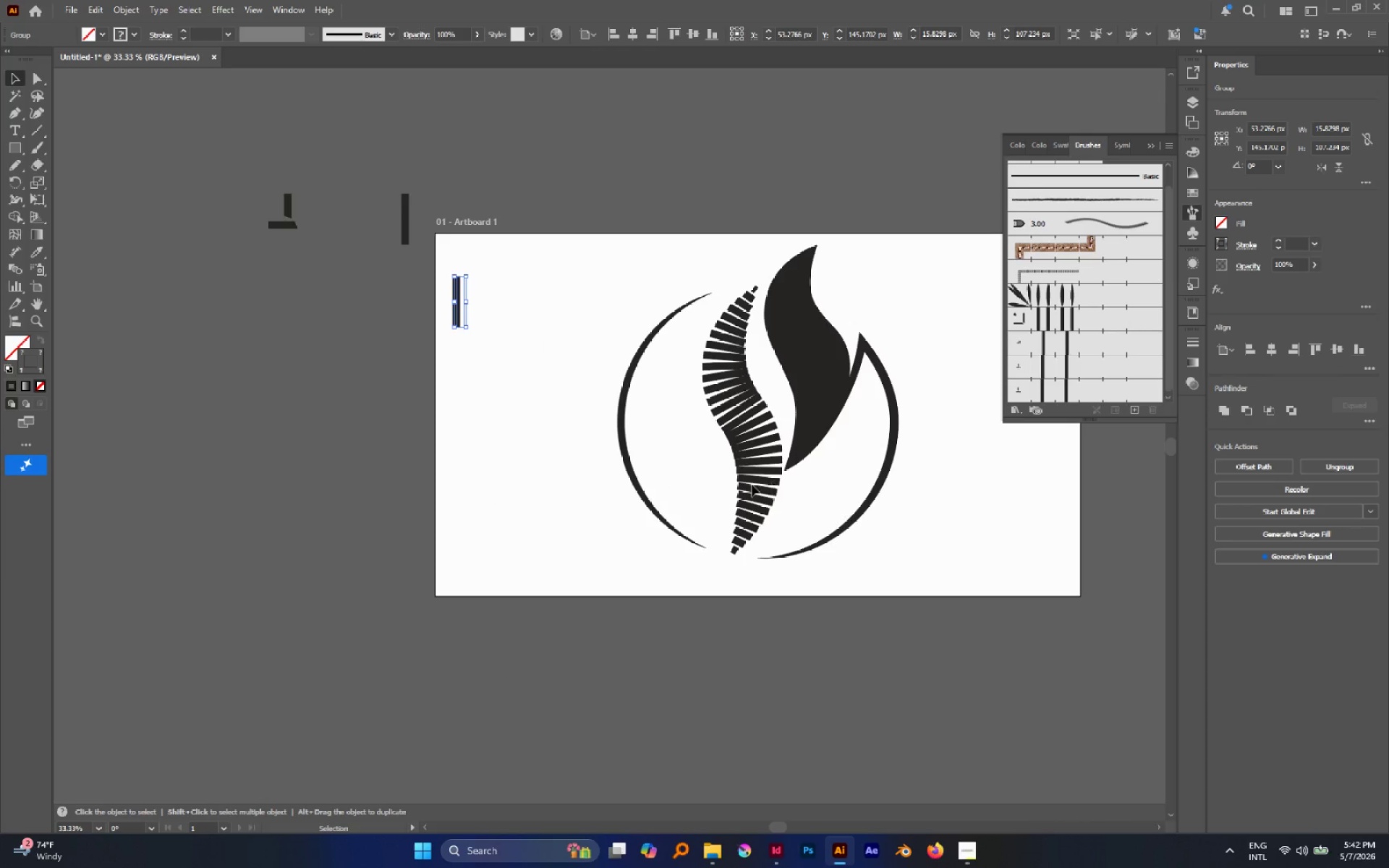 
left_click([752, 485])
 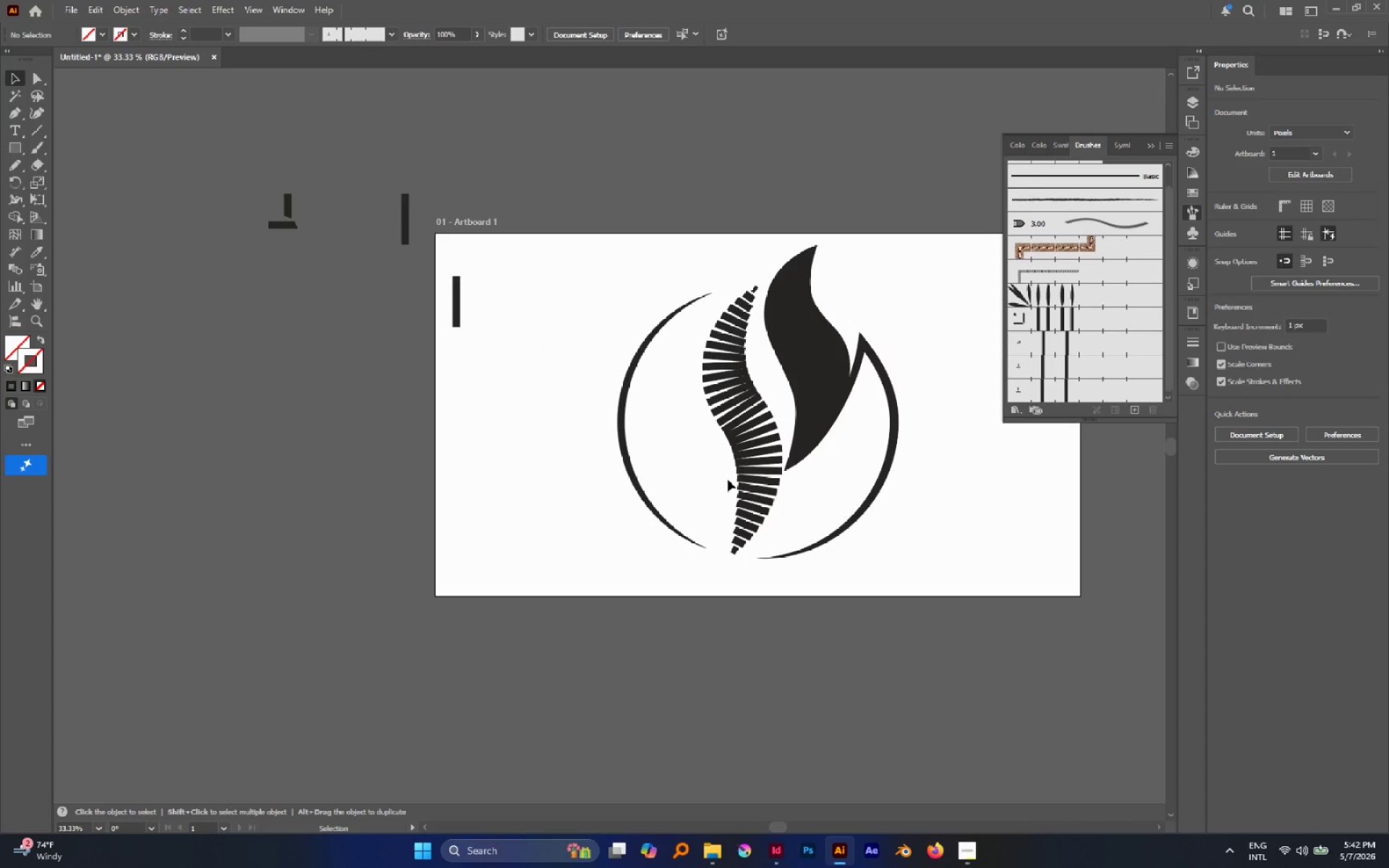 
left_click_drag(start_coordinate=[728, 480], to_coordinate=[769, 516])
 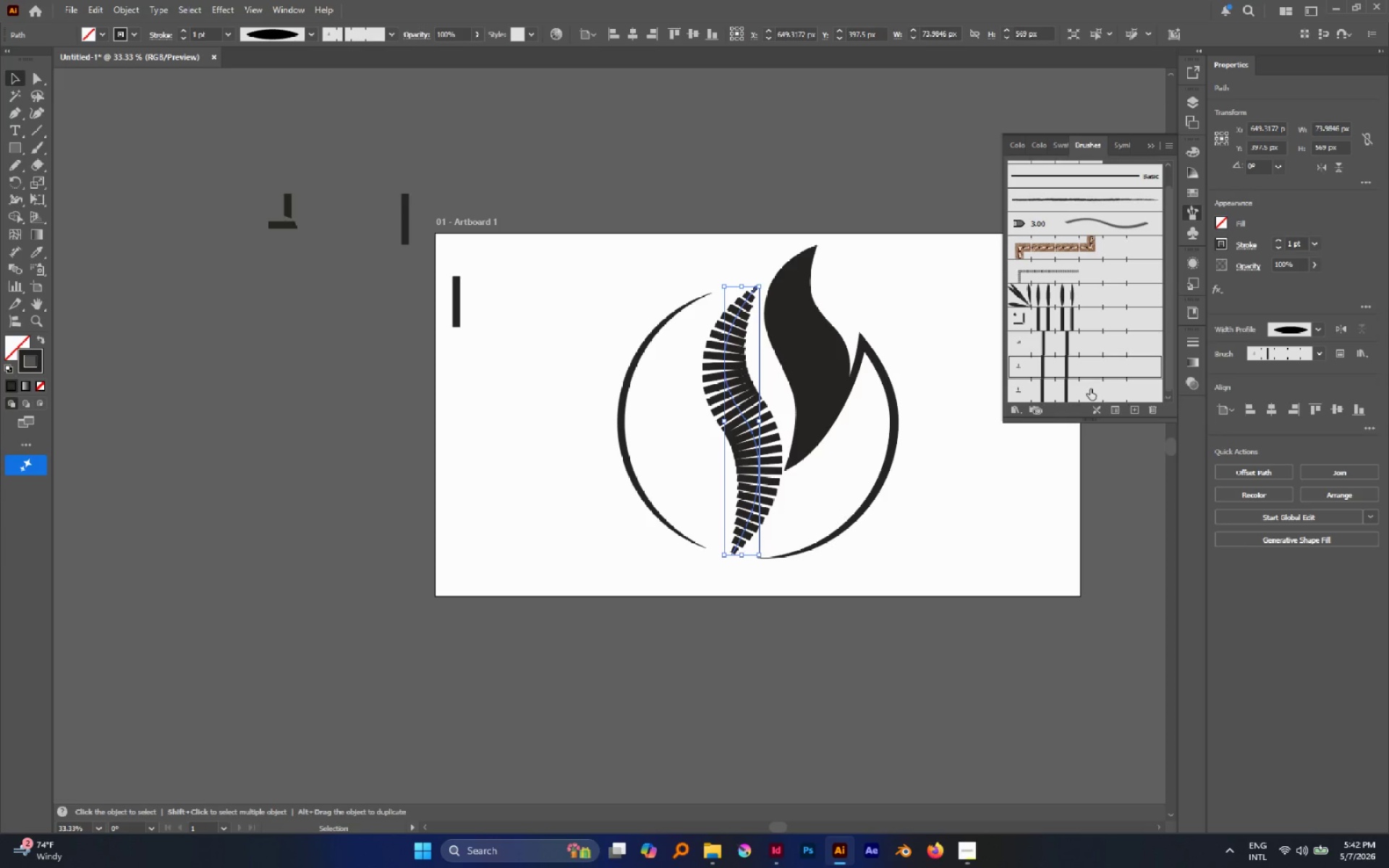 
left_click([1090, 389])
 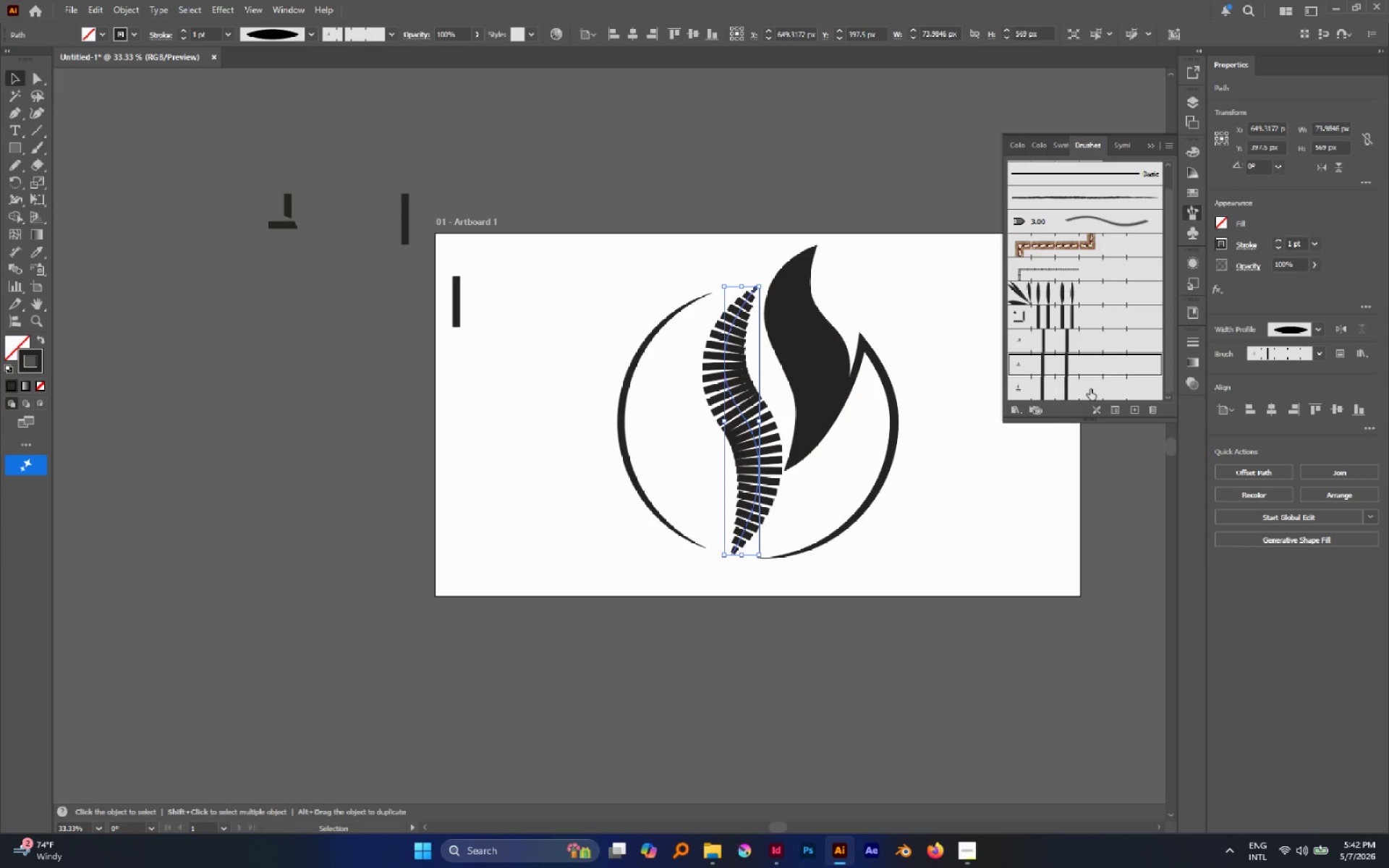 
scroll: coordinate [1090, 389], scroll_direction: down, amount: 5.0
 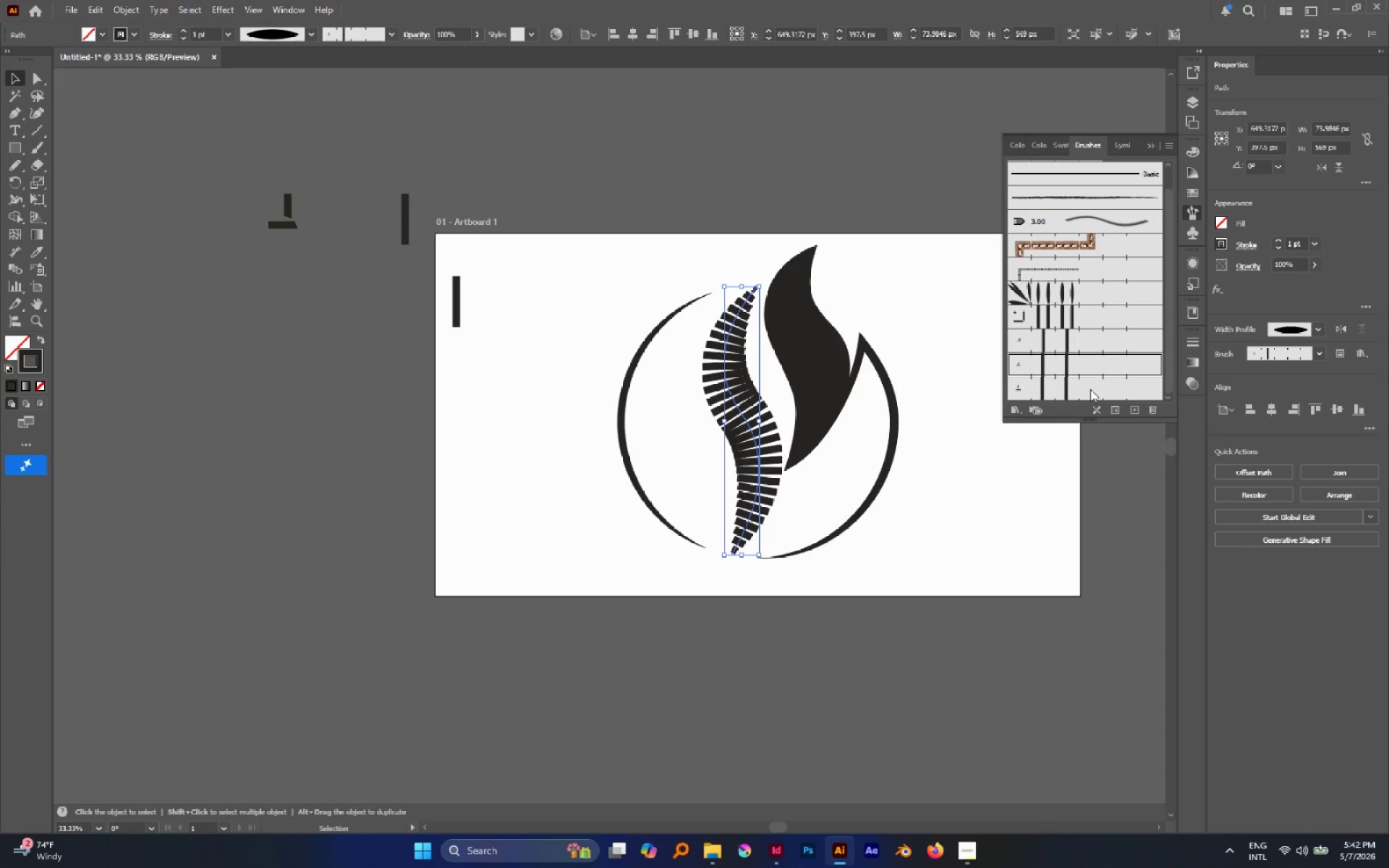 
double_click([1090, 389])
 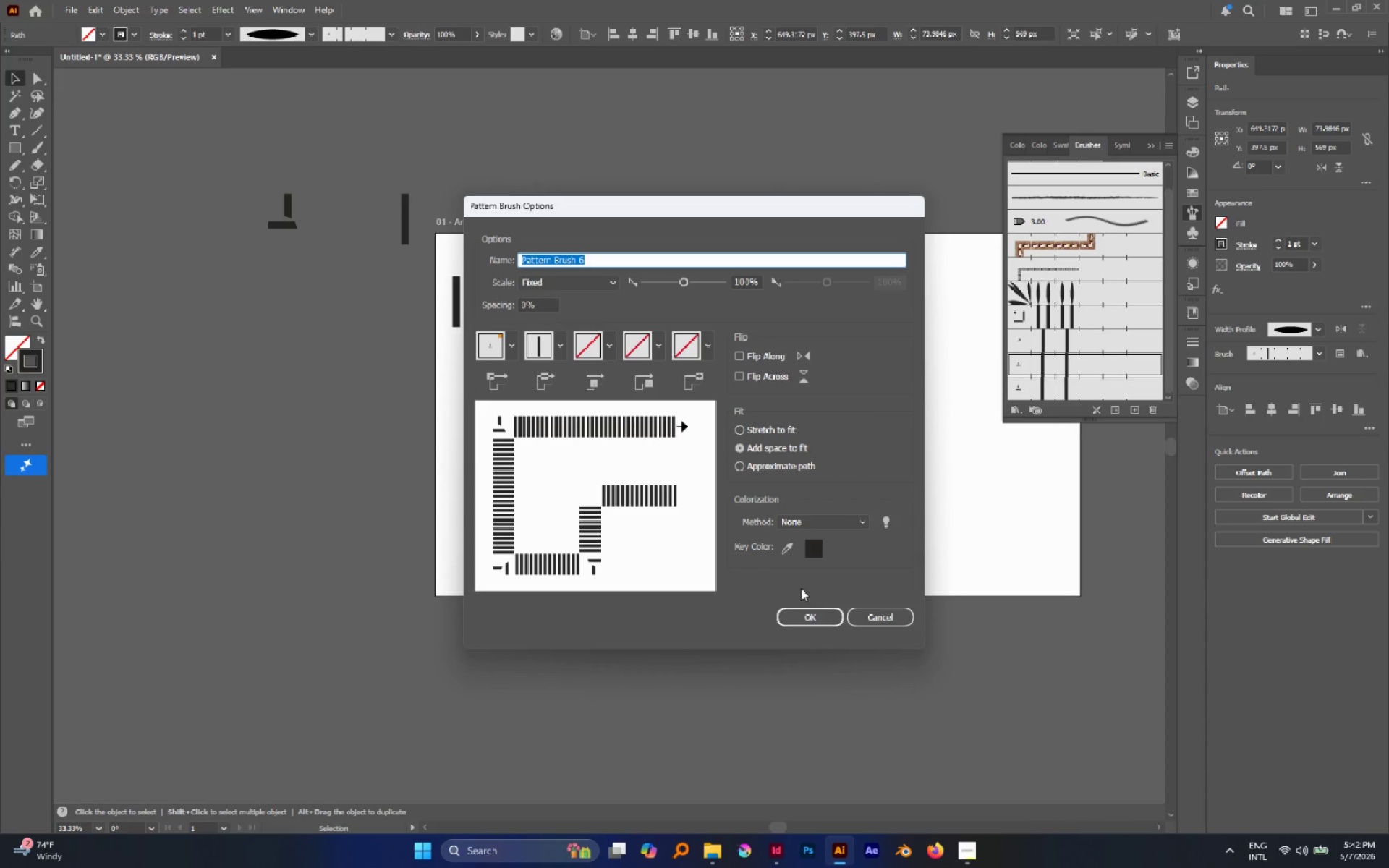 
left_click([800, 610])
 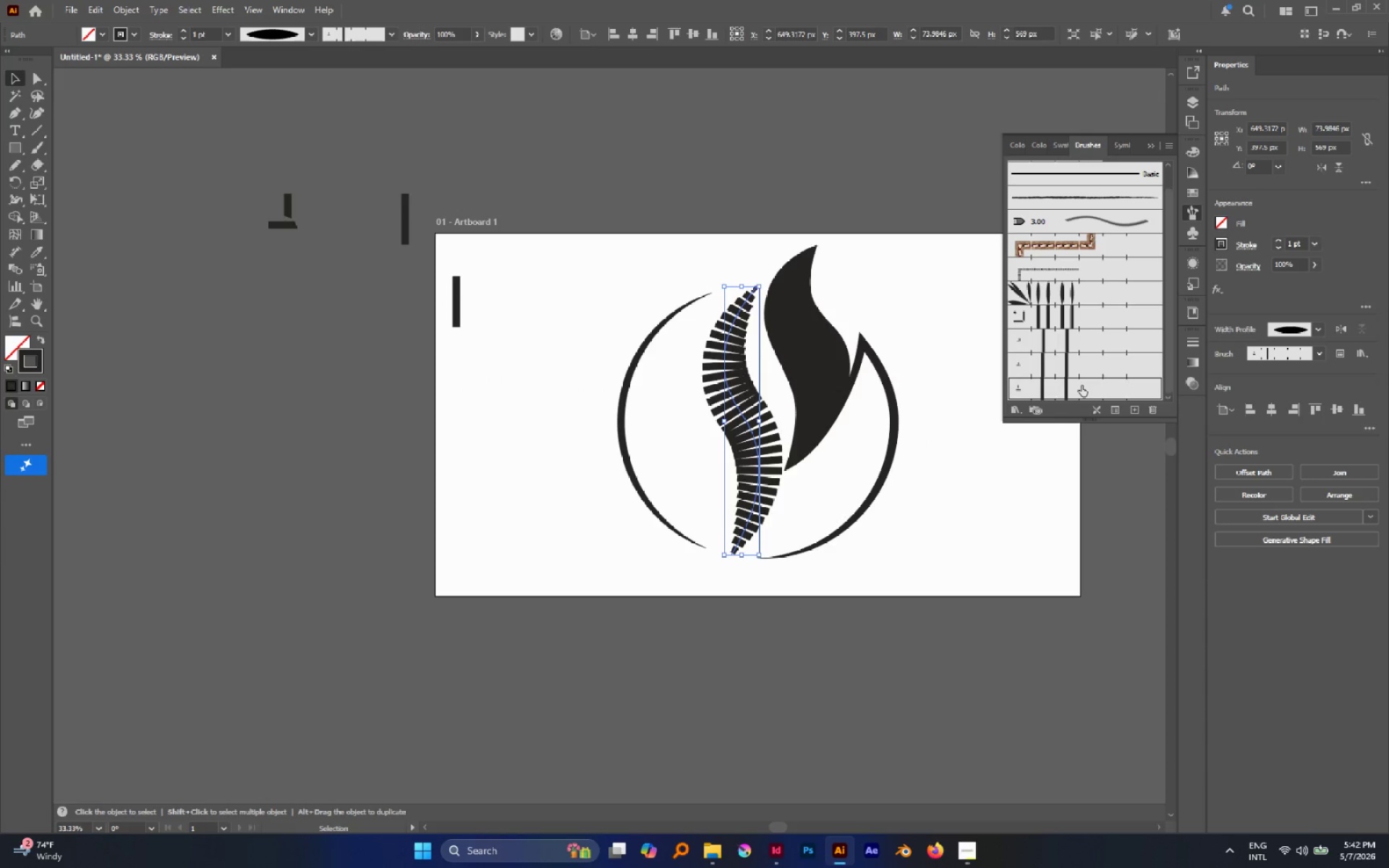 
double_click([1082, 386])
 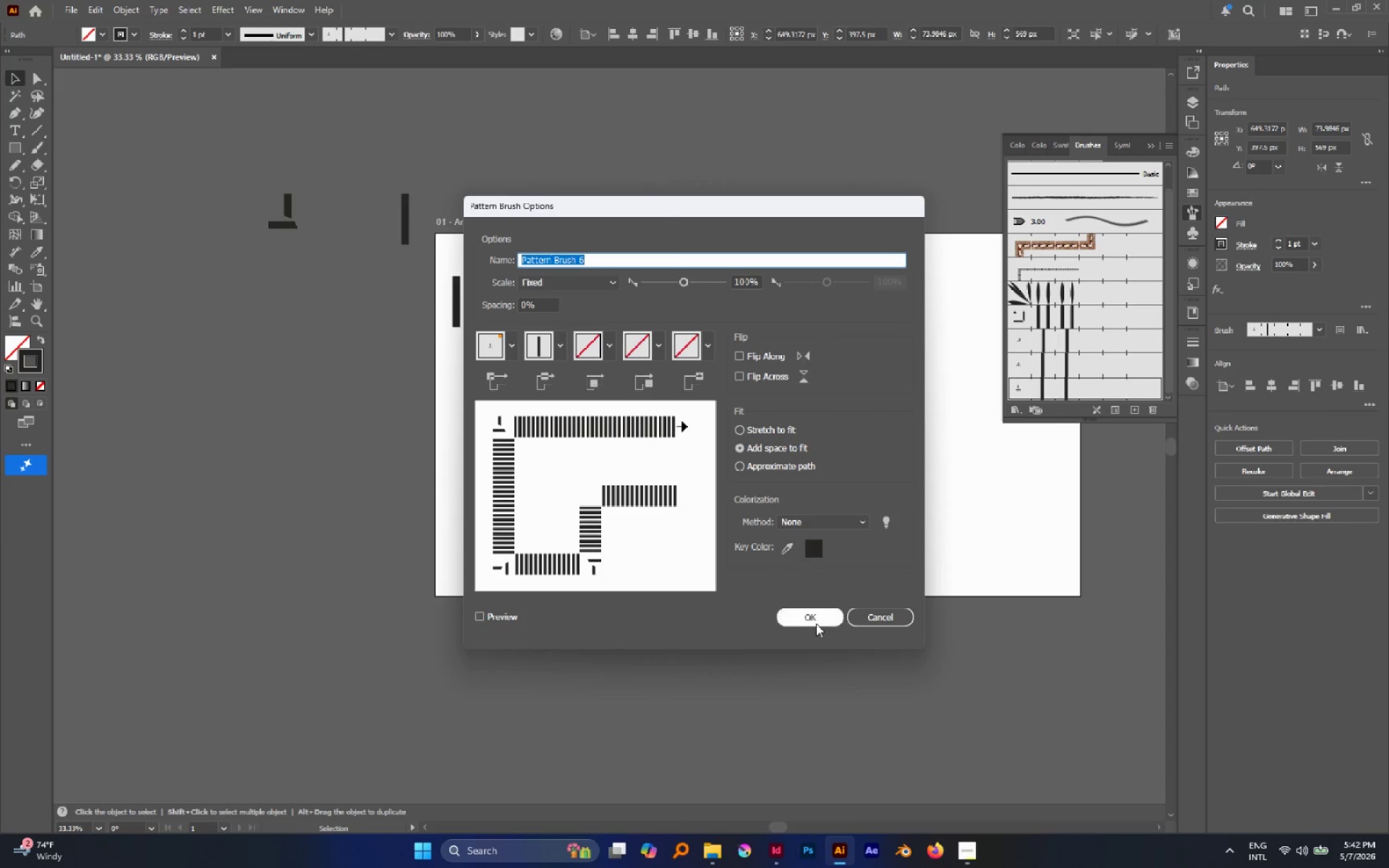 
left_click([815, 613])
 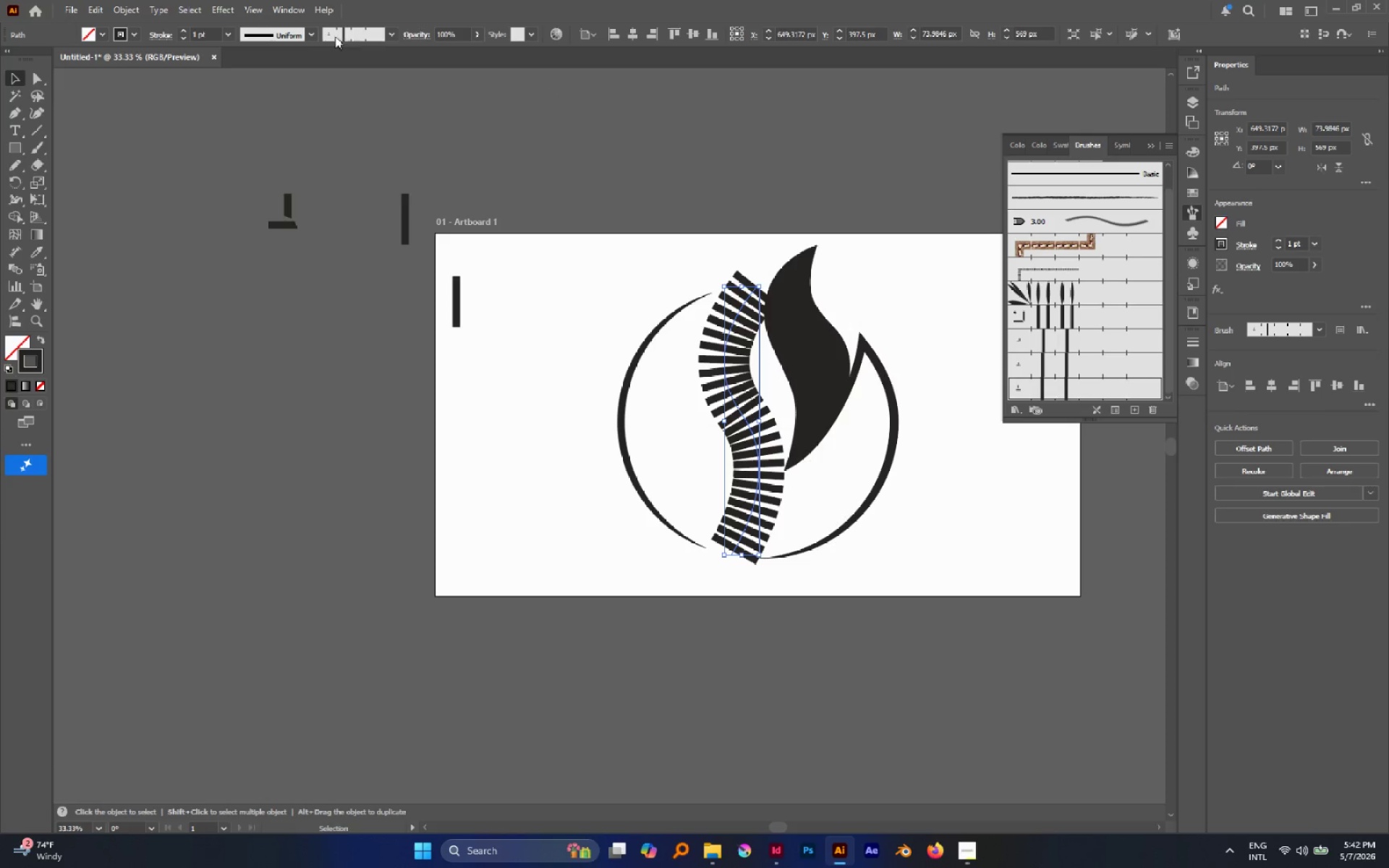 
left_click([312, 30])
 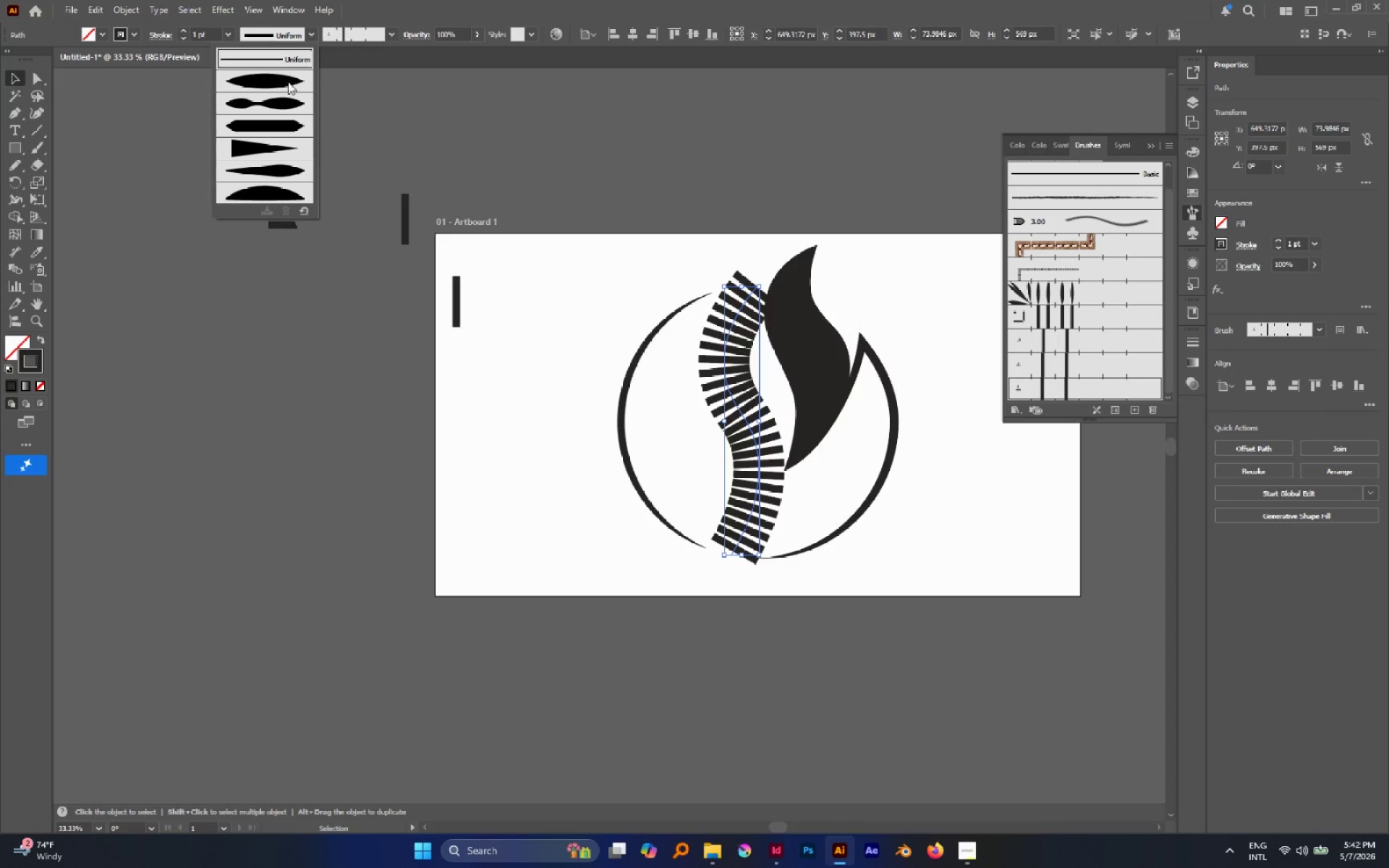 
left_click([288, 82])
 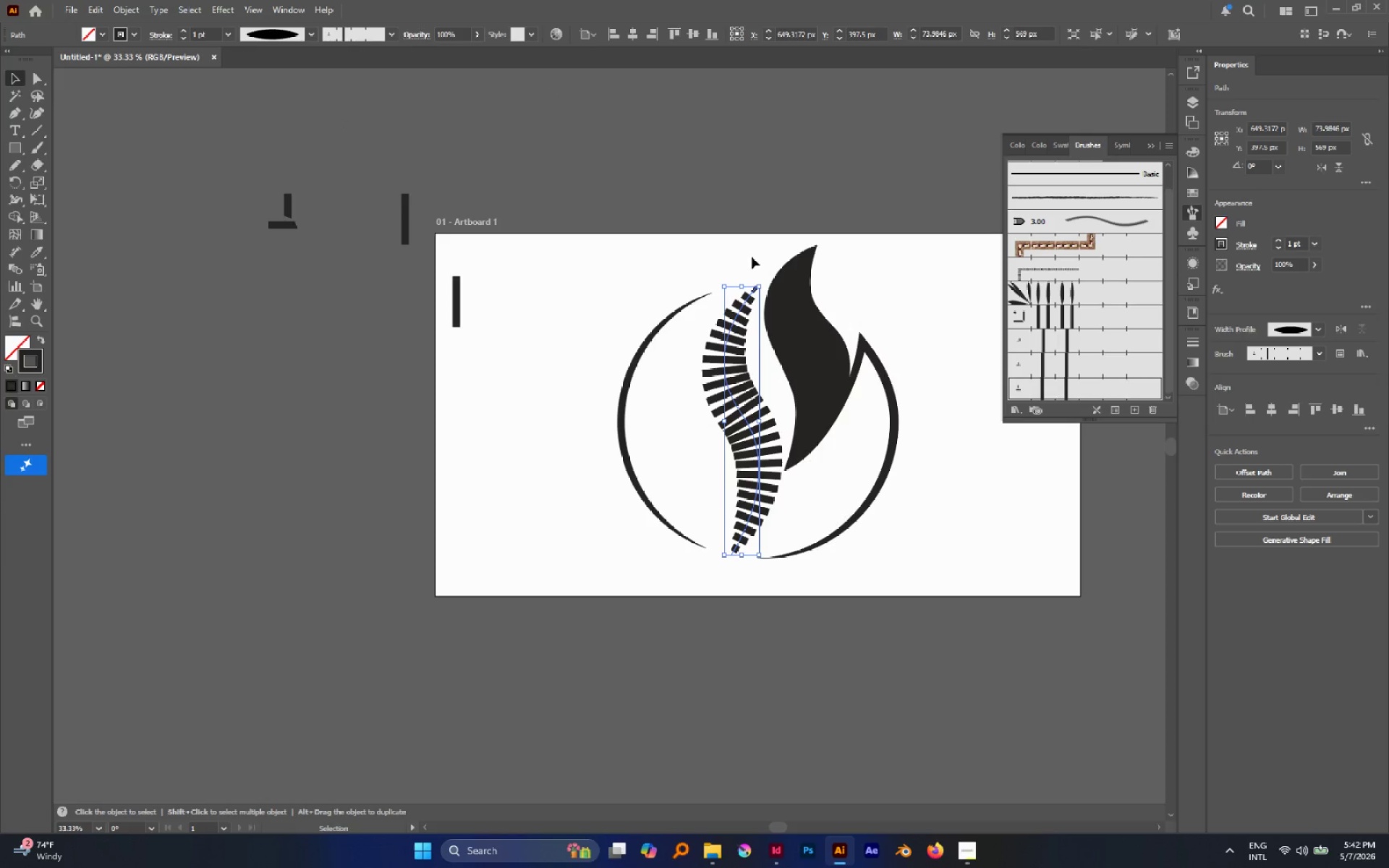 
left_click([746, 250])
 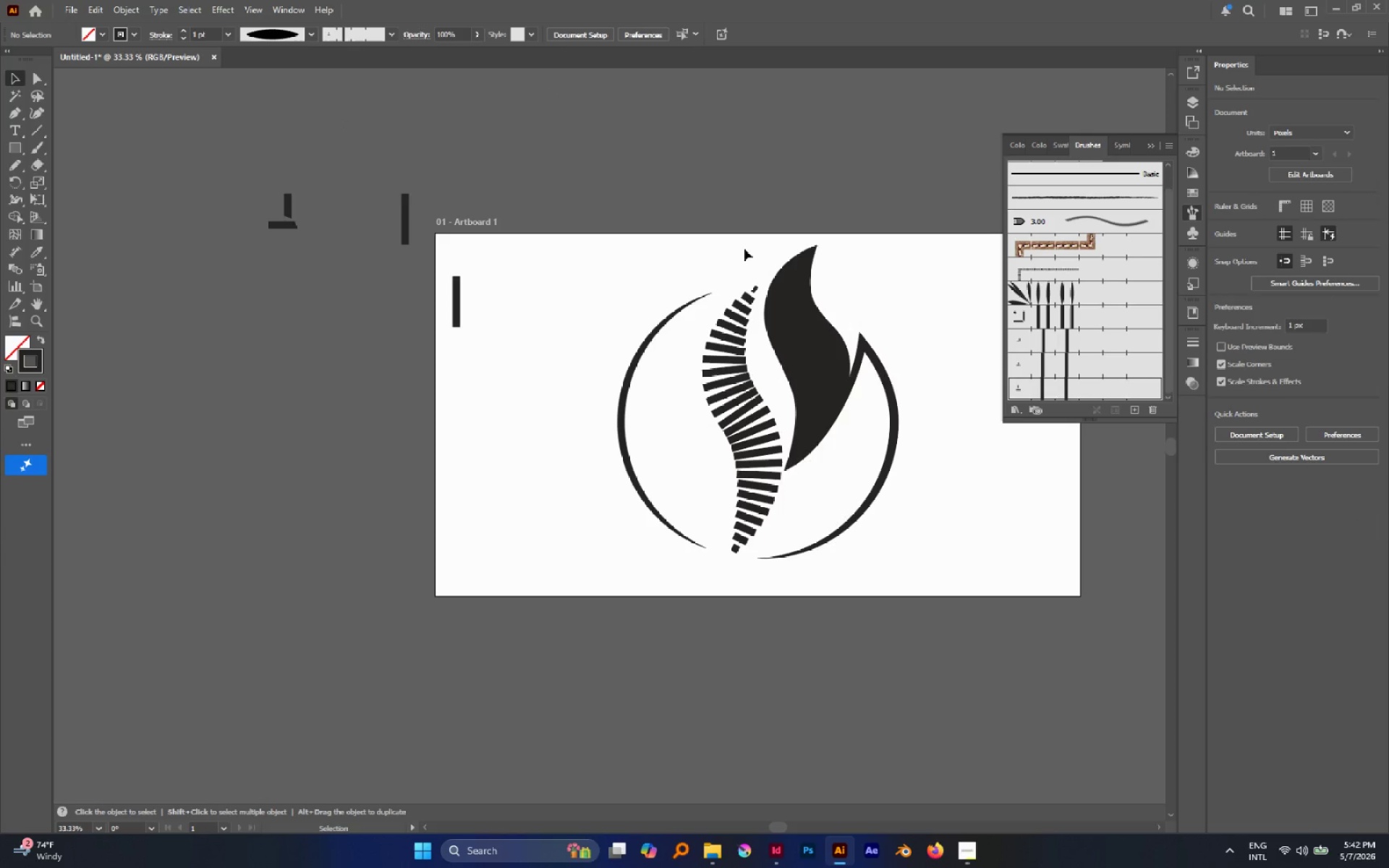 
key(A)
 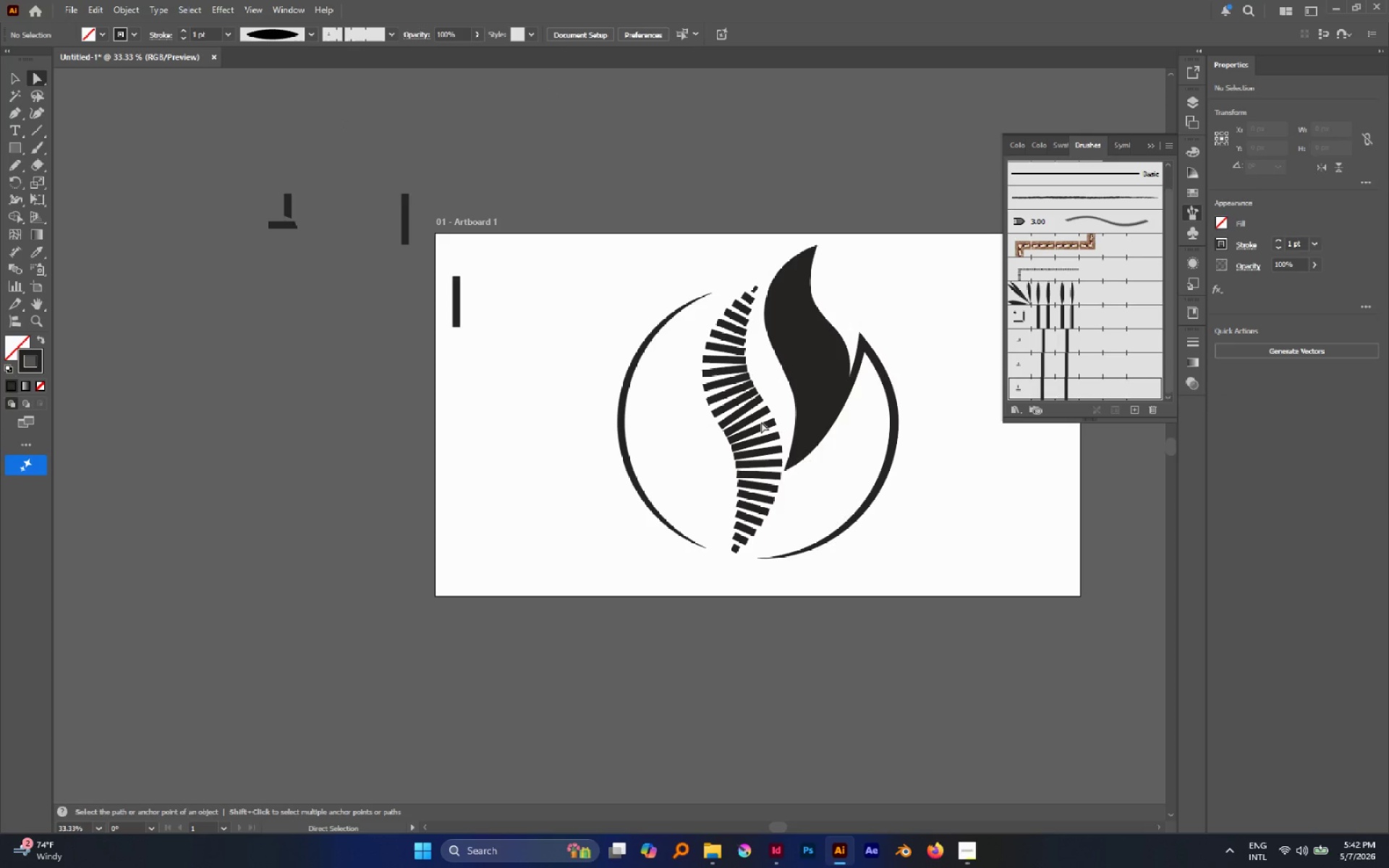 
left_click([761, 422])
 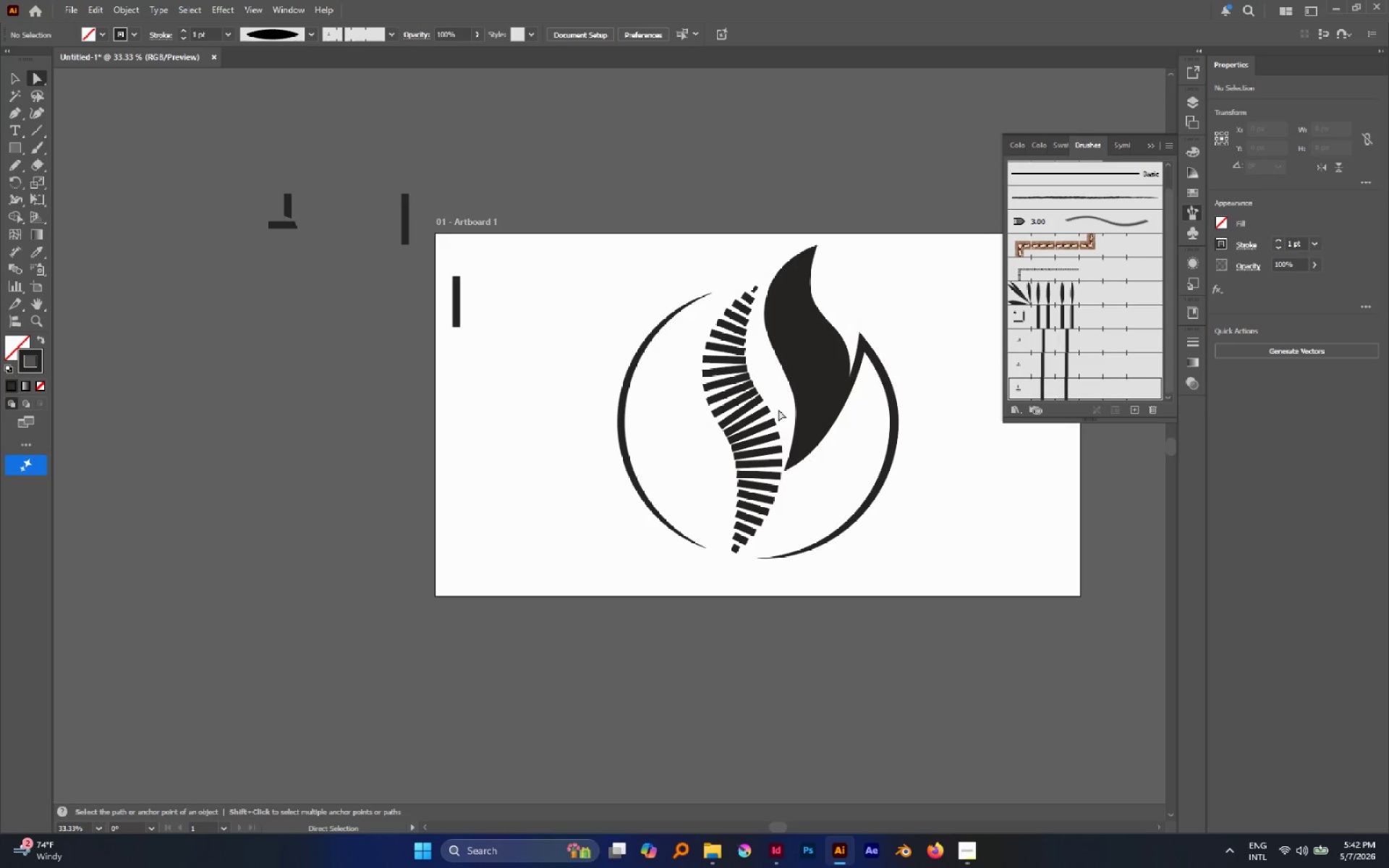 
left_click_drag(start_coordinate=[778, 409], to_coordinate=[719, 466])
 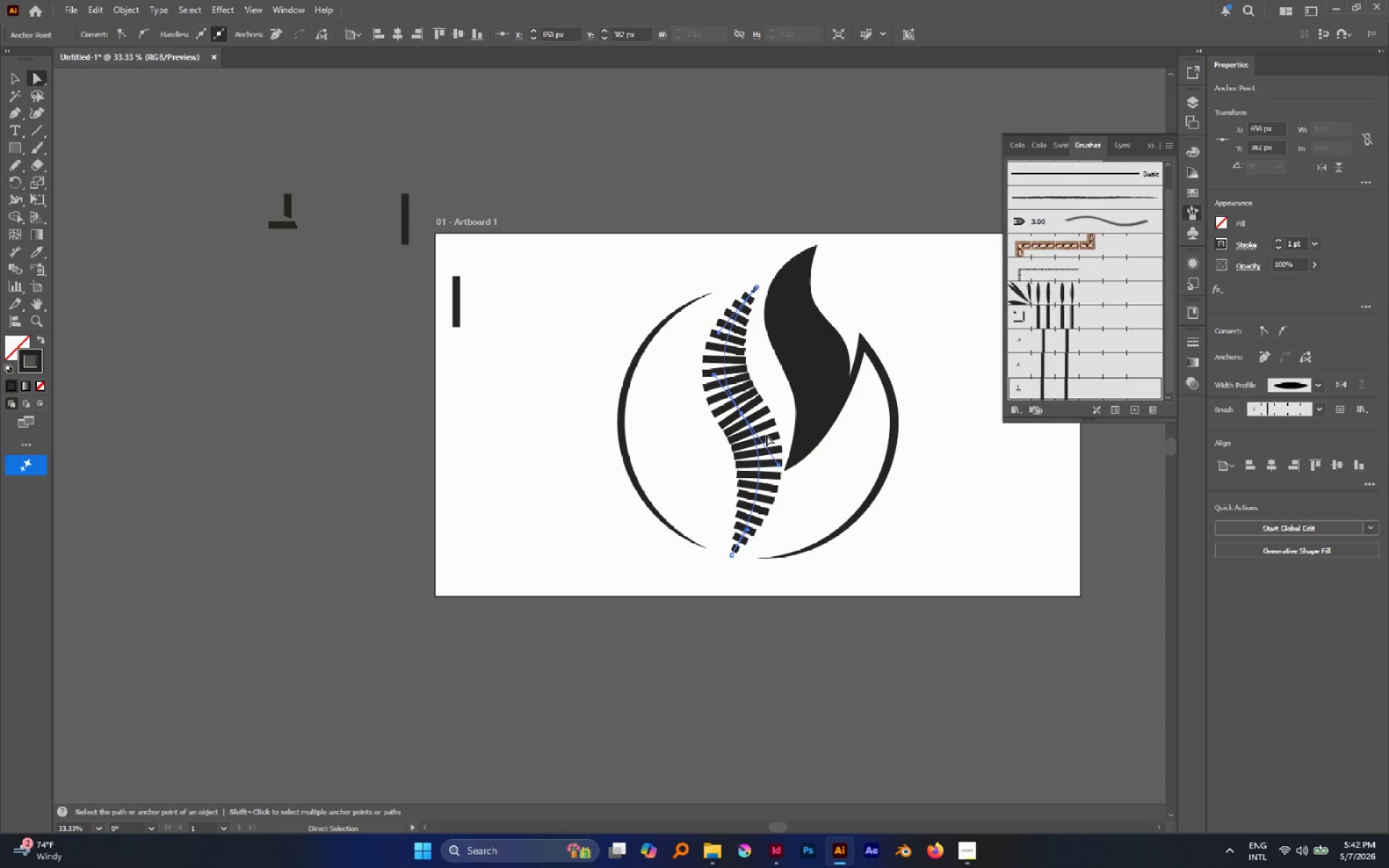 
wait(5.78)
 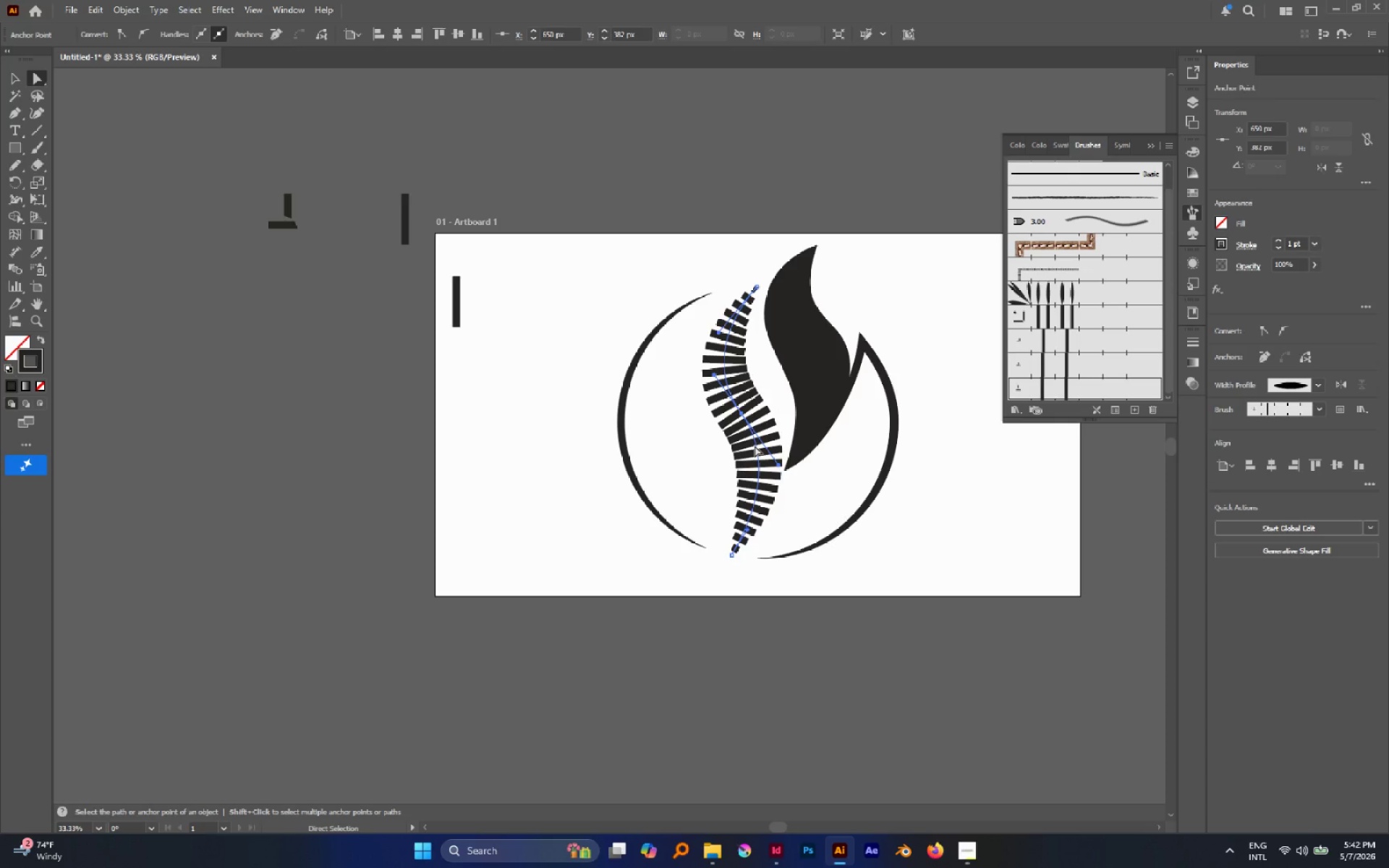 
left_click_drag(start_coordinate=[778, 466], to_coordinate=[776, 500])
 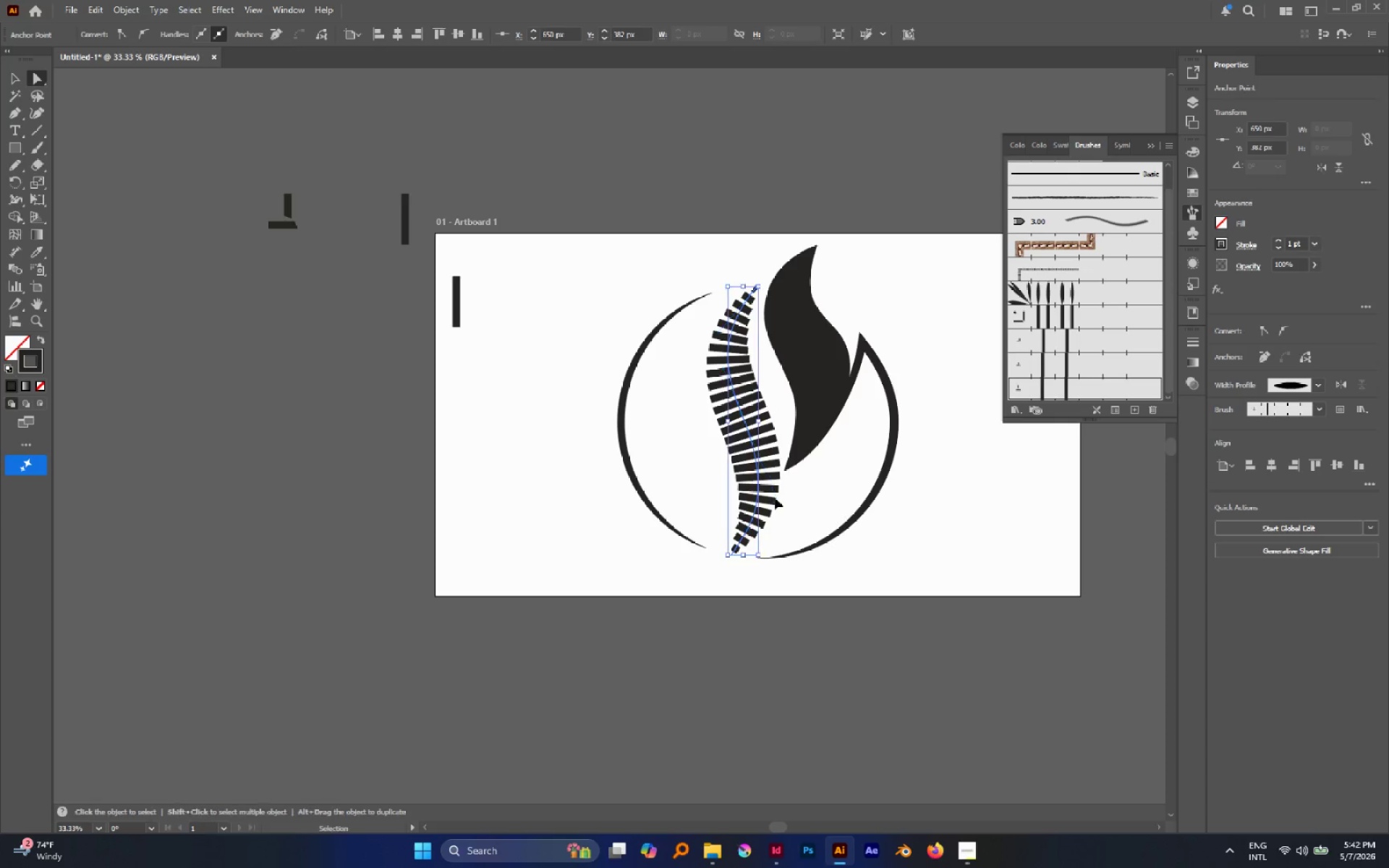 
key(Control+Z)
 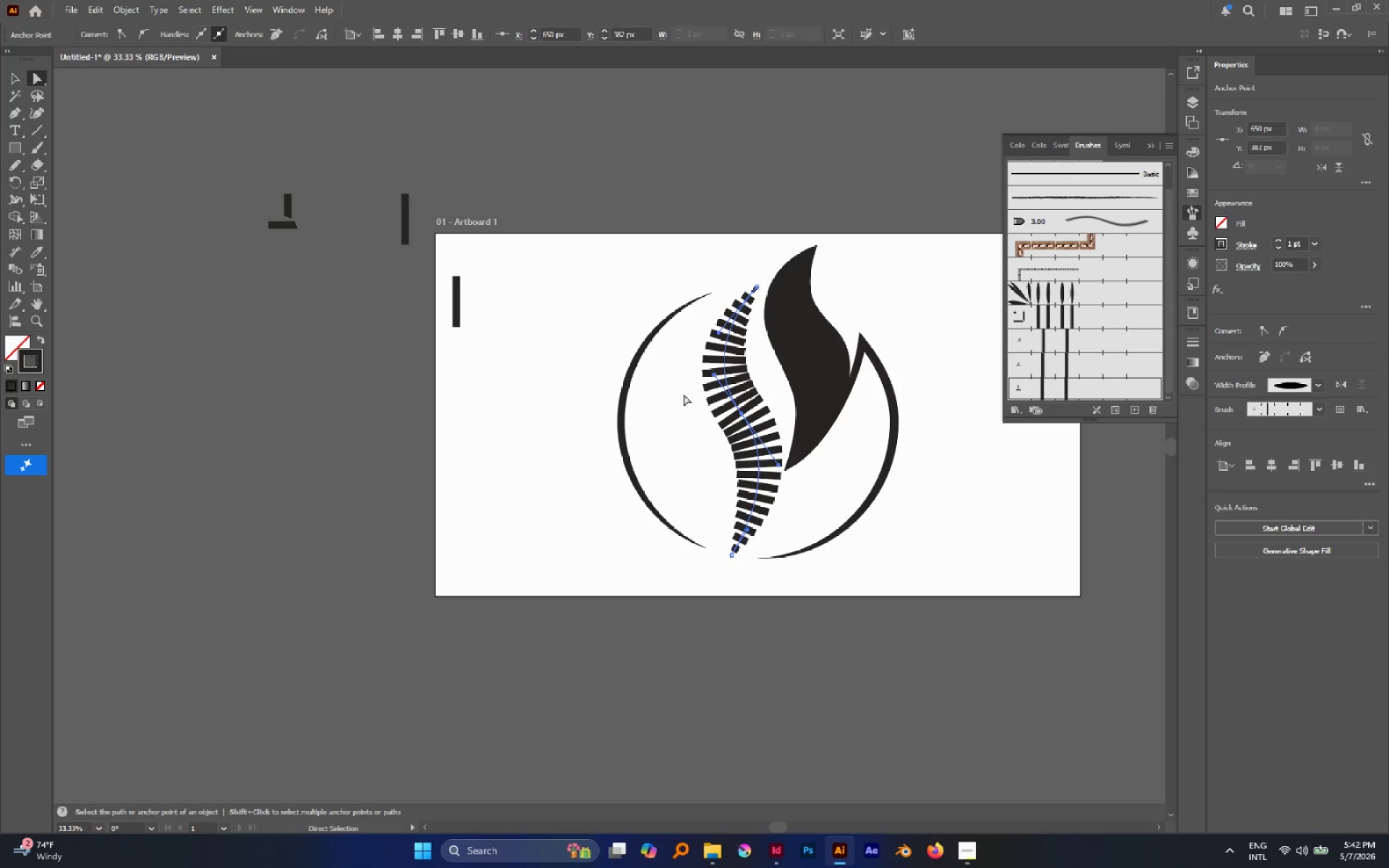 
left_click([802, 388])
 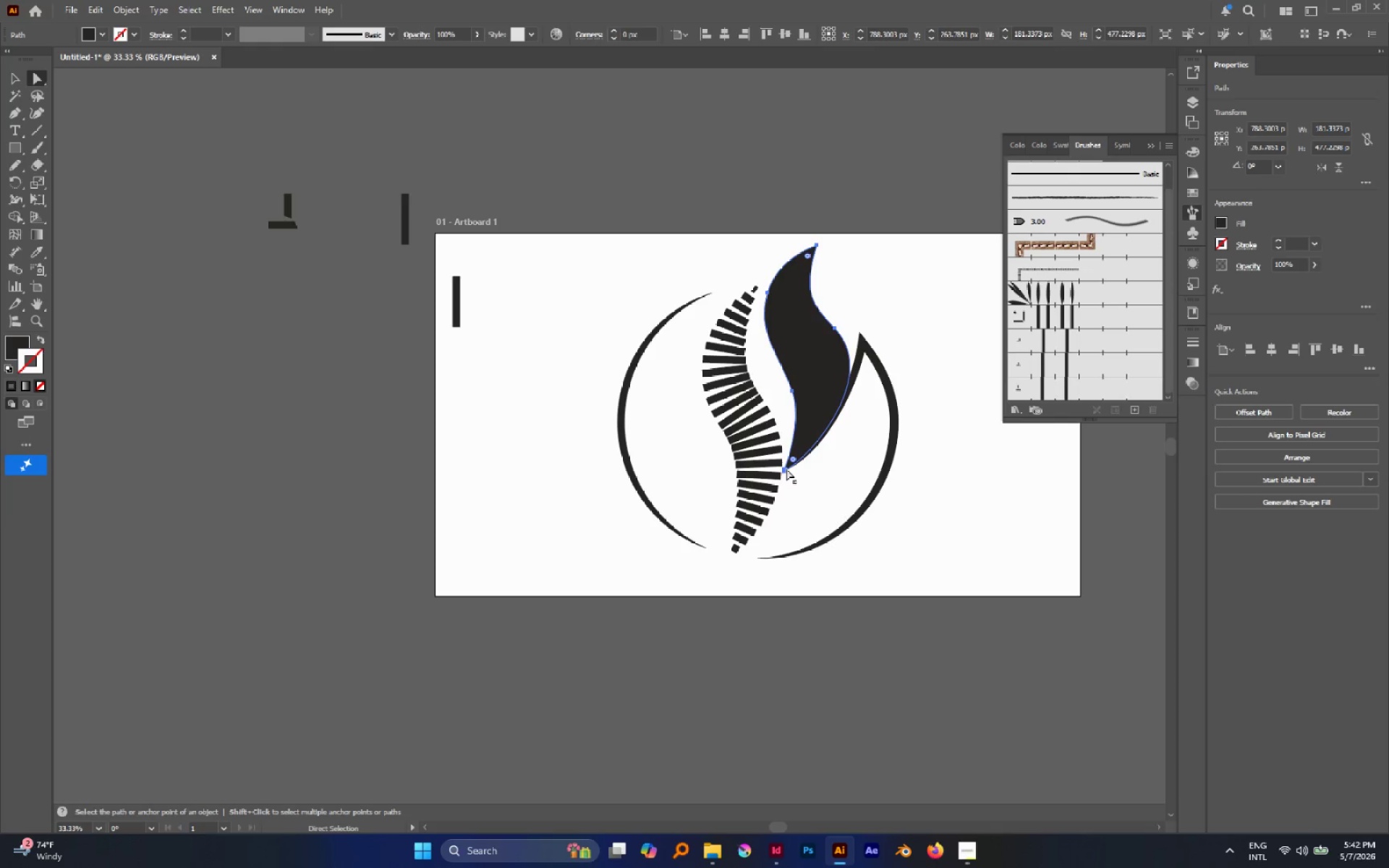 
left_click_drag(start_coordinate=[799, 477], to_coordinate=[783, 468])
 